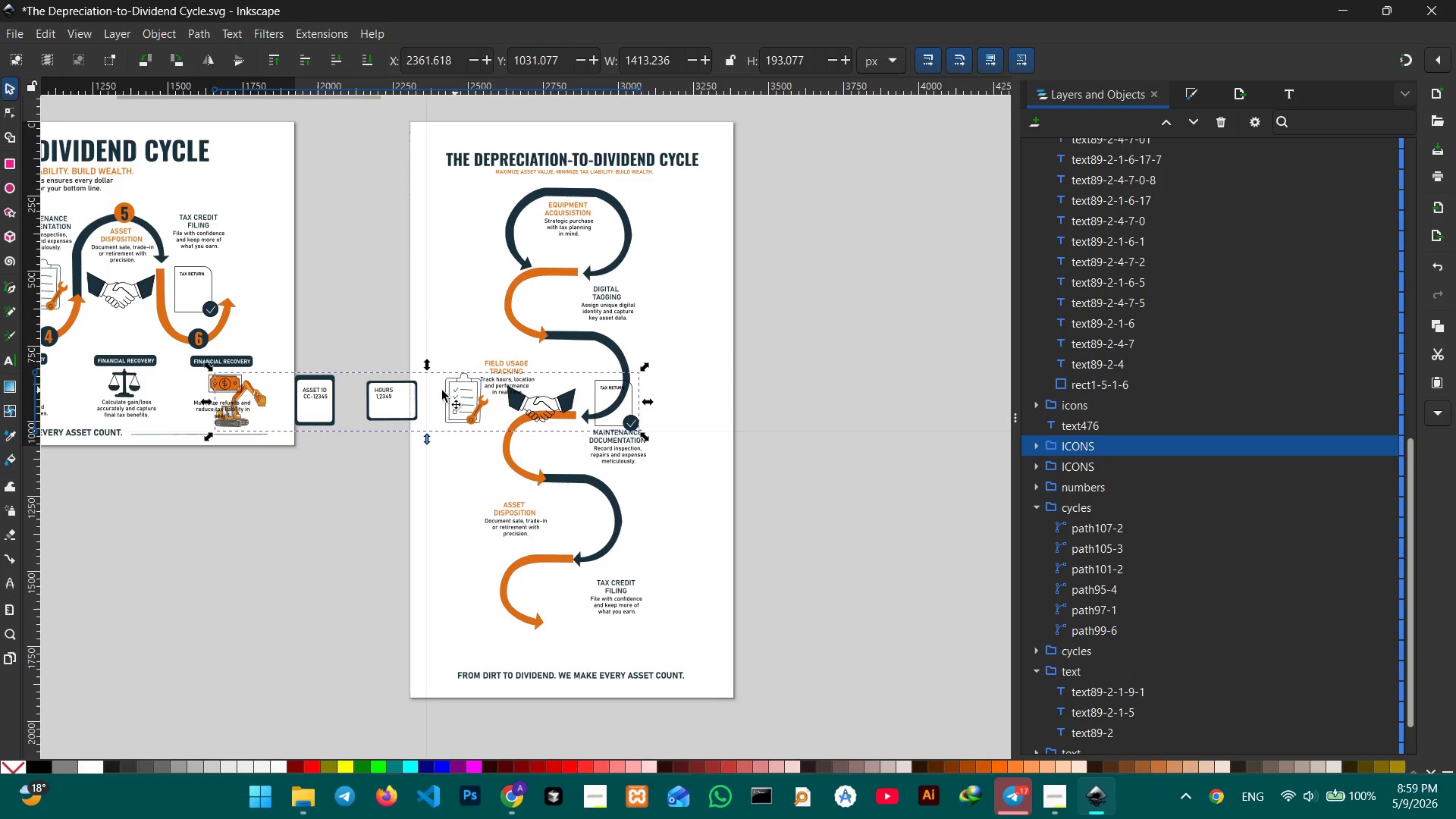 
left_click_drag(start_coordinate=[400, 396], to_coordinate=[570, 445])
 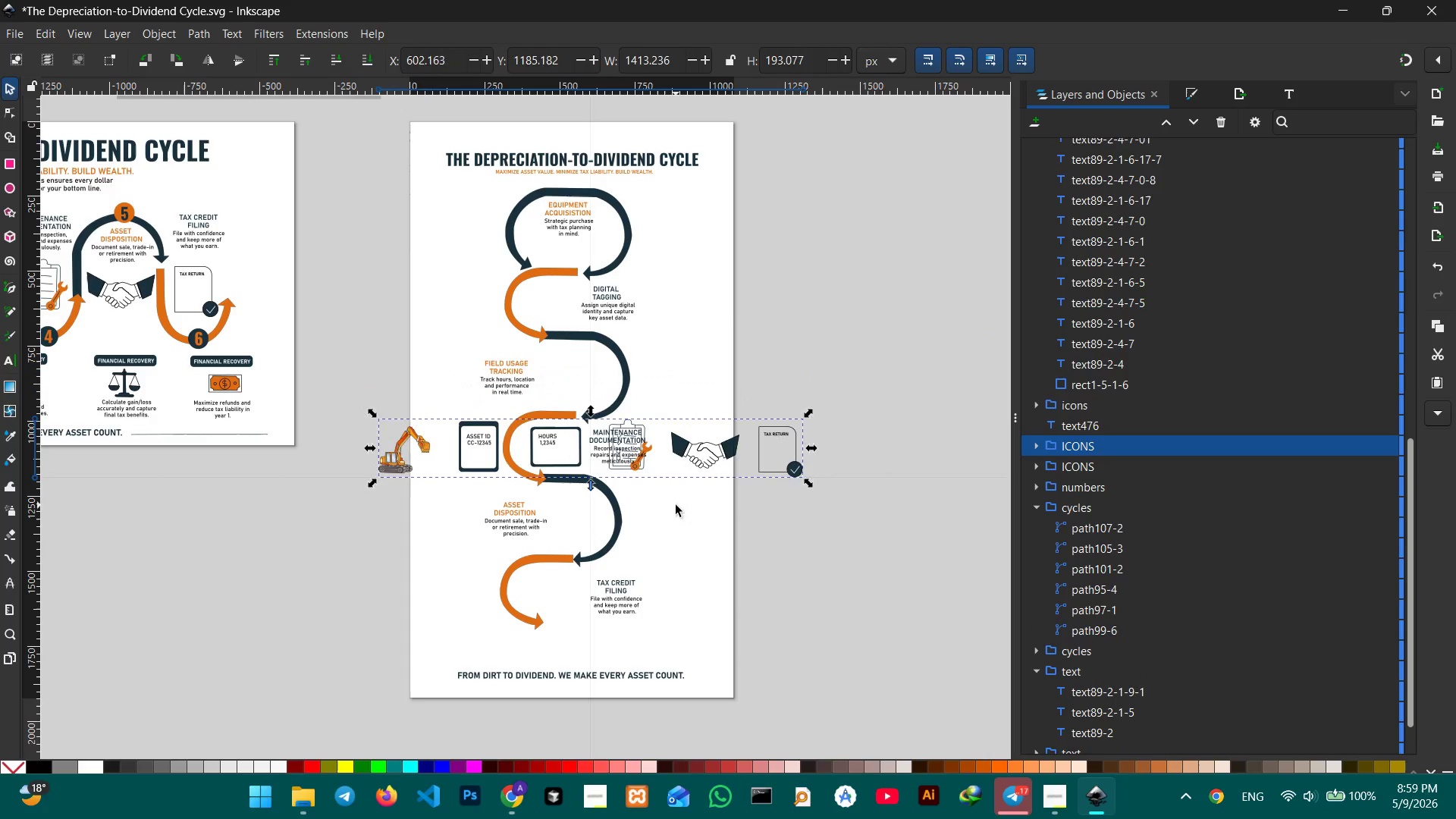 
left_click([676, 505])
 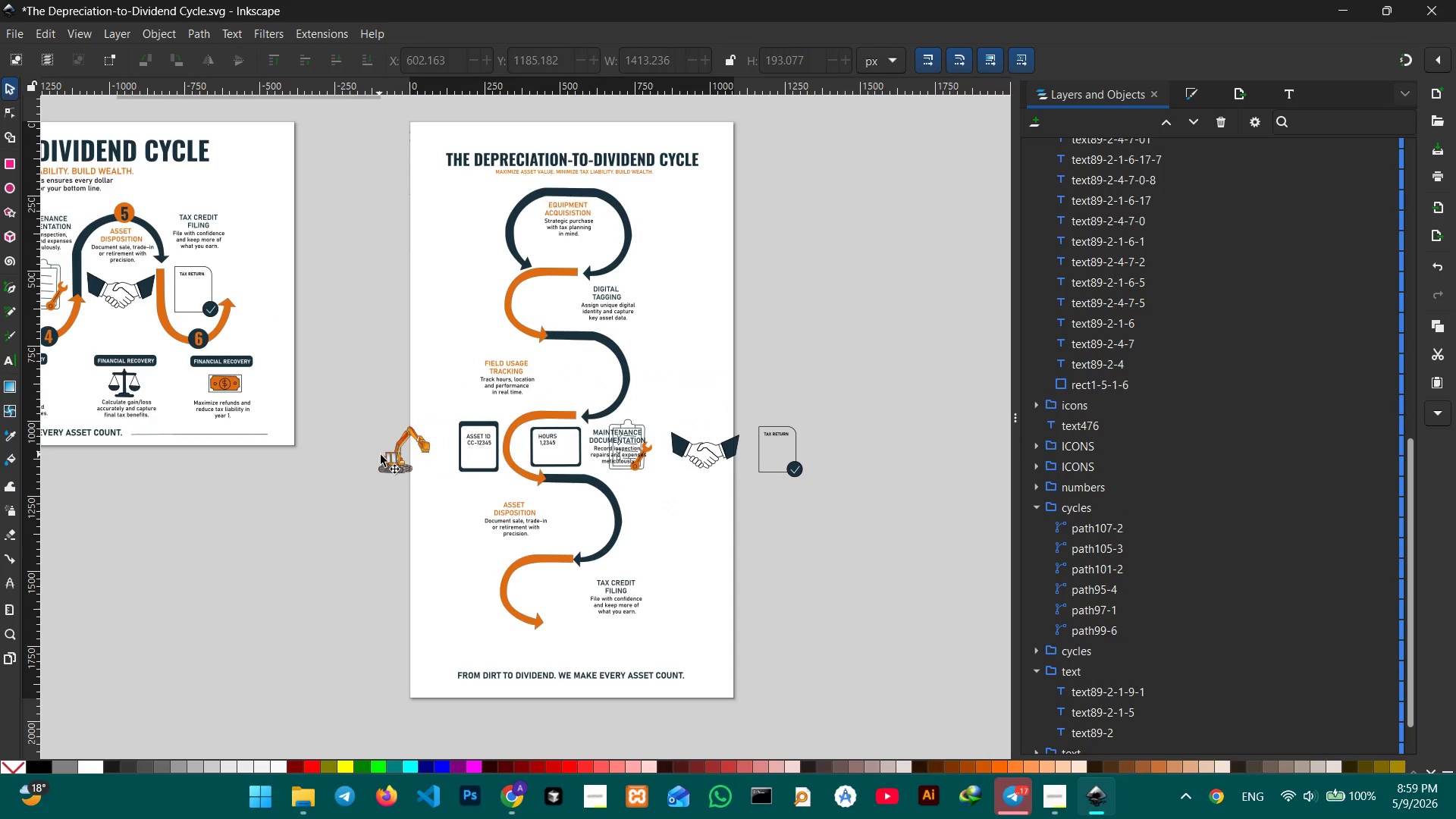 
double_click([387, 458])
 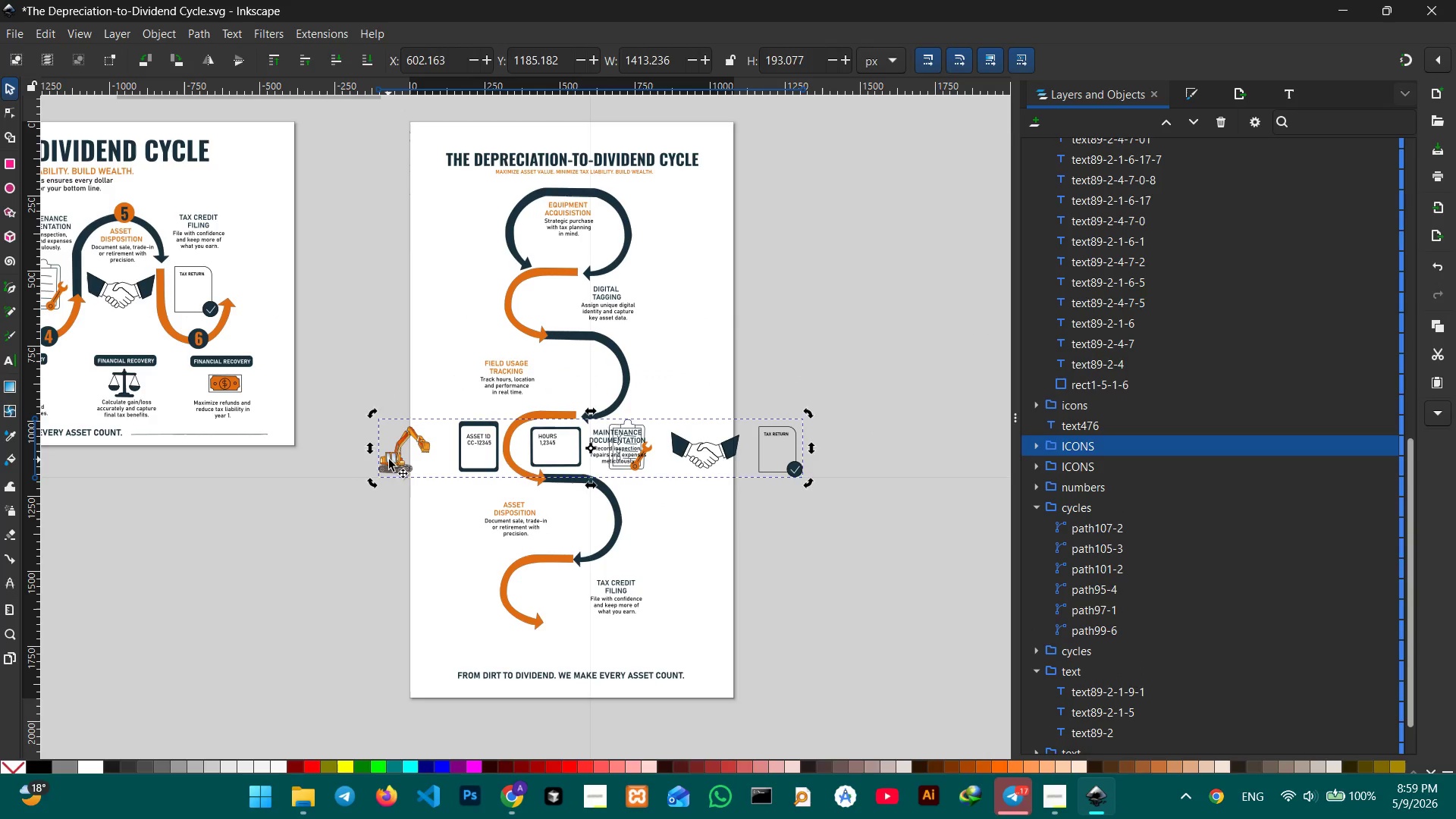 
triple_click([389, 460])
 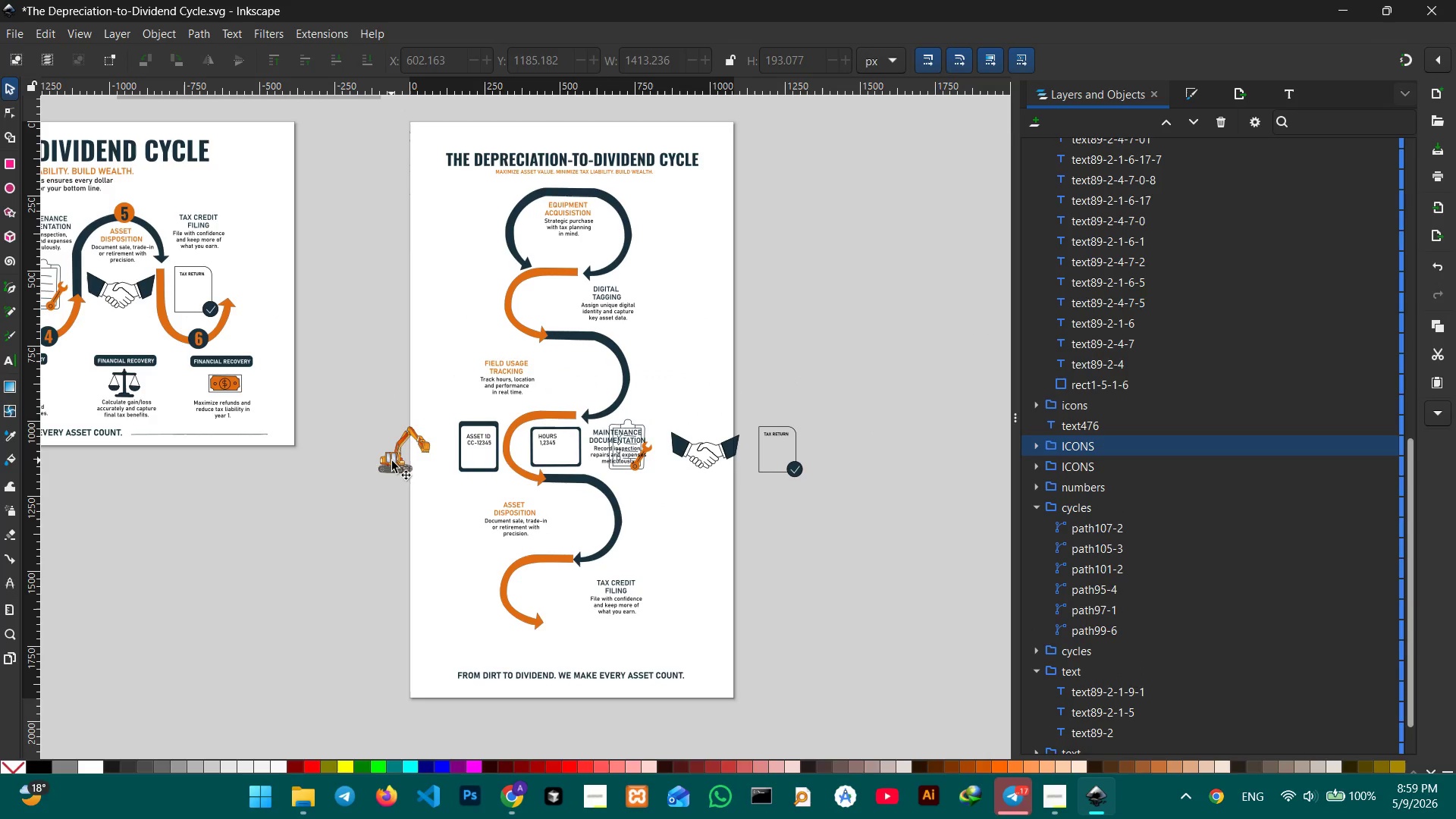 
triple_click([392, 461])
 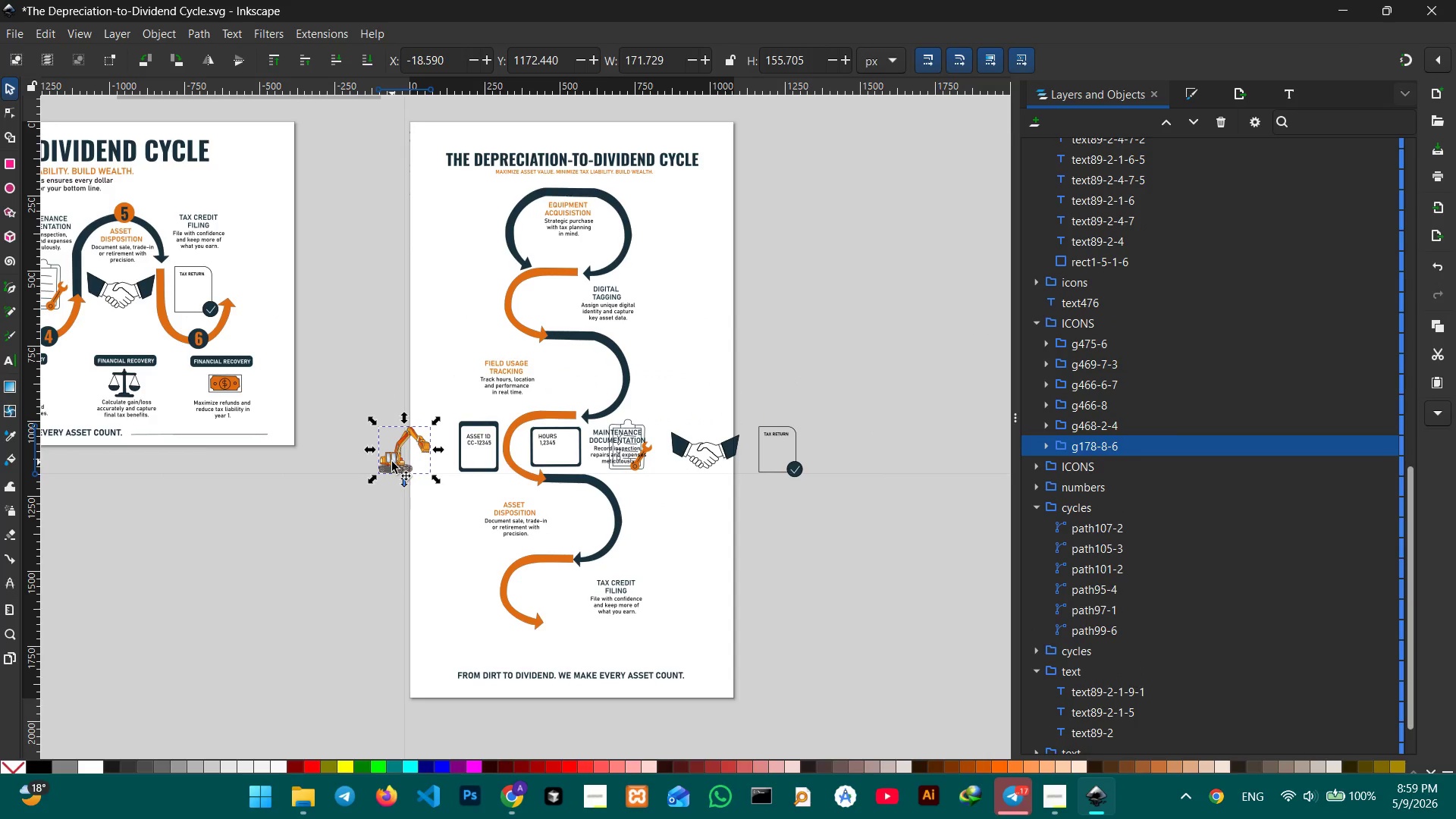 
key(Control+X)
 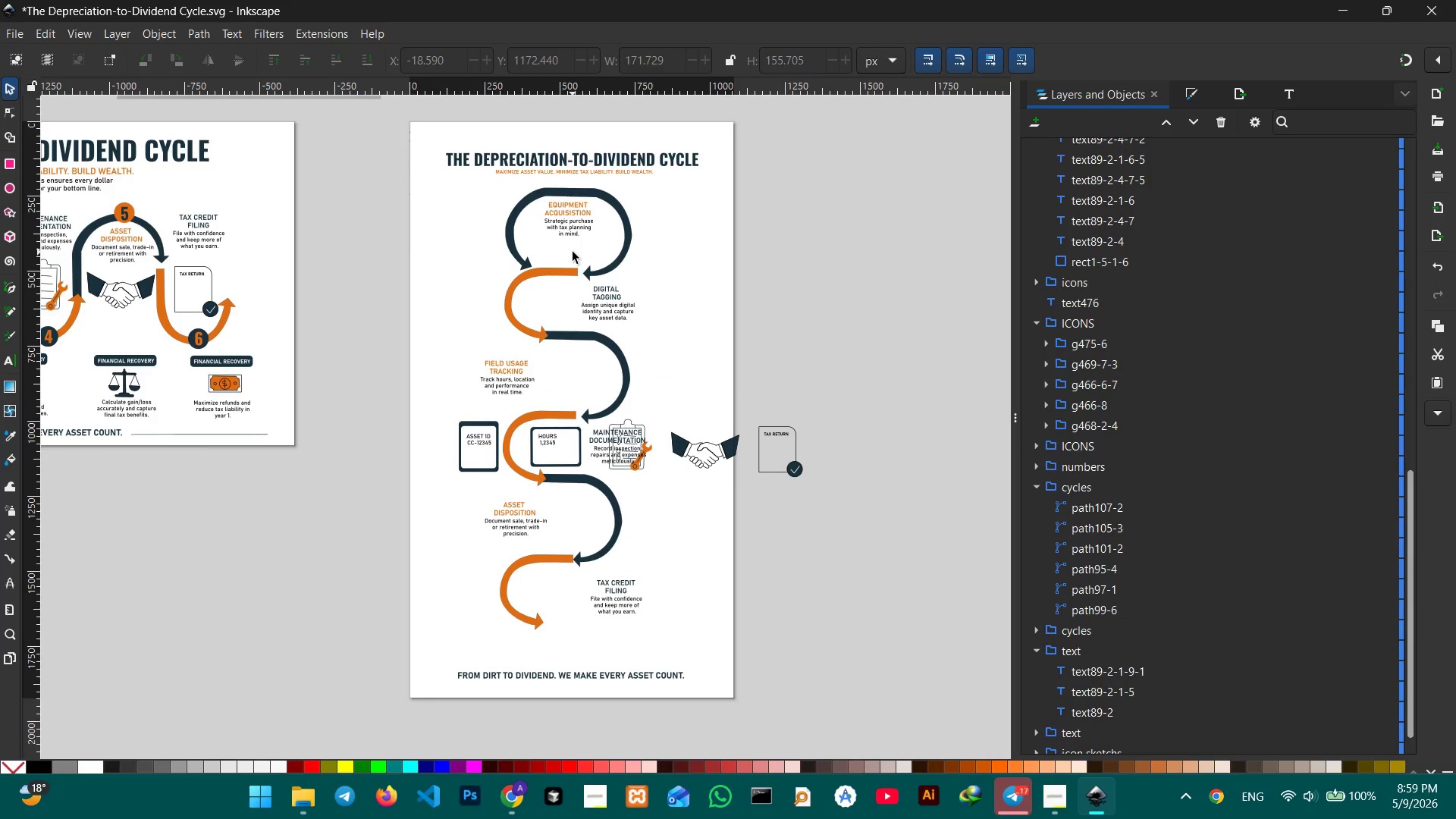 
double_click([573, 252])
 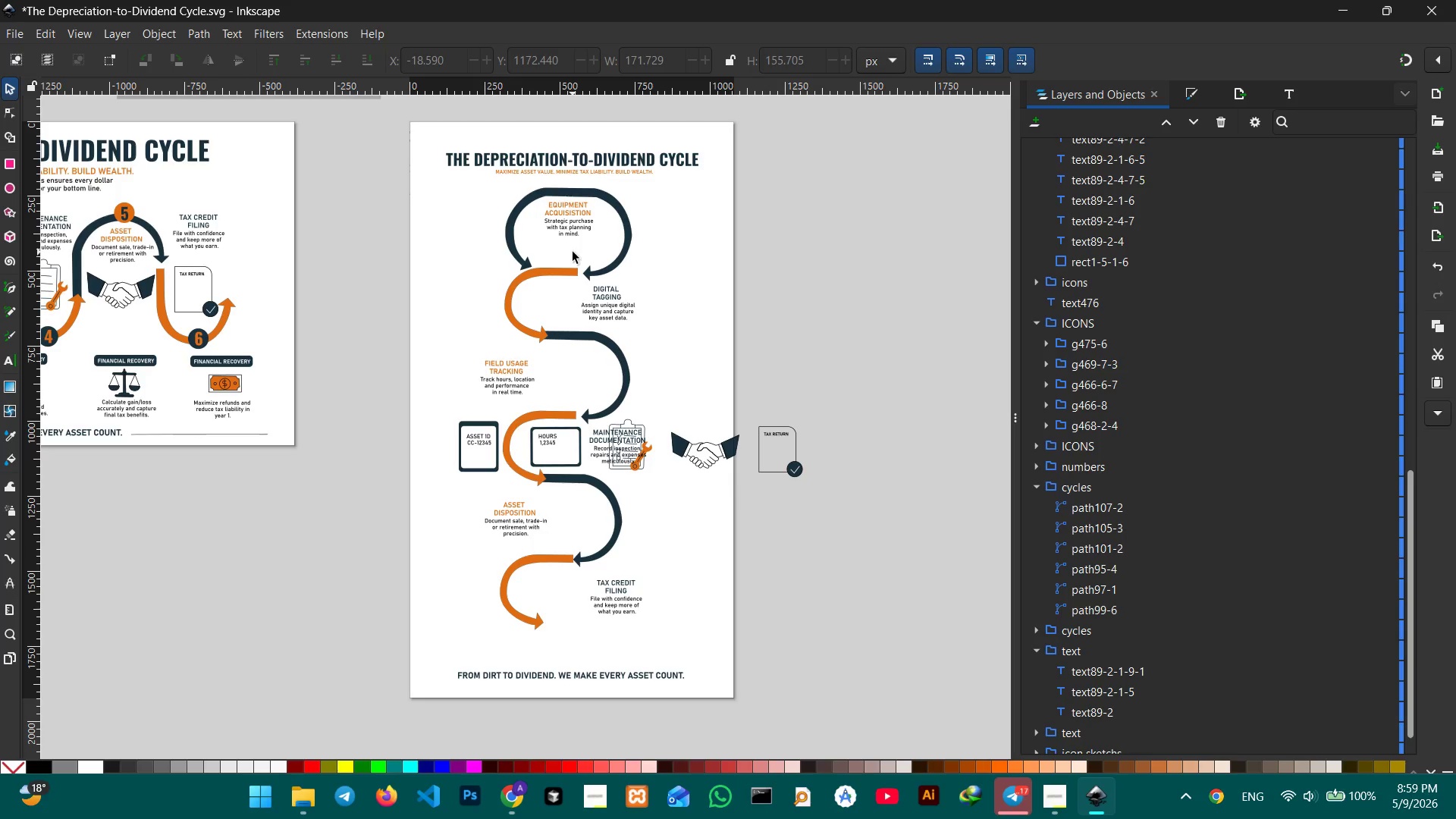 
key(Control+V)
 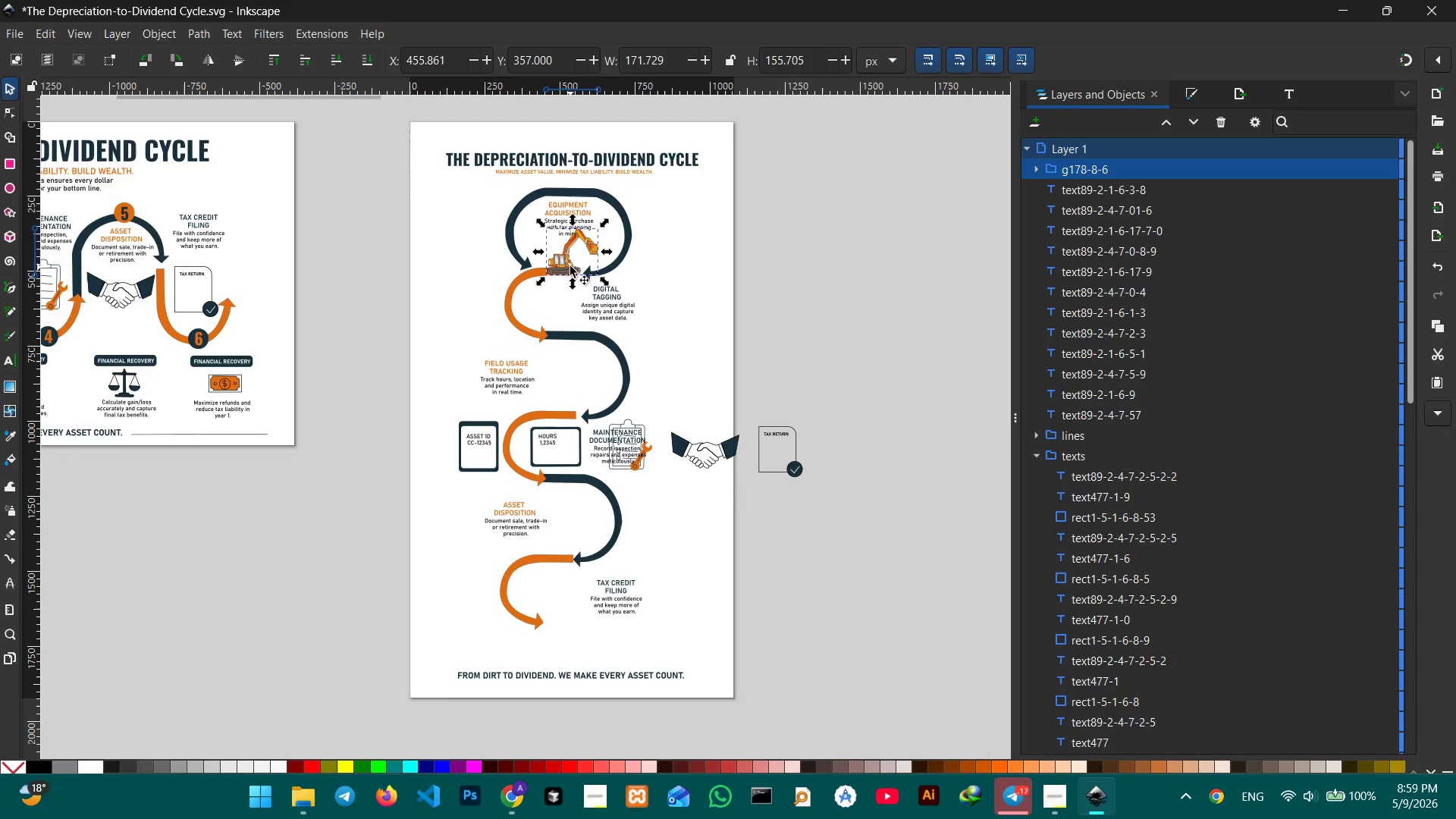 
hold_key(key=ControlLeft, duration=0.66)
 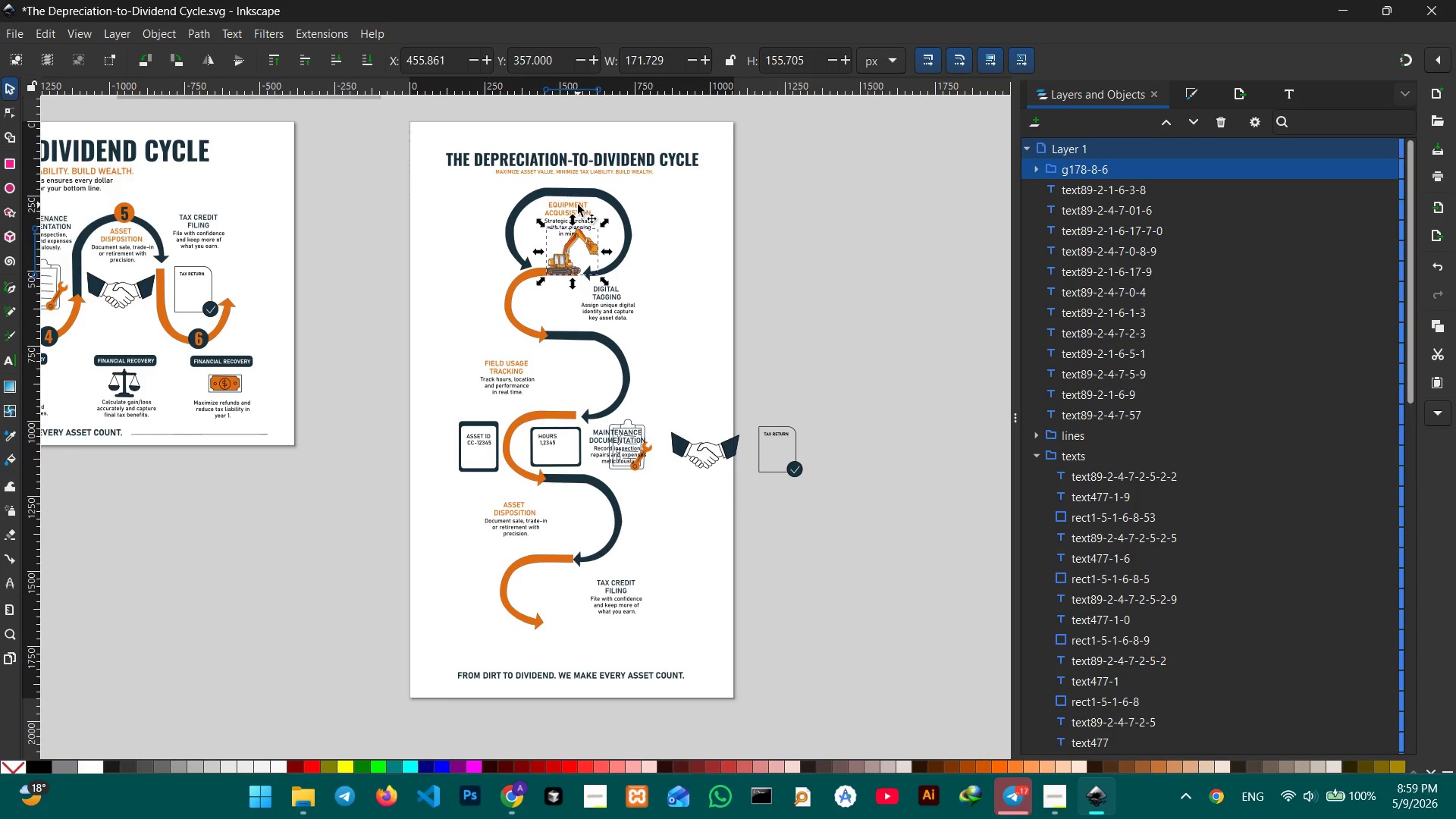 
left_click([578, 205])
 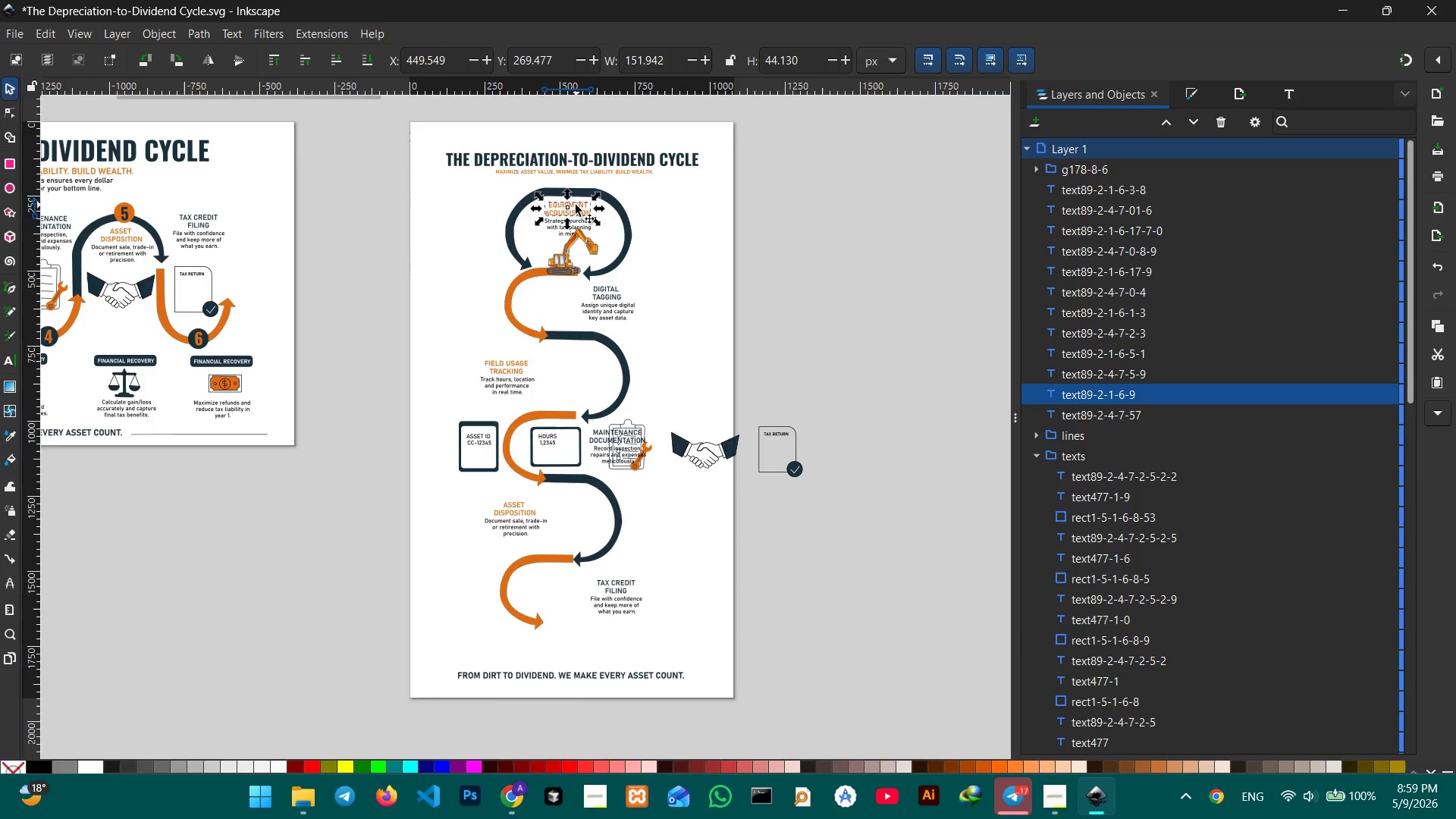 
hold_key(key=ControlLeft, duration=0.33)
scroll: coordinate [575, 207], scroll_direction: up, amount: 3.0
 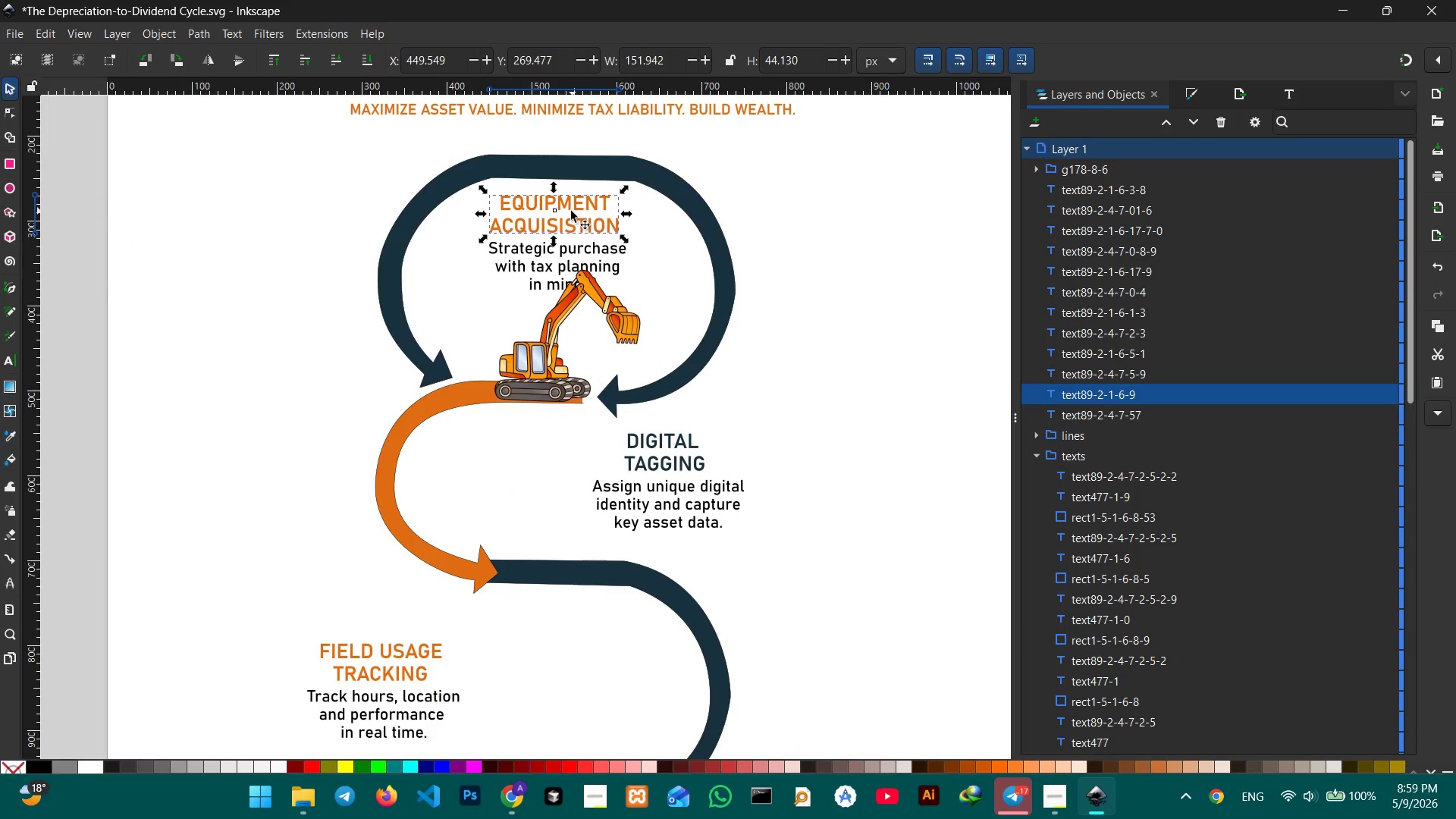 
left_click([570, 211])
 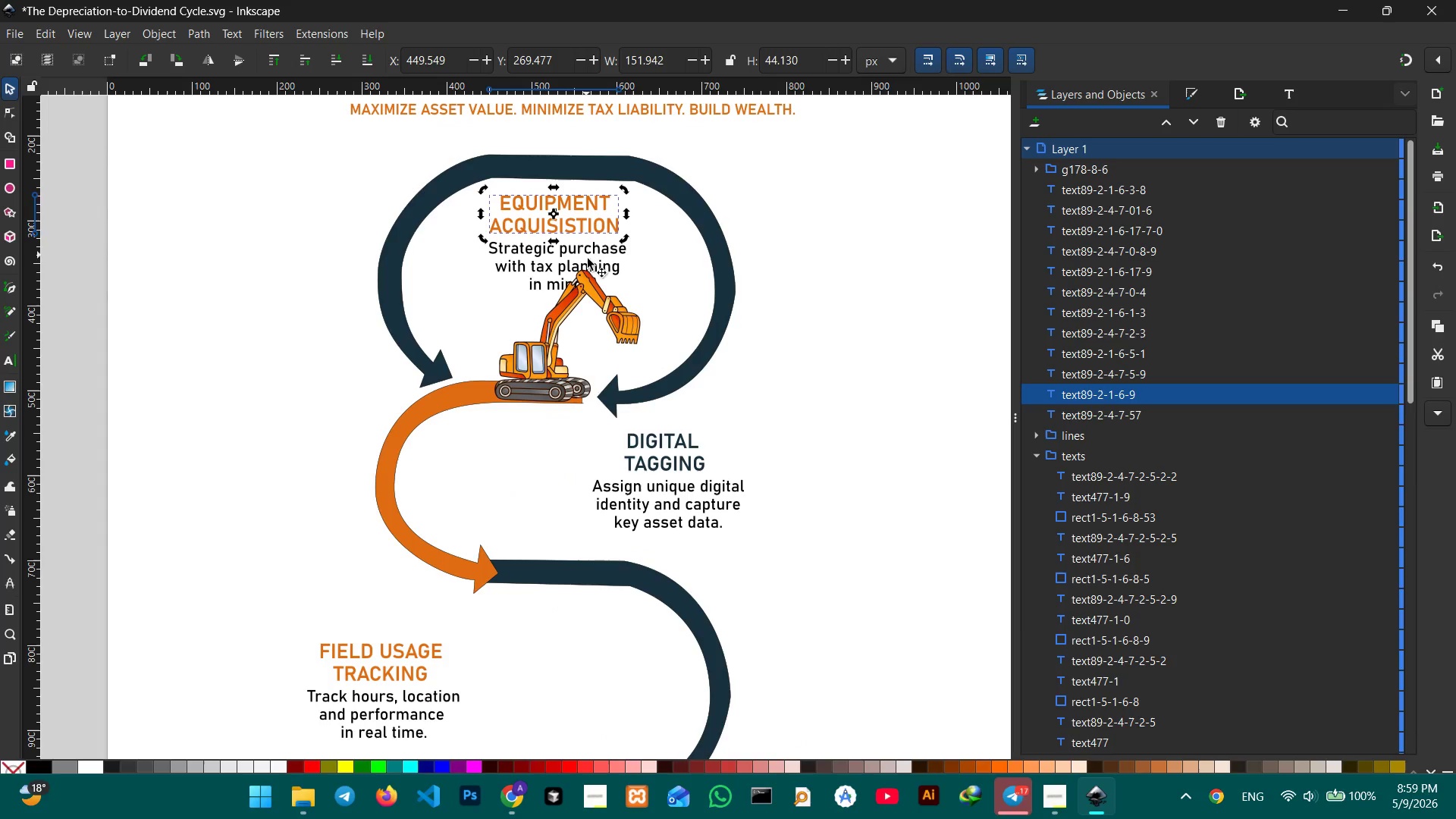 
hold_key(key=ShiftLeft, duration=0.56)
 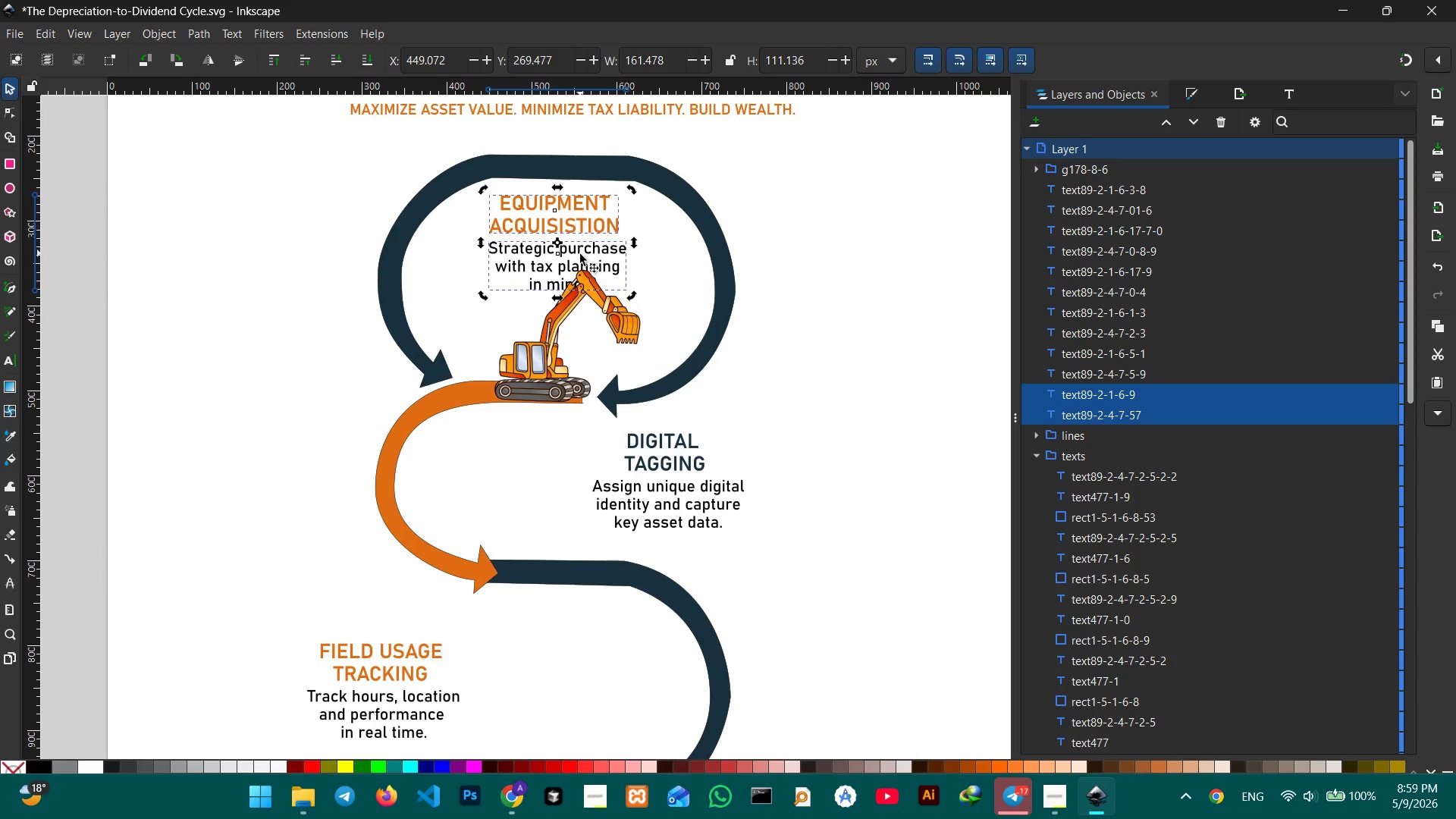 
left_click_drag(start_coordinate=[580, 254], to_coordinate=[635, 262])
 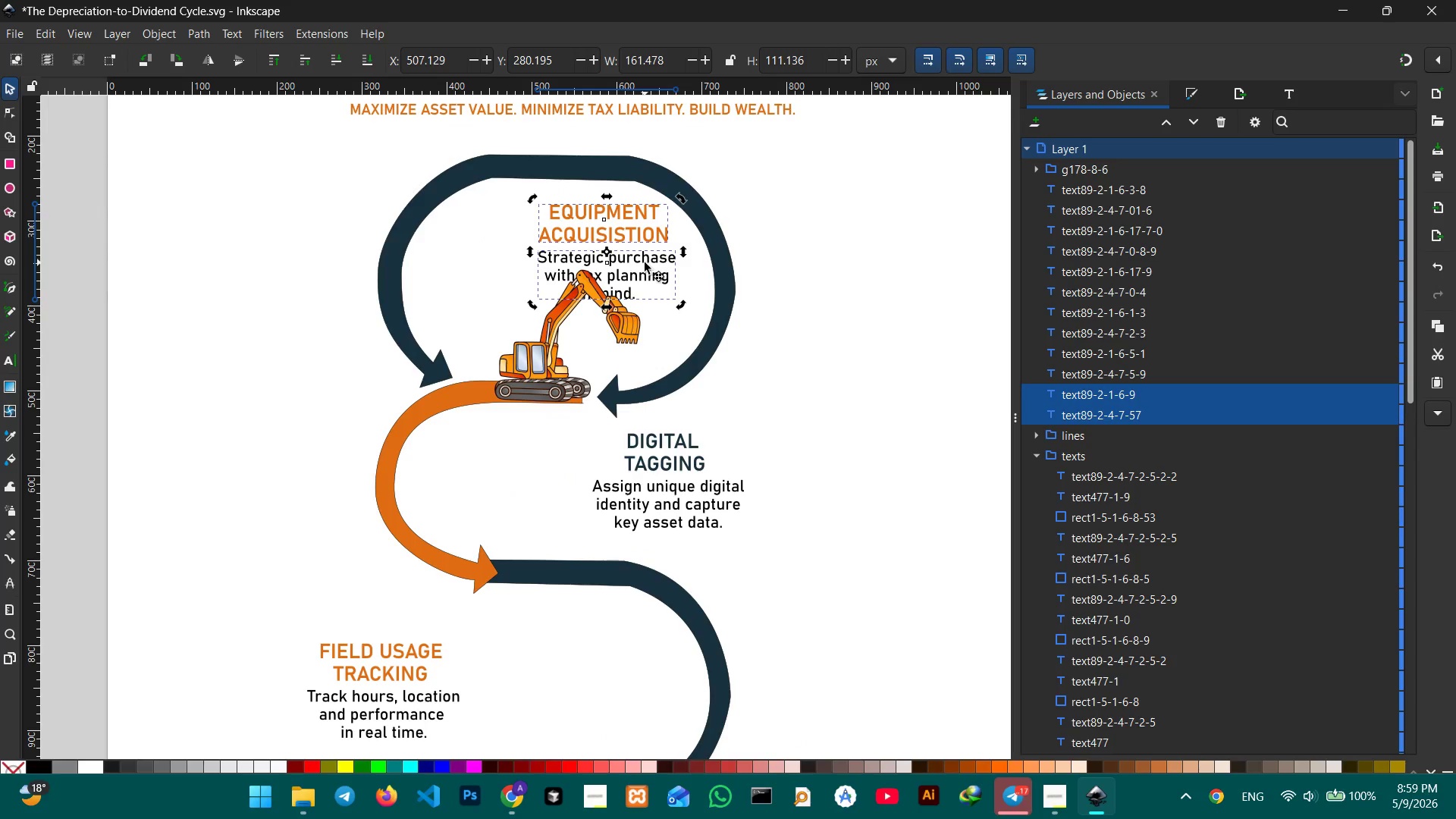 
left_click_drag(start_coordinate=[645, 262], to_coordinate=[522, 293])
 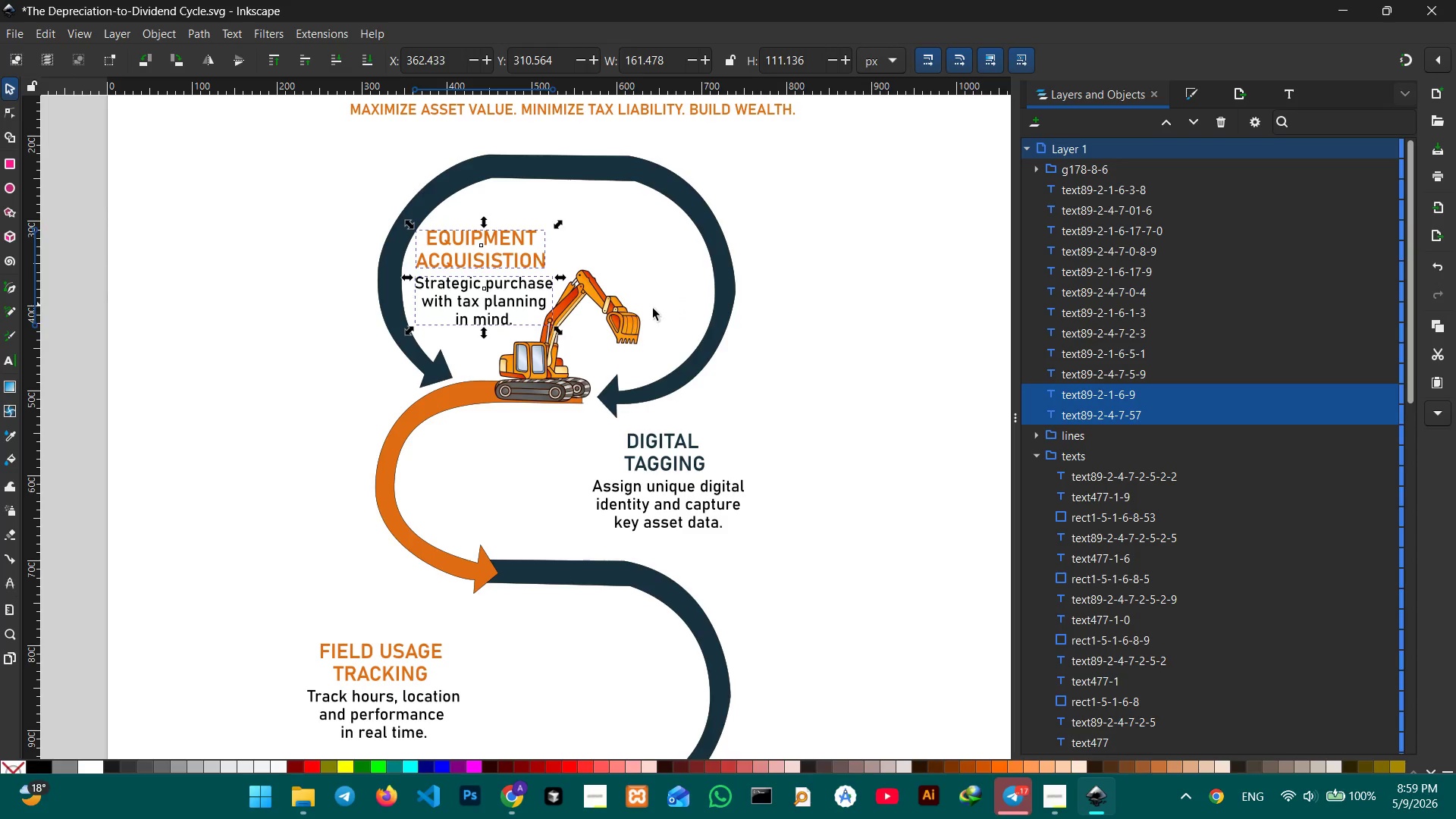 
left_click([618, 320])
 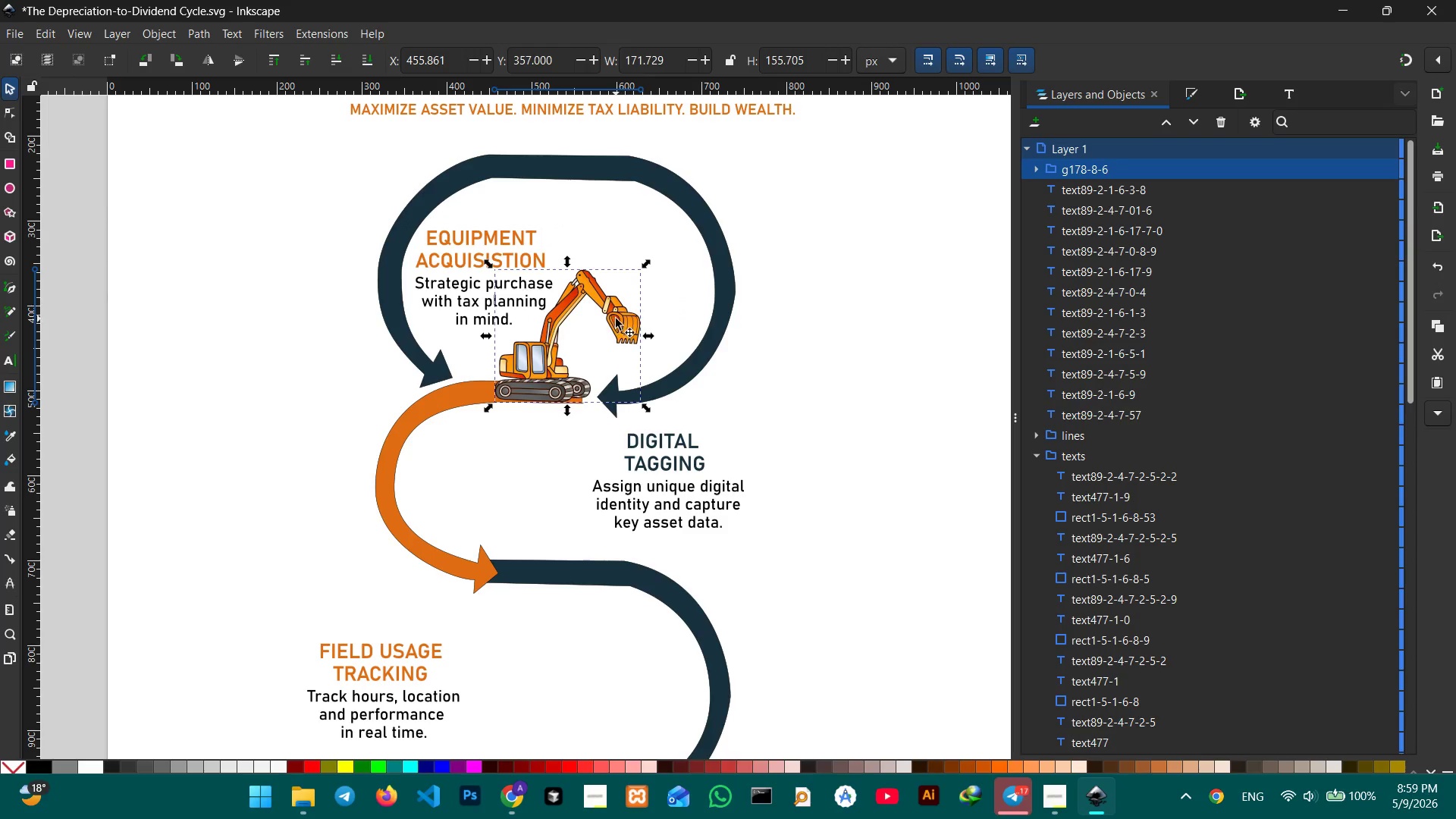 
left_click_drag(start_coordinate=[616, 318], to_coordinate=[680, 271])
 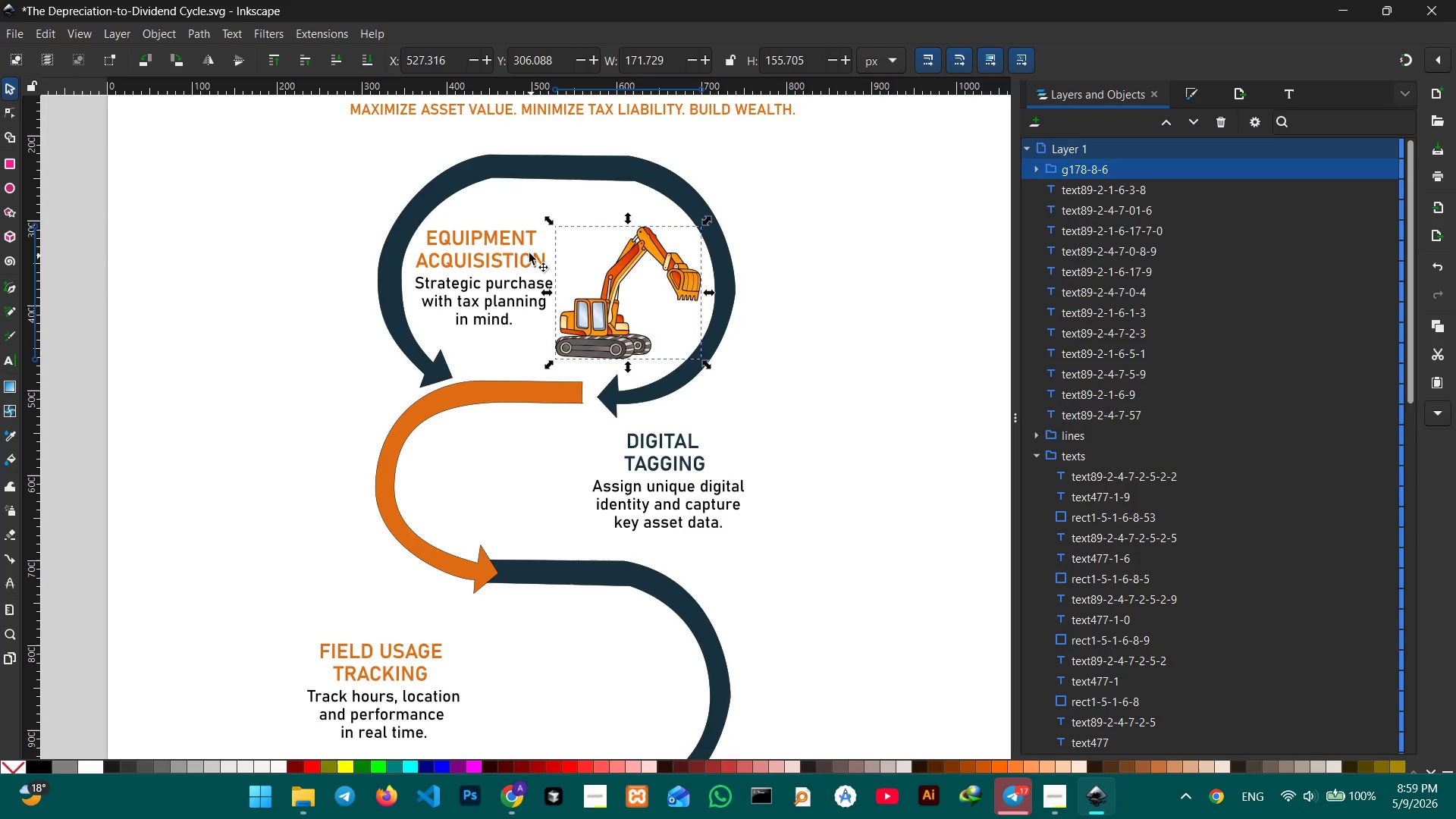 
left_click([526, 250])
 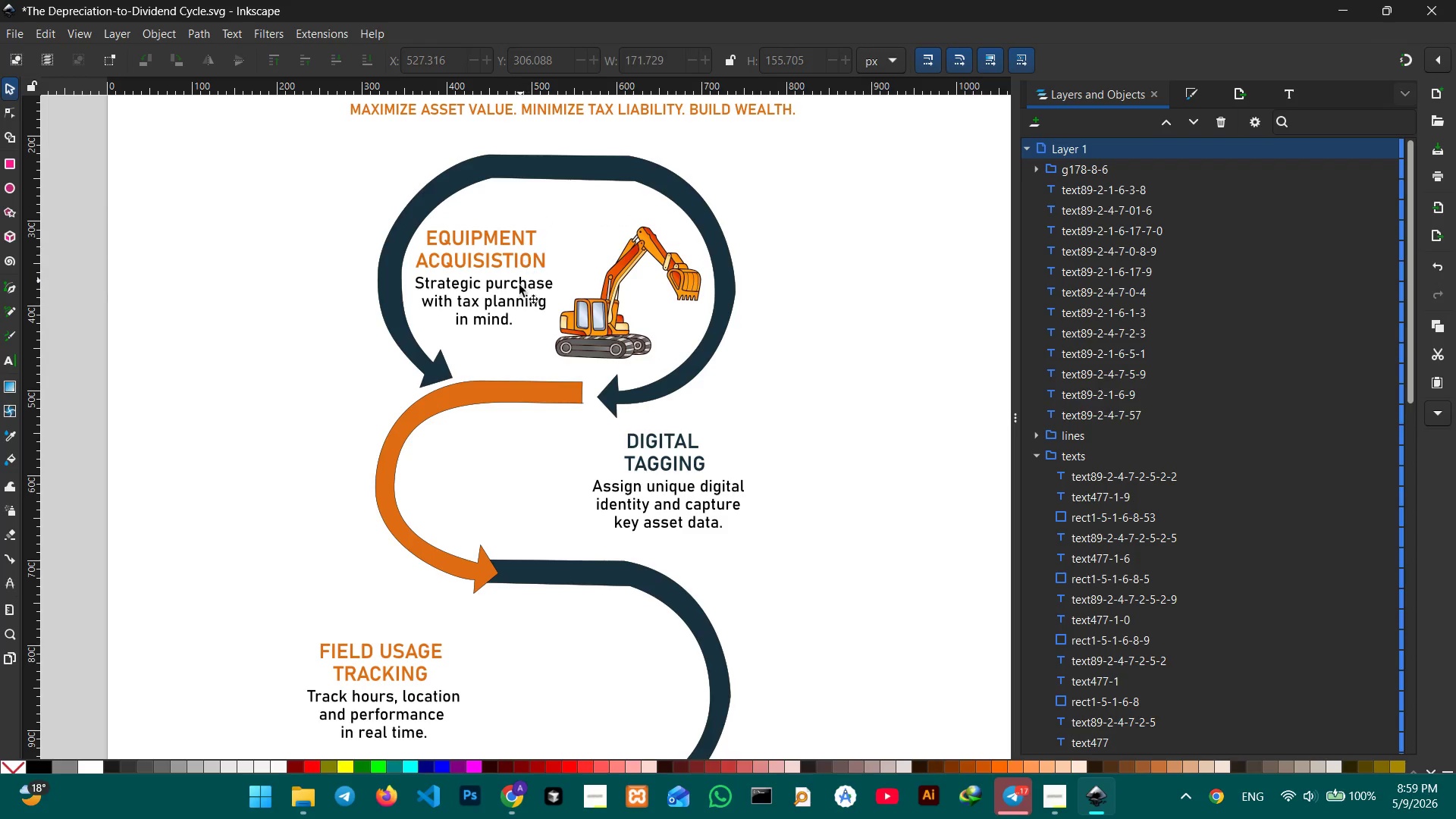 
hold_key(key=ShiftLeft, duration=0.44)
 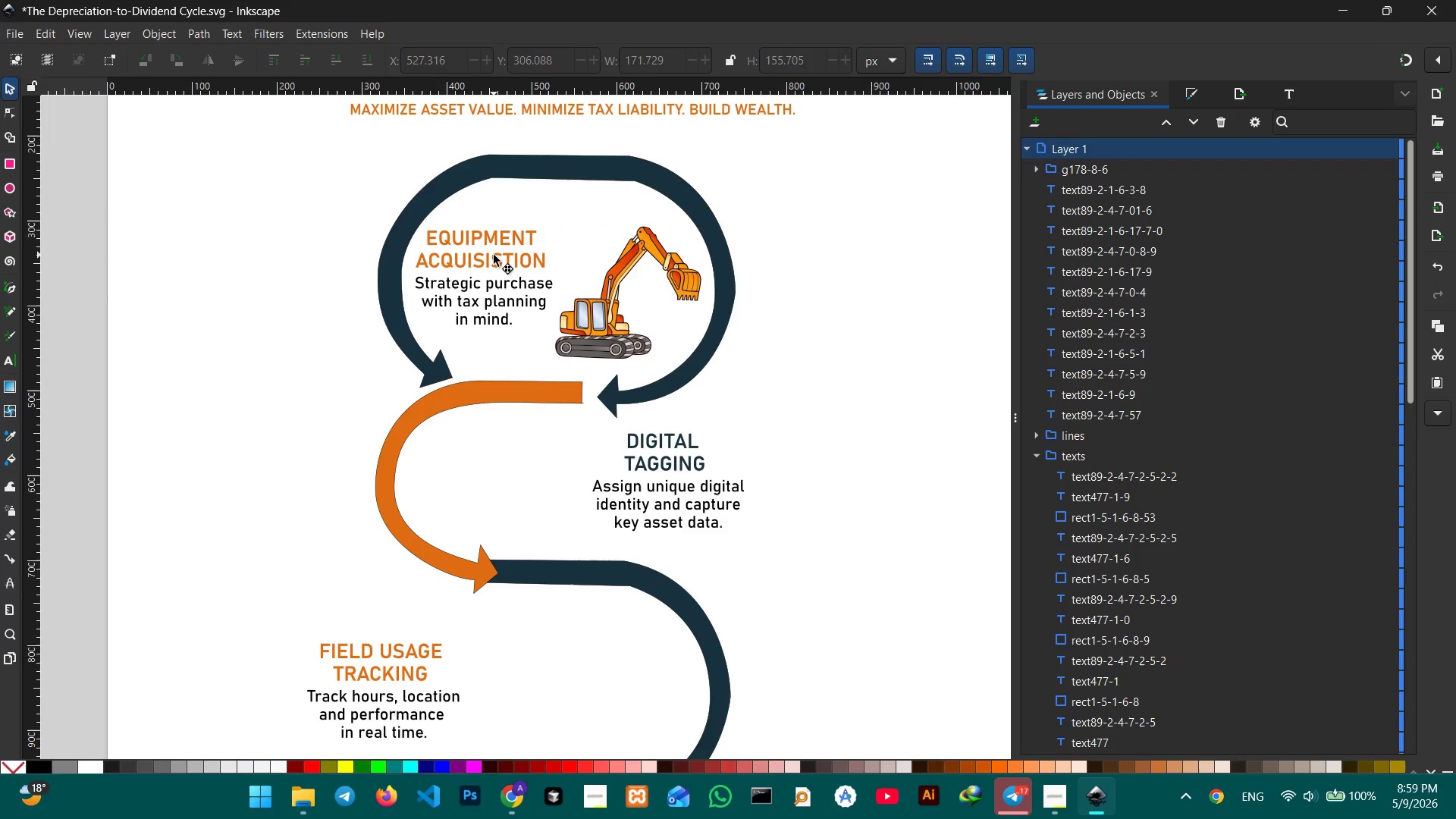 
left_click([494, 255])
 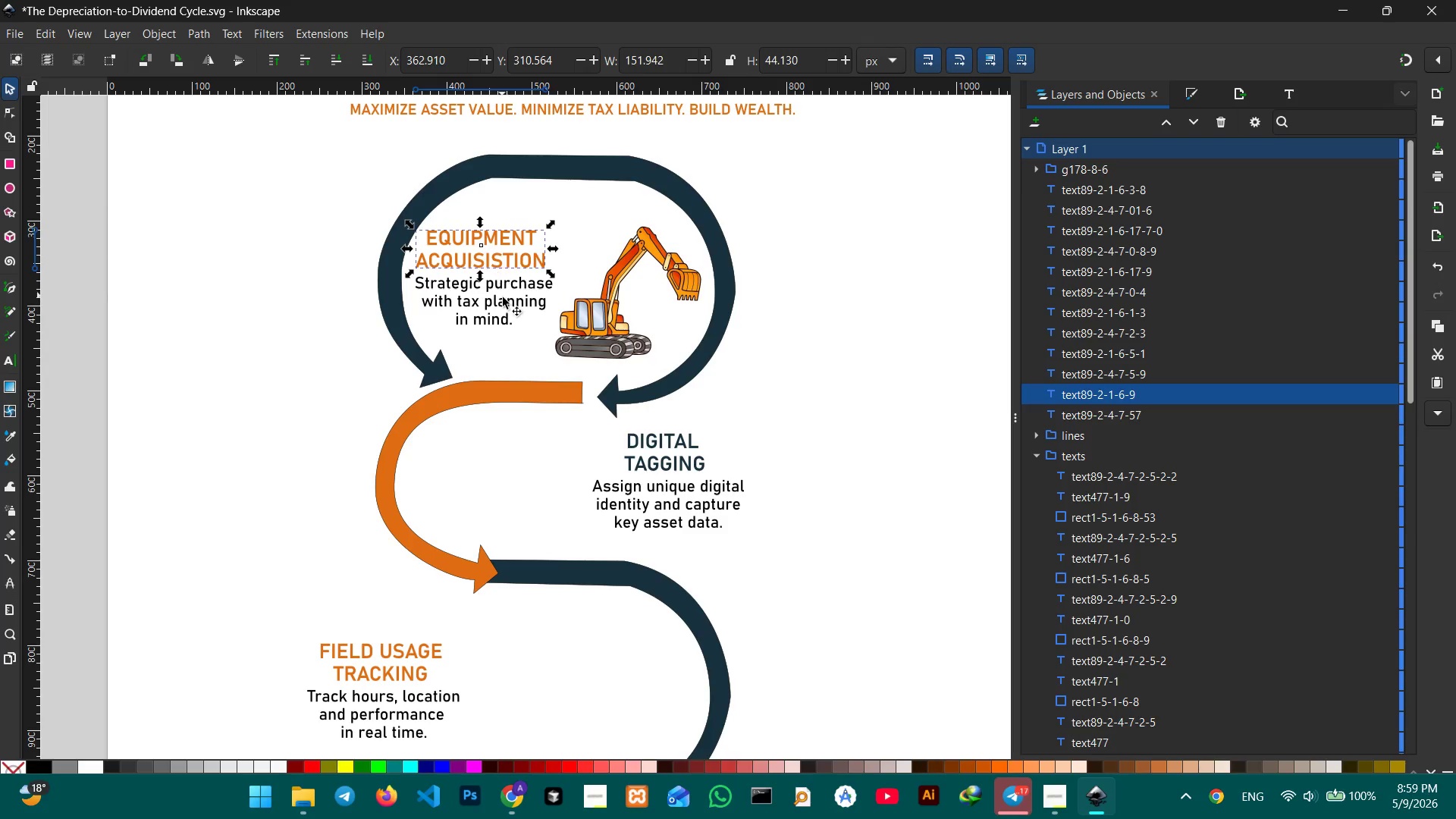 
hold_key(key=ShiftLeft, duration=0.62)
 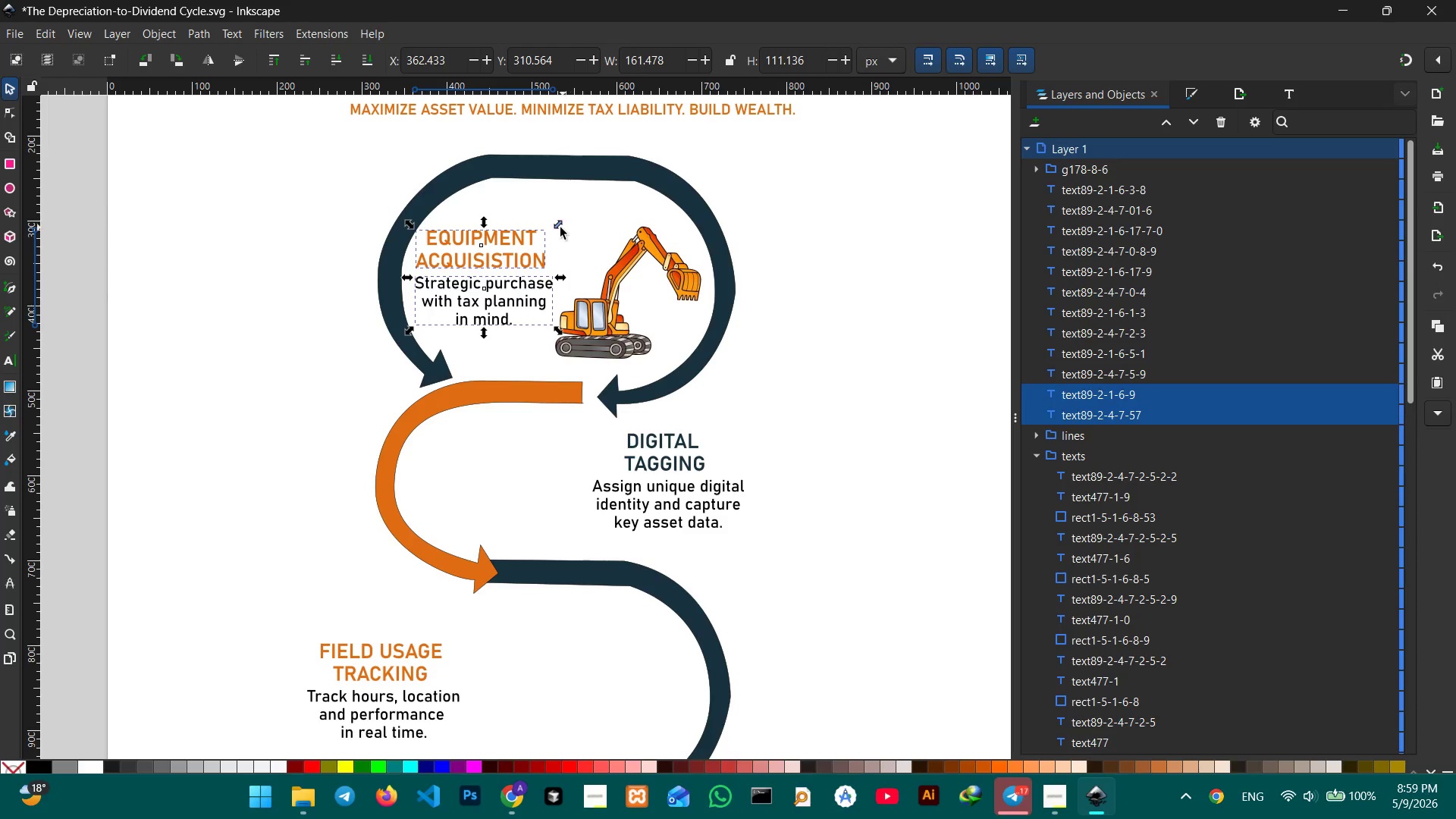 
hold_key(key=ControlLeft, duration=1.28)
left_click_drag(start_coordinate=[557, 227], to_coordinate=[580, 219])
 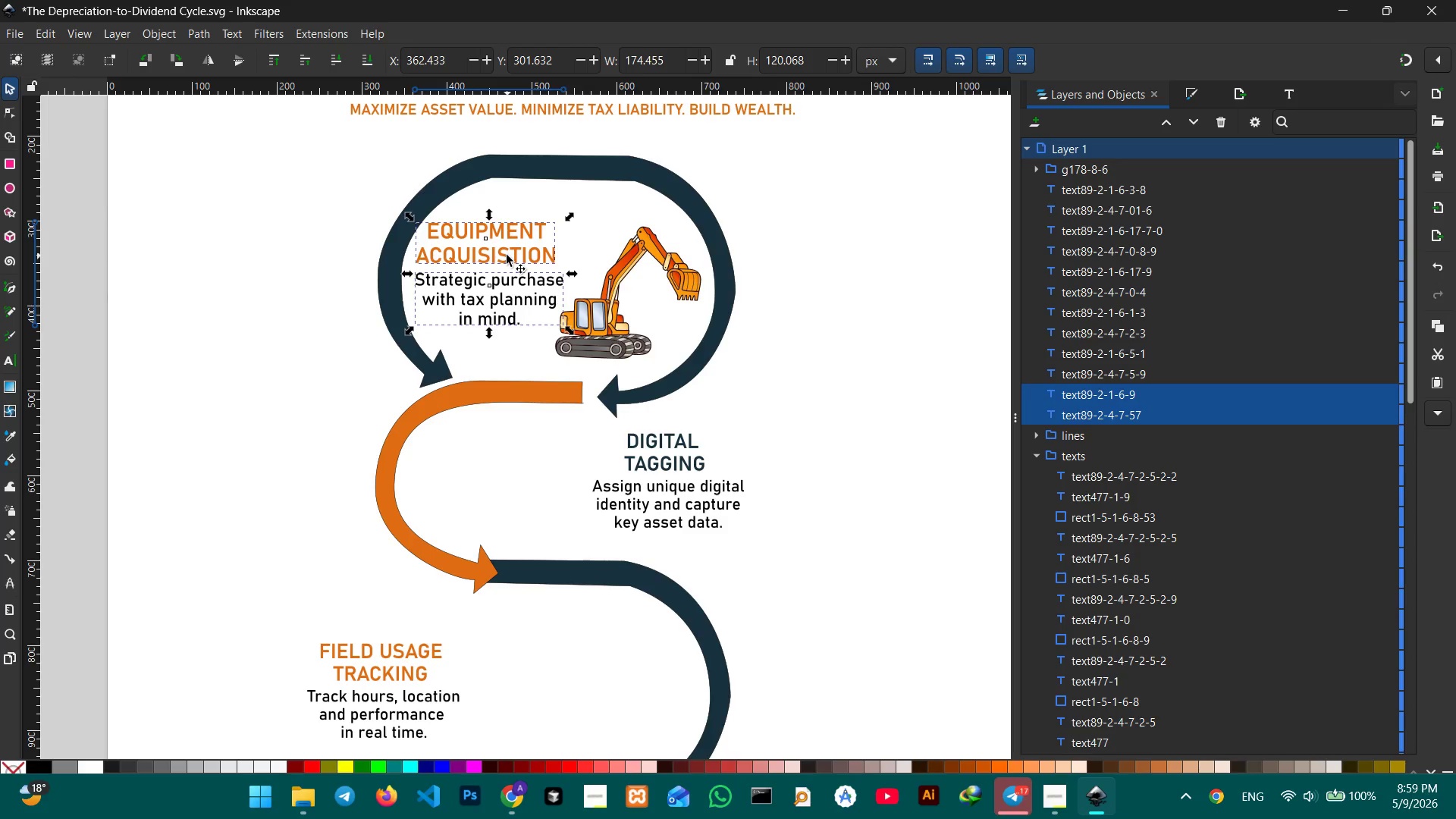 
left_click_drag(start_coordinate=[506, 254], to_coordinate=[516, 256])
 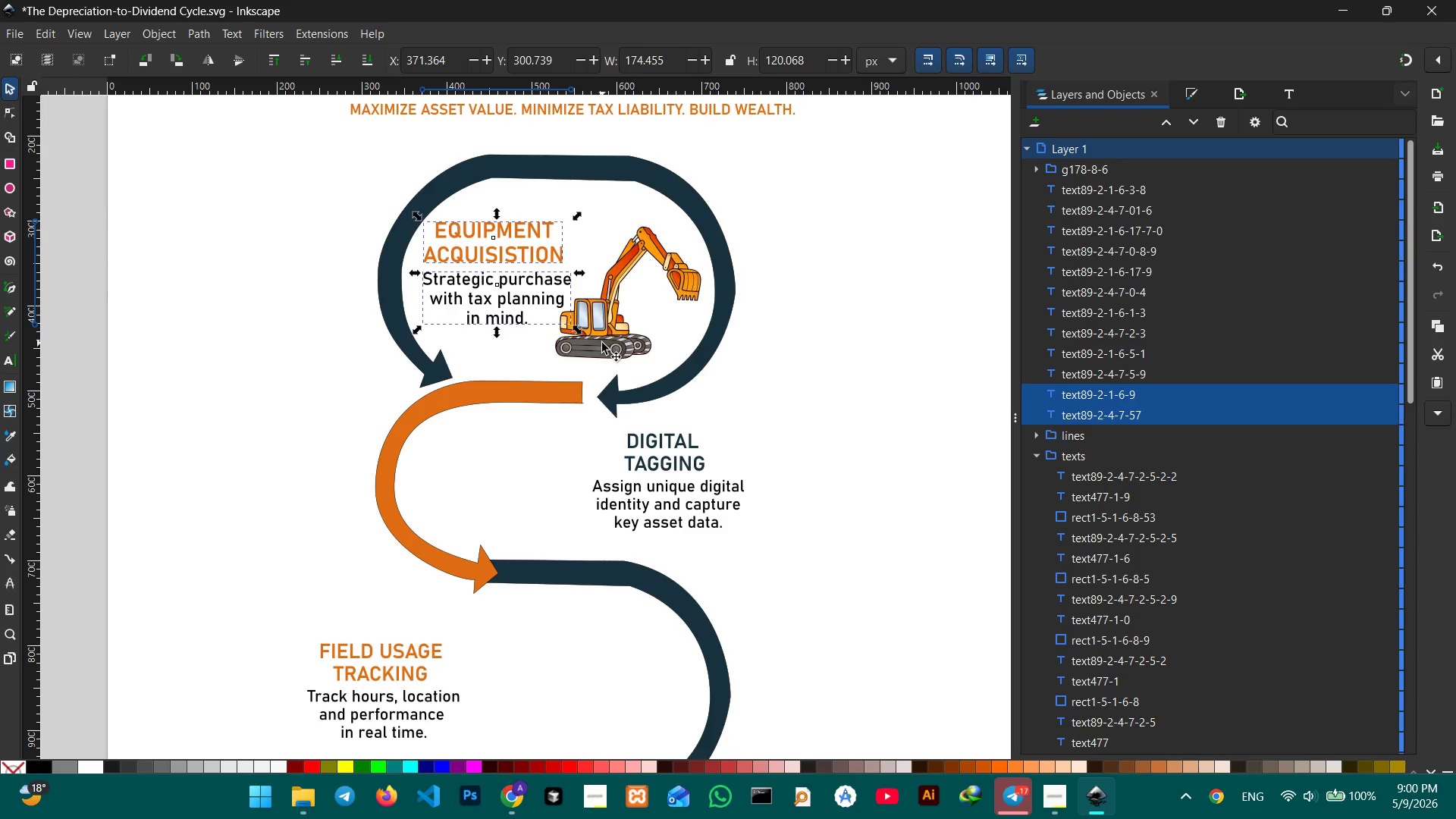 
key(Control+ControlLeft)
 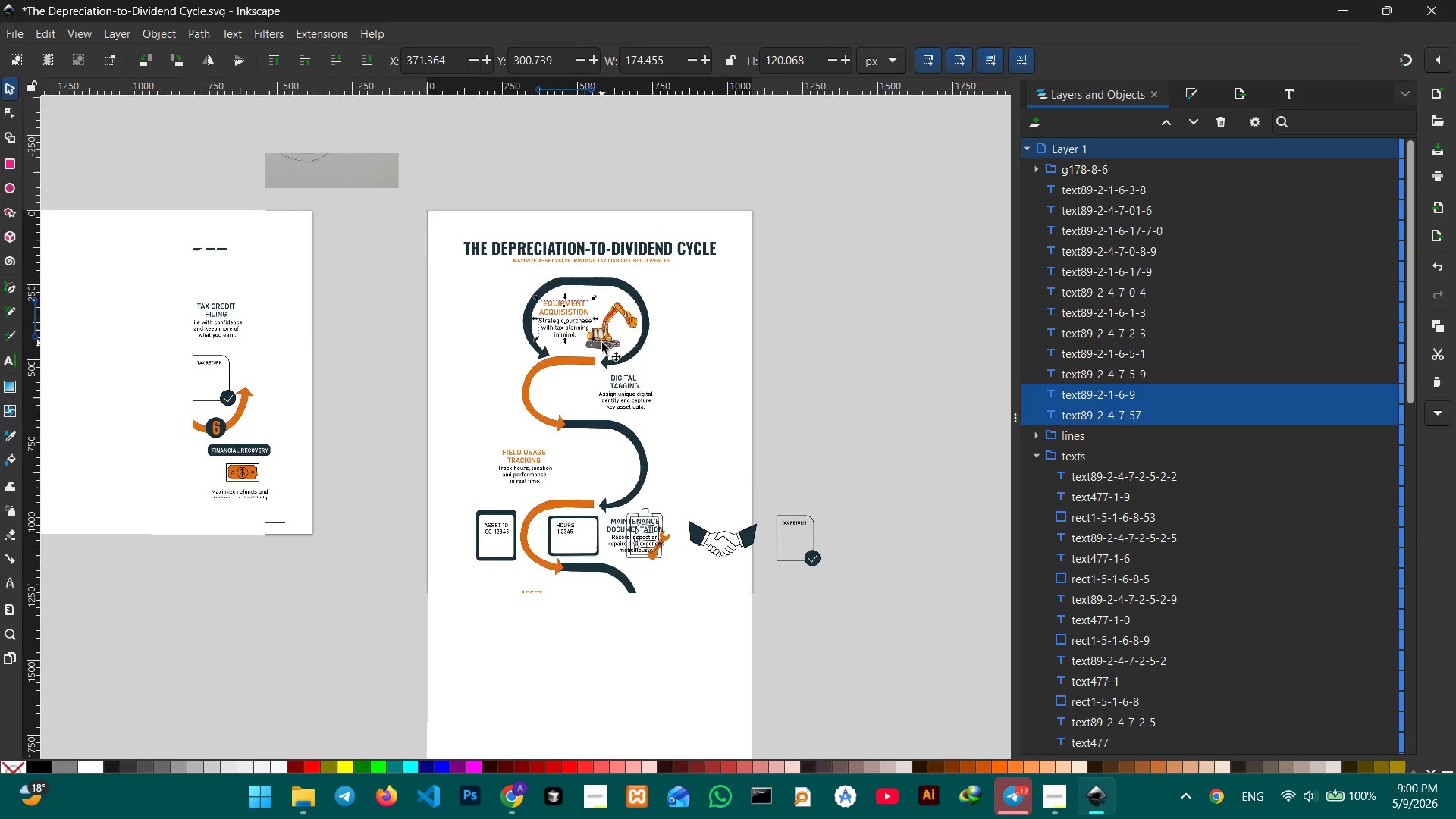 
scroll: coordinate [602, 343], scroll_direction: down, amount: 4.0
 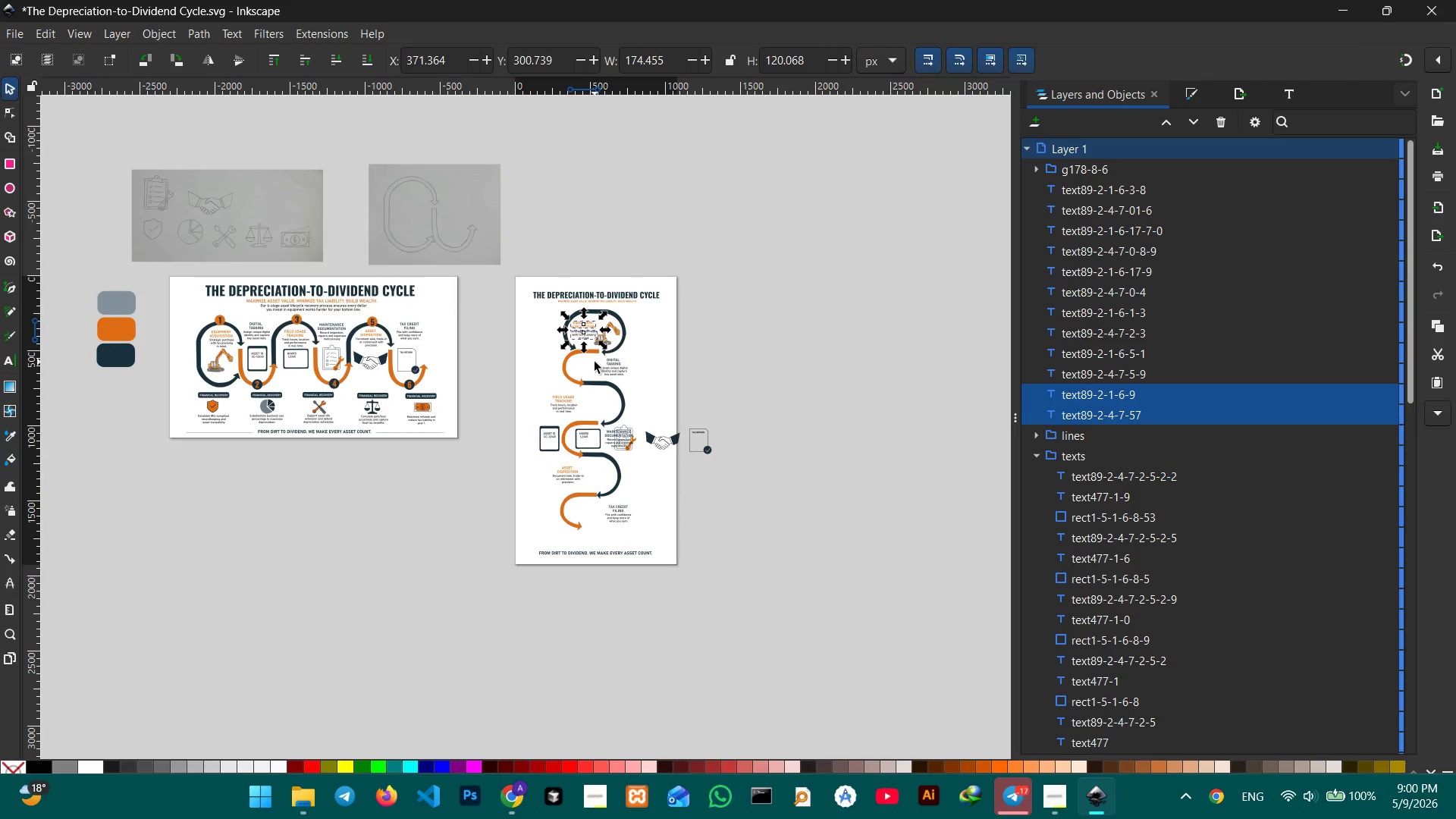 
key(Control+ControlLeft)
 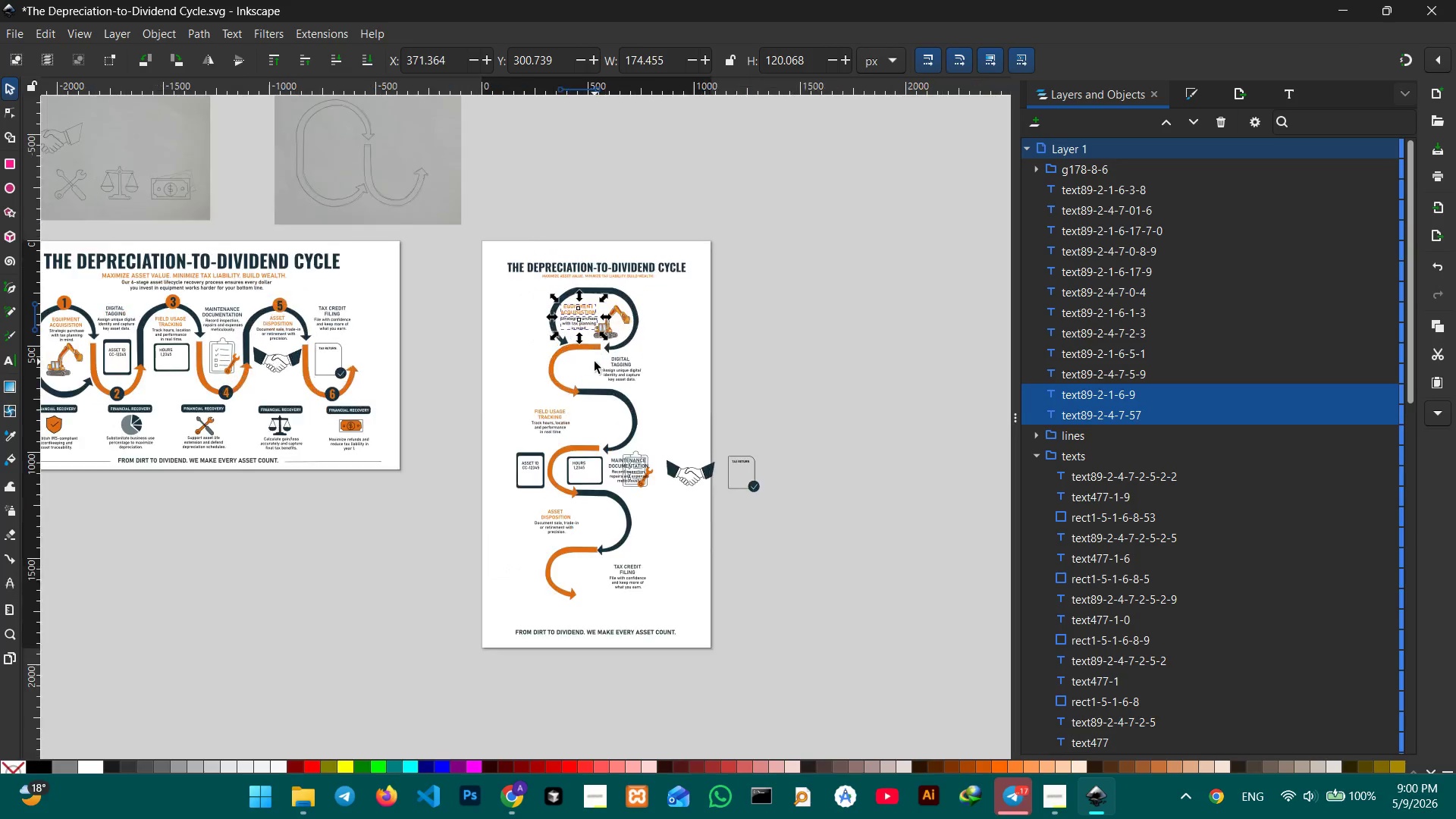 
scroll: coordinate [595, 362], scroll_direction: none, amount: 0.0
 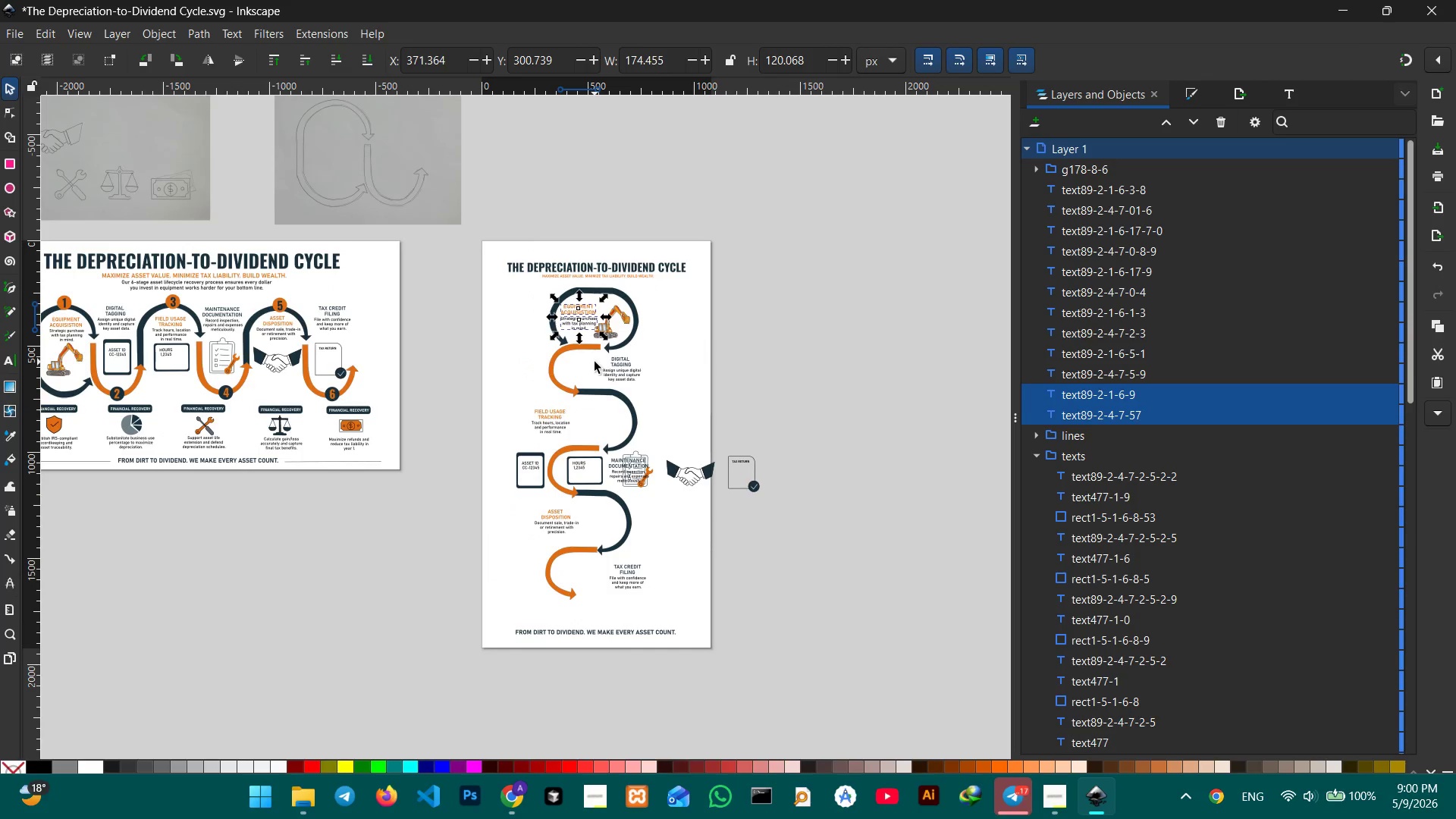 
key(Control+ControlLeft)
 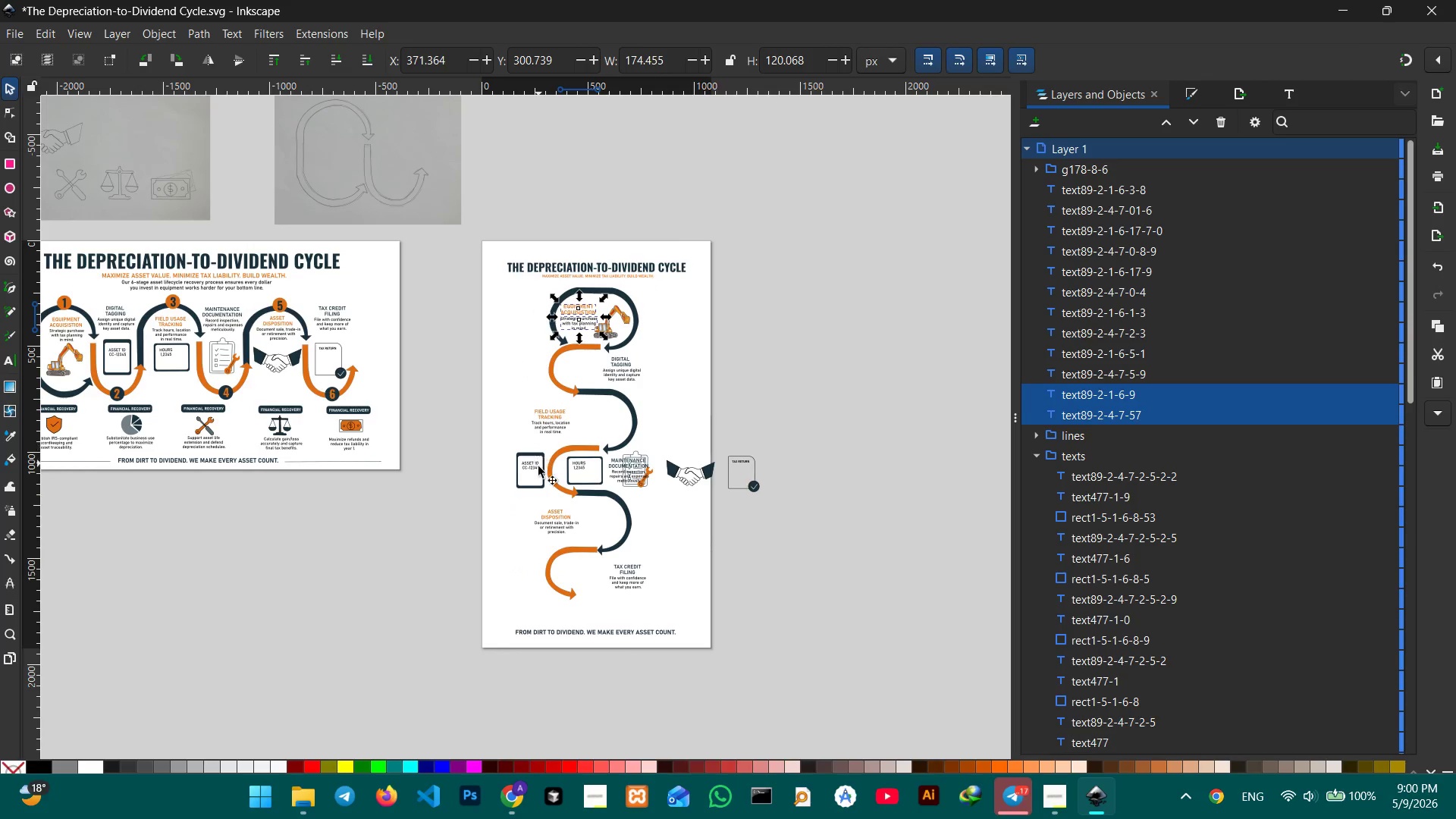 
left_click([538, 469])
 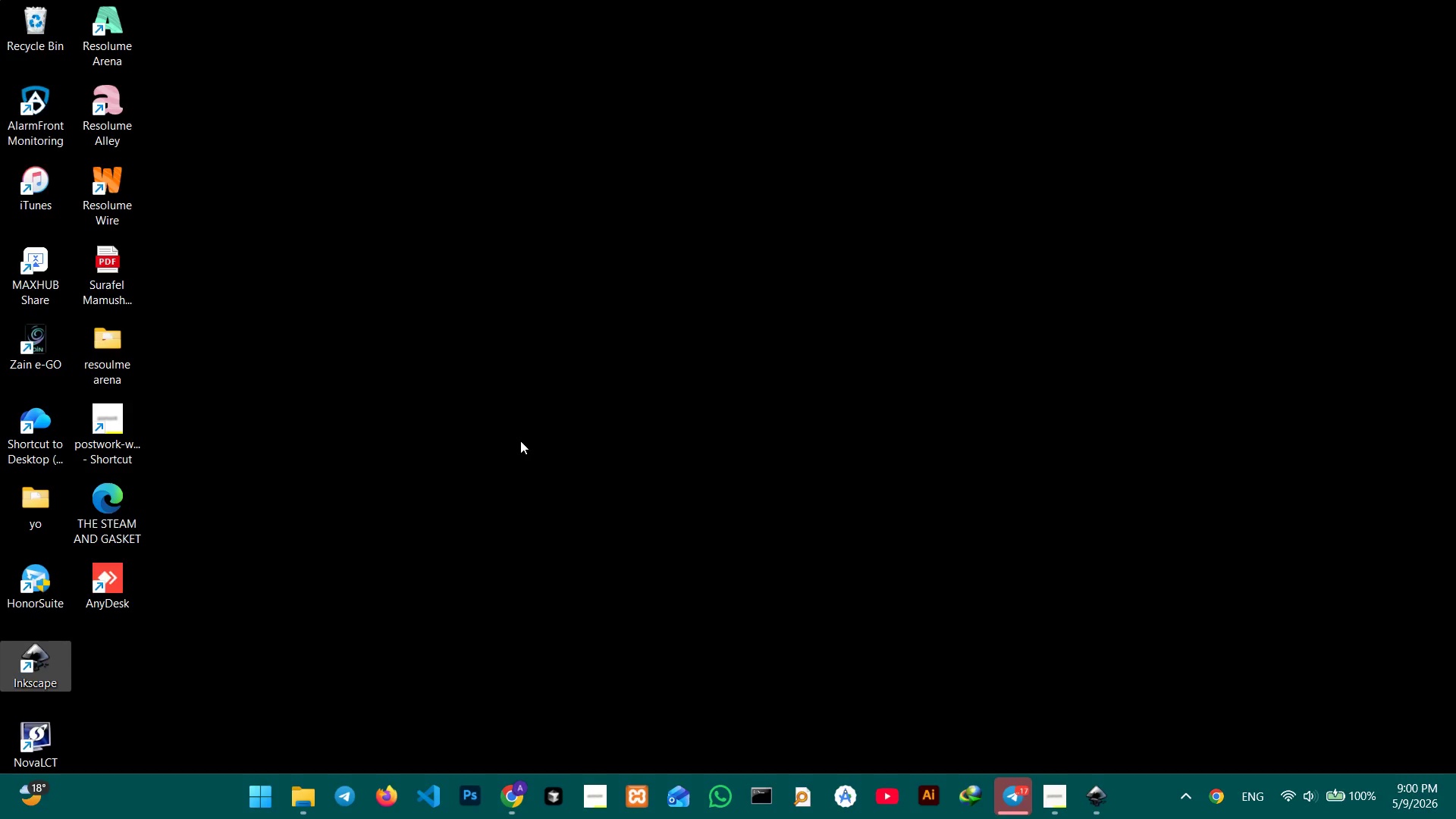 
left_click([1098, 803])
 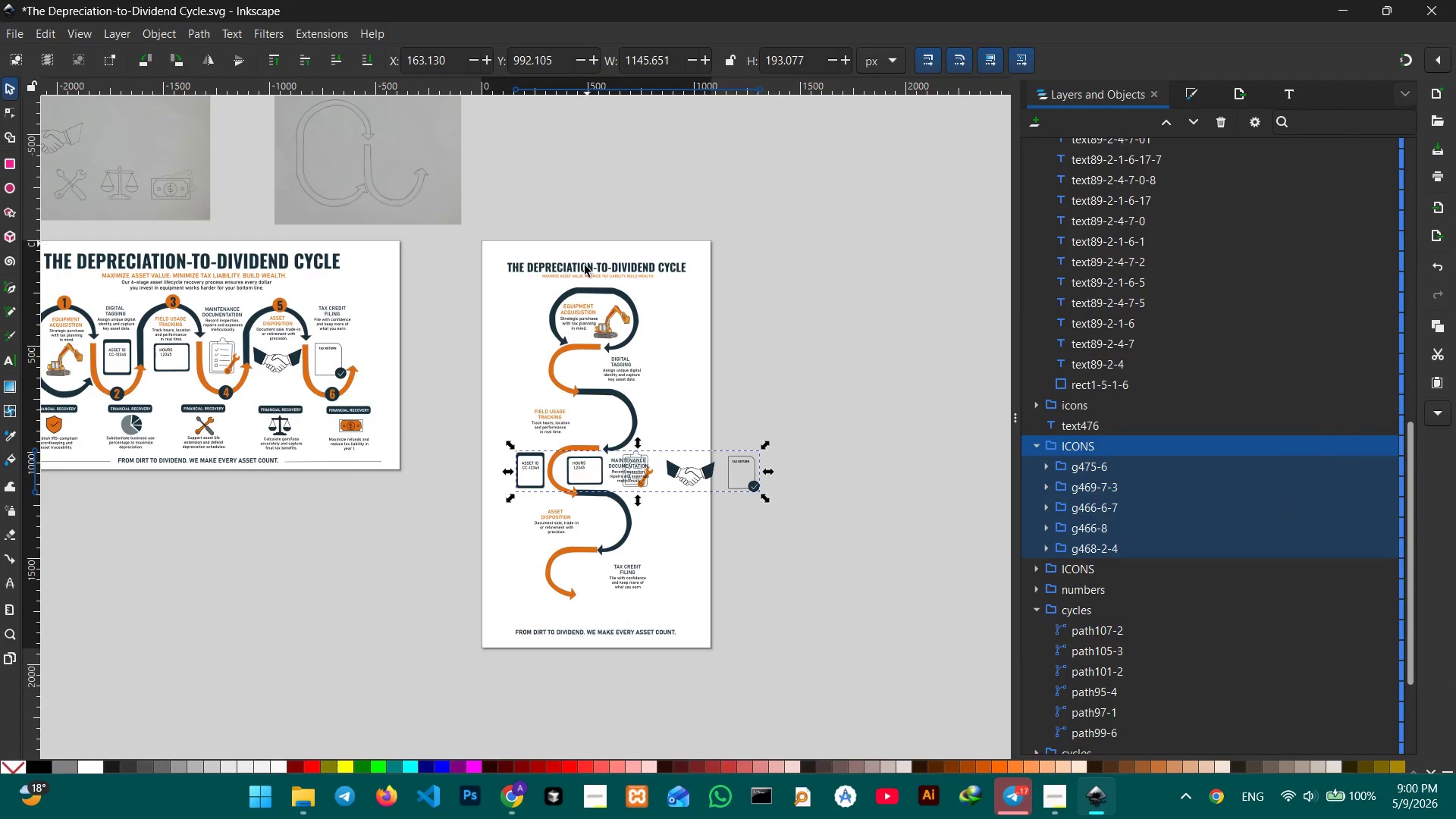 
key(Control+ControlLeft)
 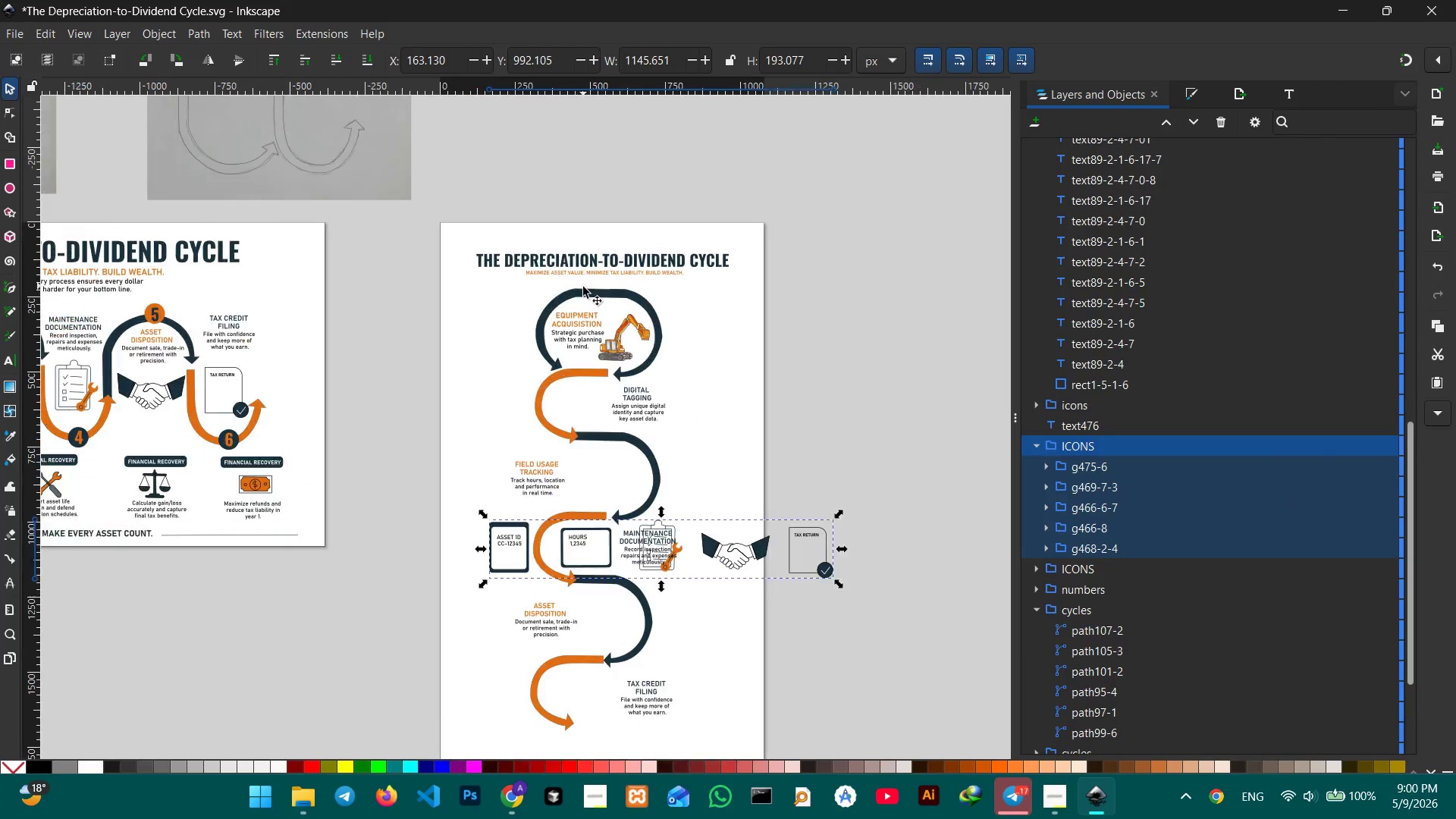 
scroll: coordinate [583, 284], scroll_direction: up, amount: 1.0
 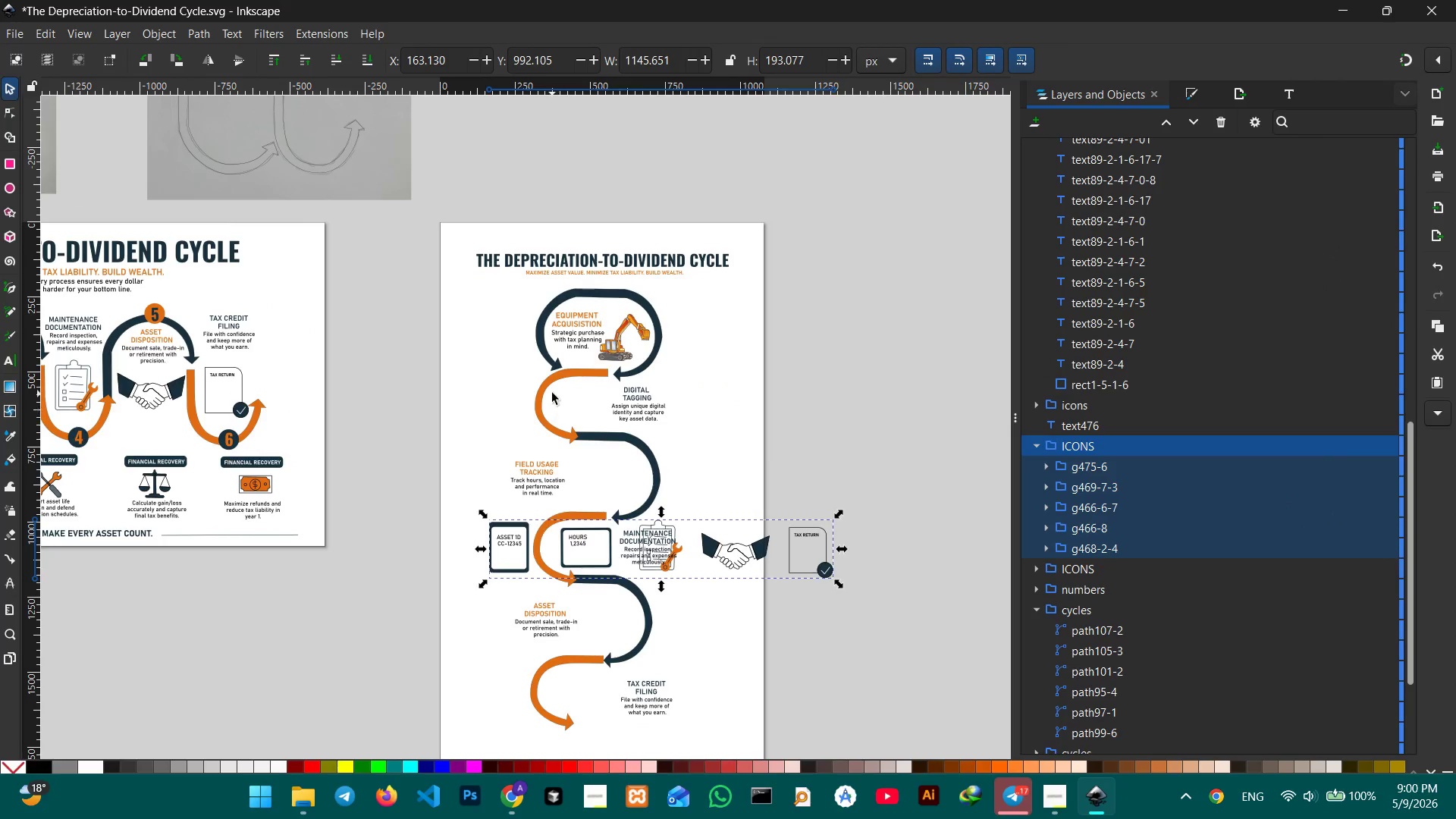 
scroll: coordinate [552, 393], scroll_direction: down, amount: 1.0
 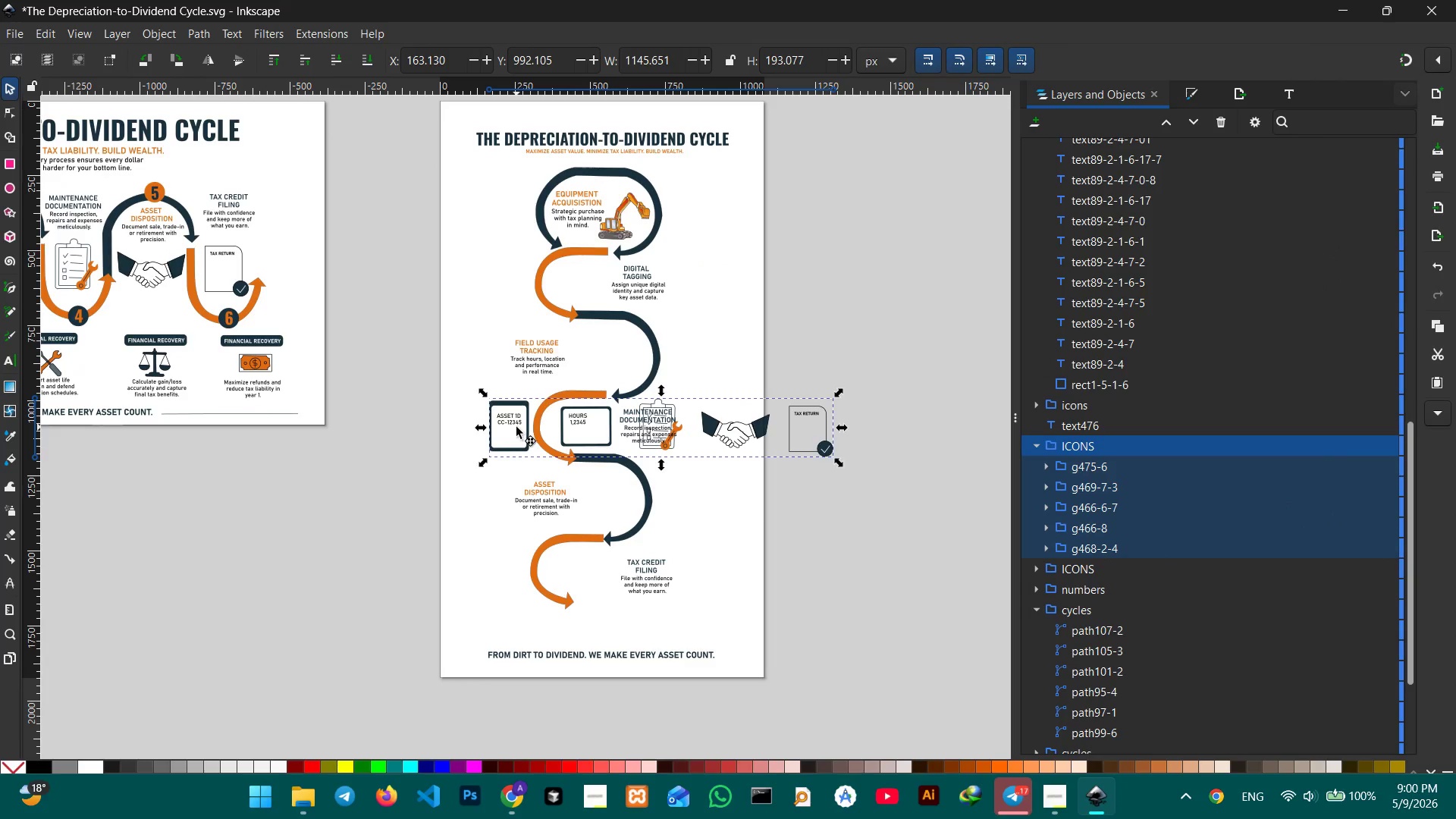 
double_click([516, 427])
 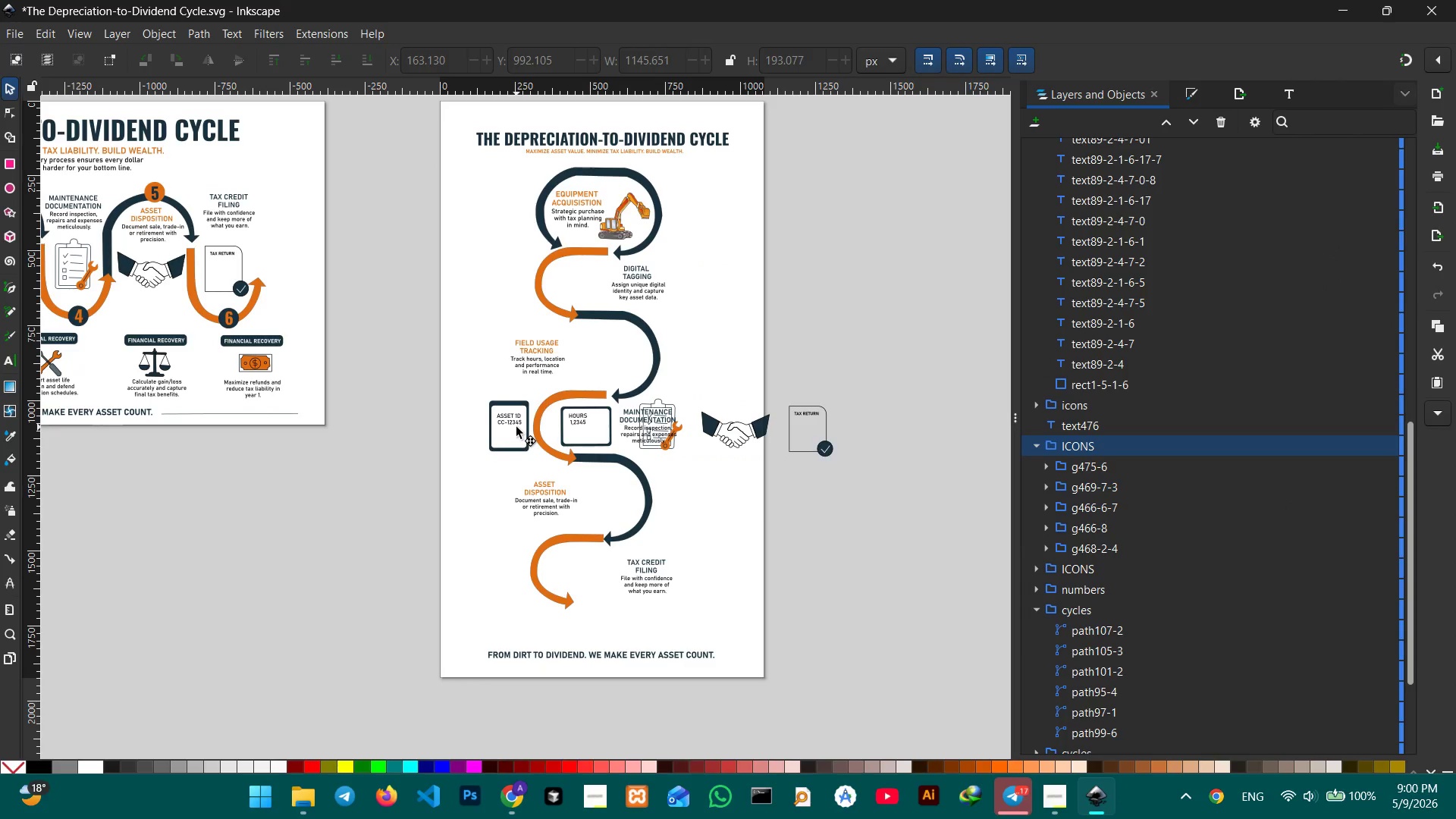 
triple_click([516, 427])
 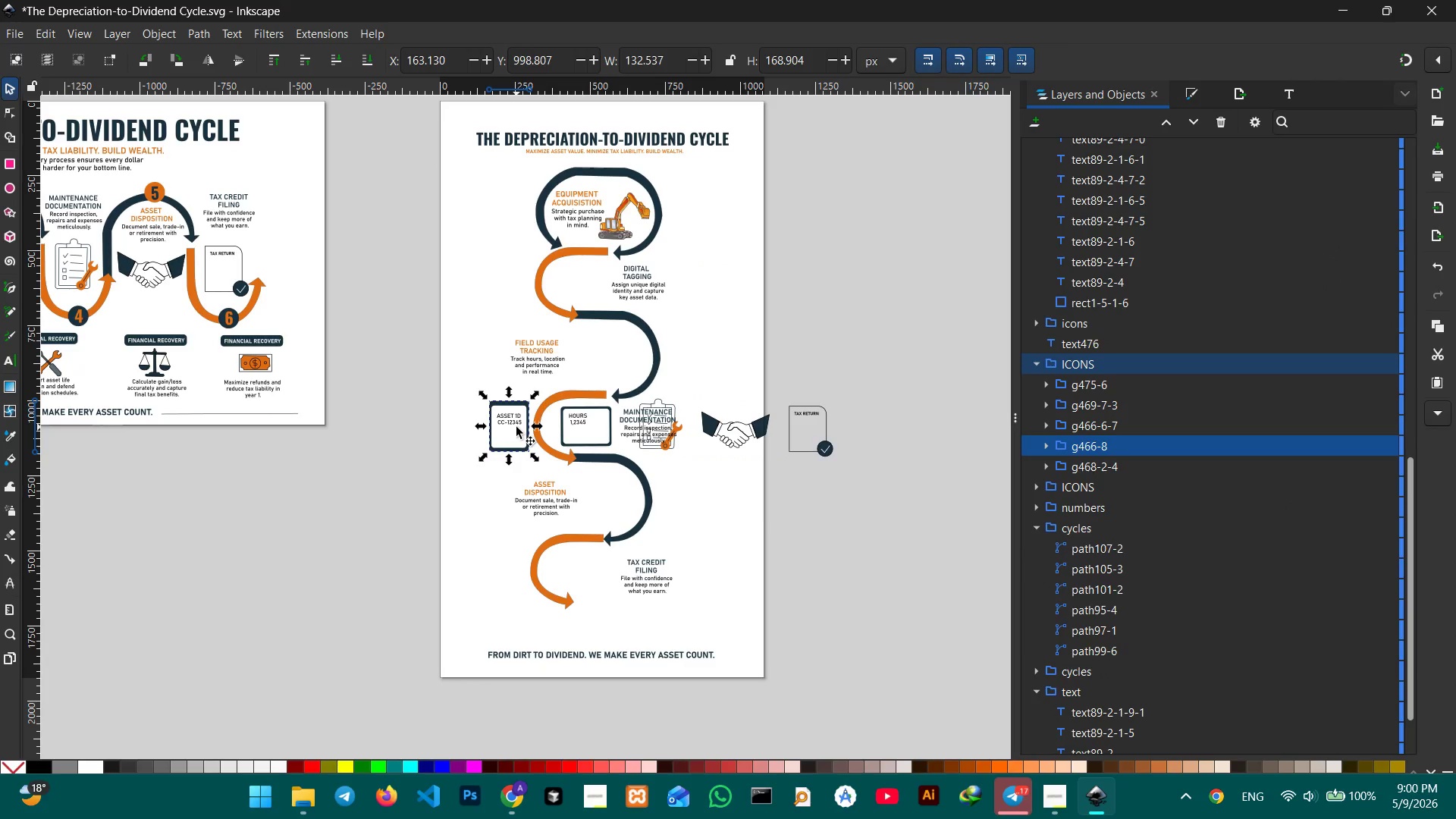 
key(Control+X)
 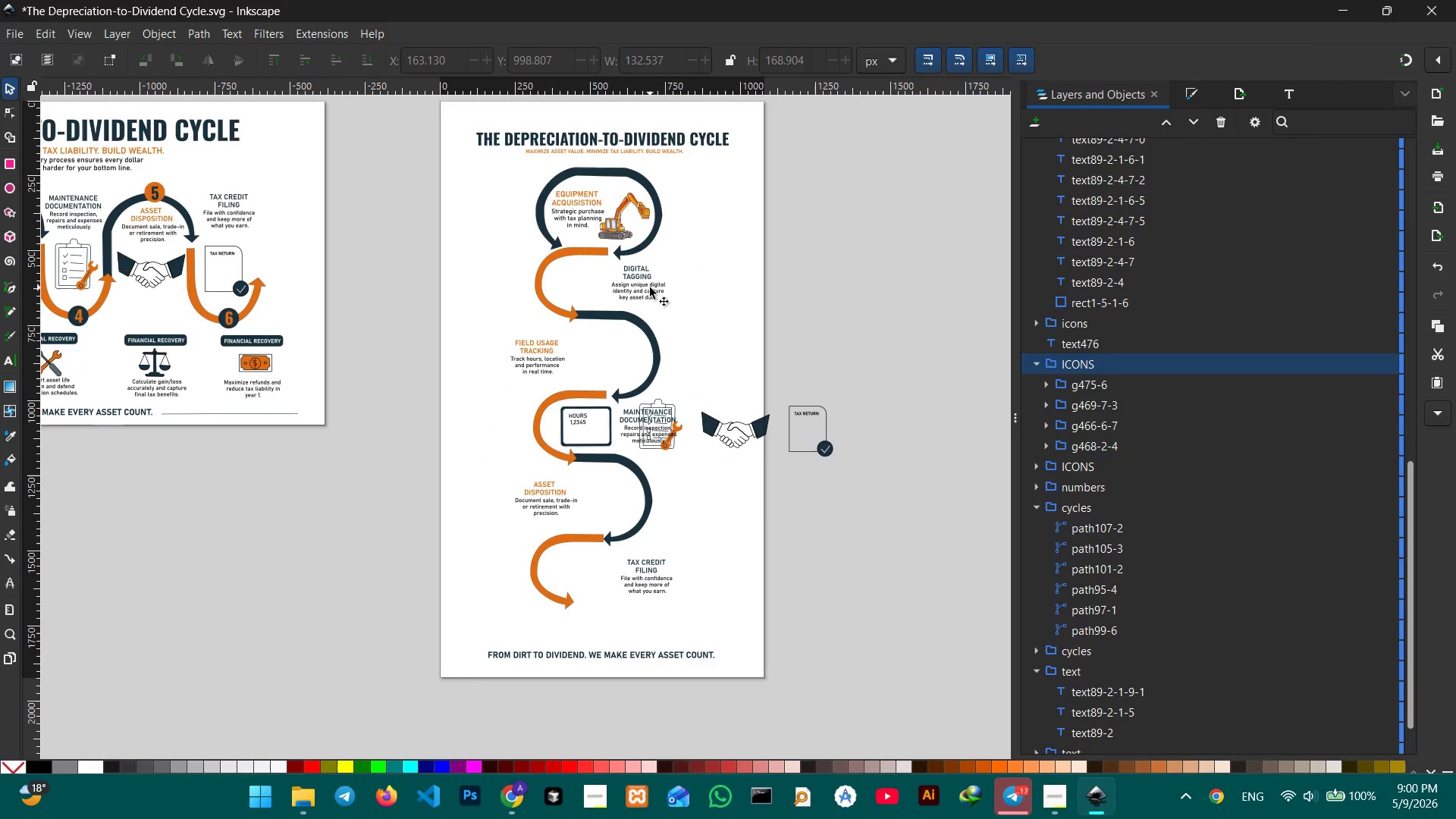 
left_click([650, 287])
 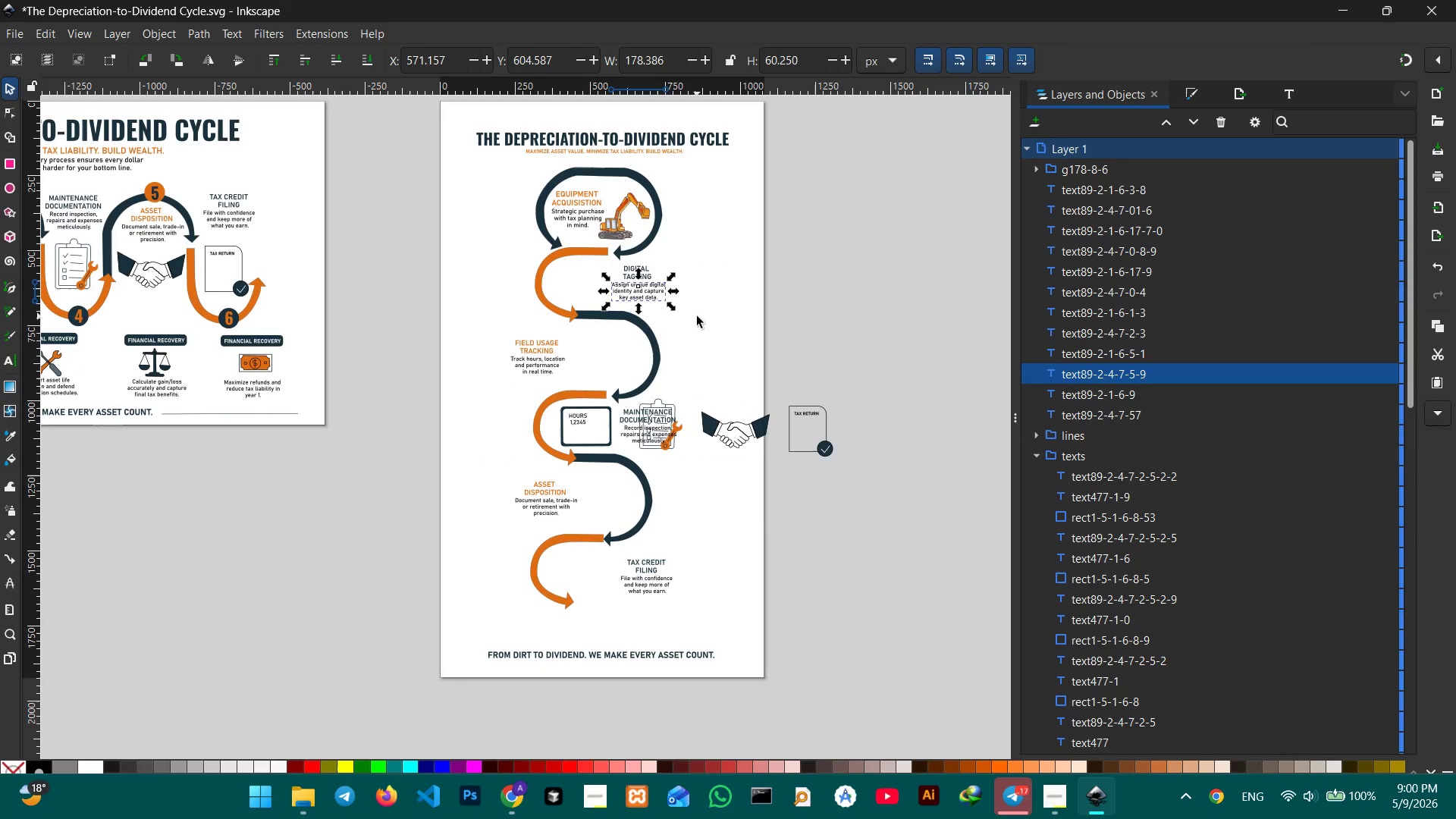 
double_click([697, 316])
 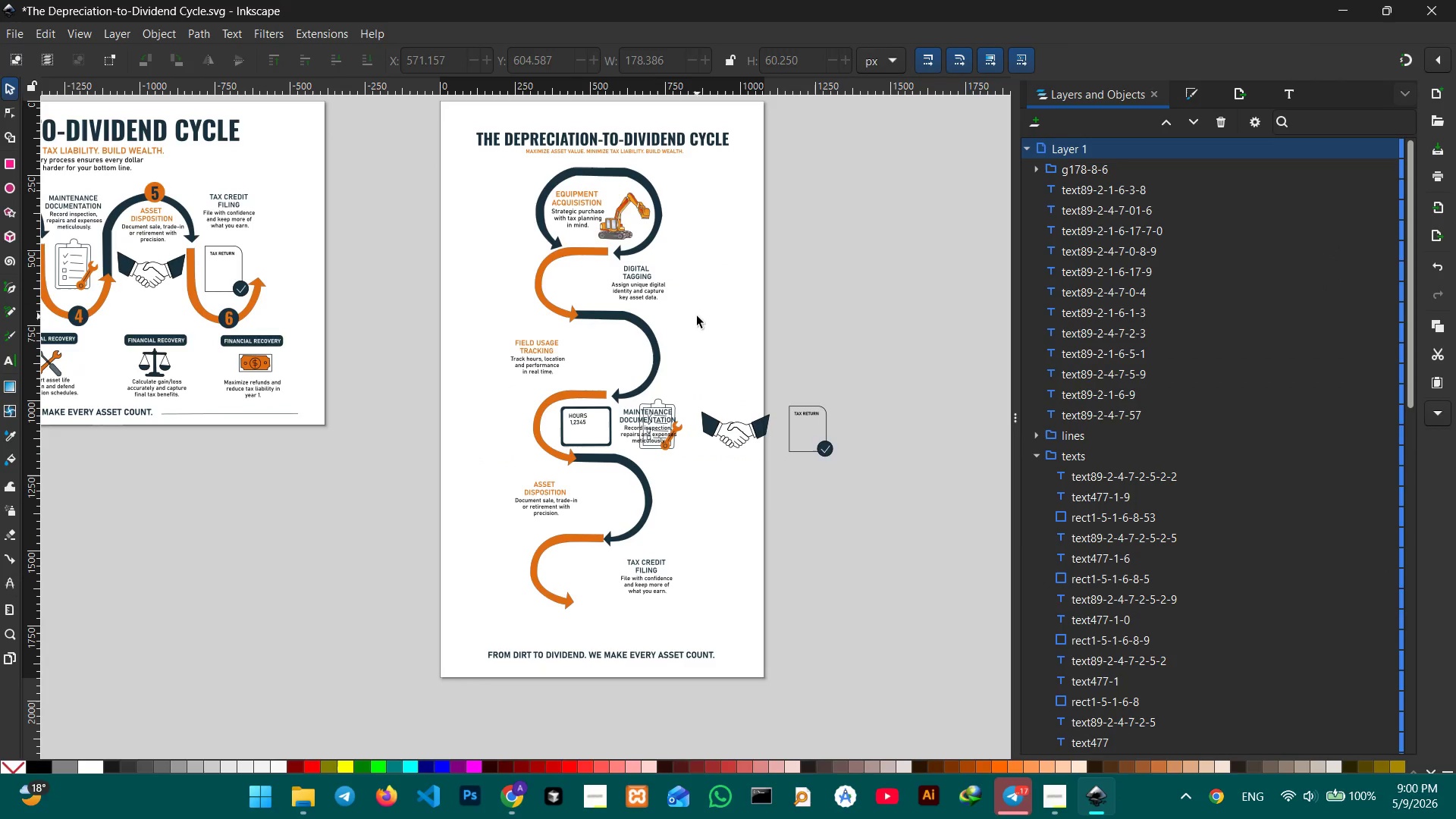 
key(Control+V)
 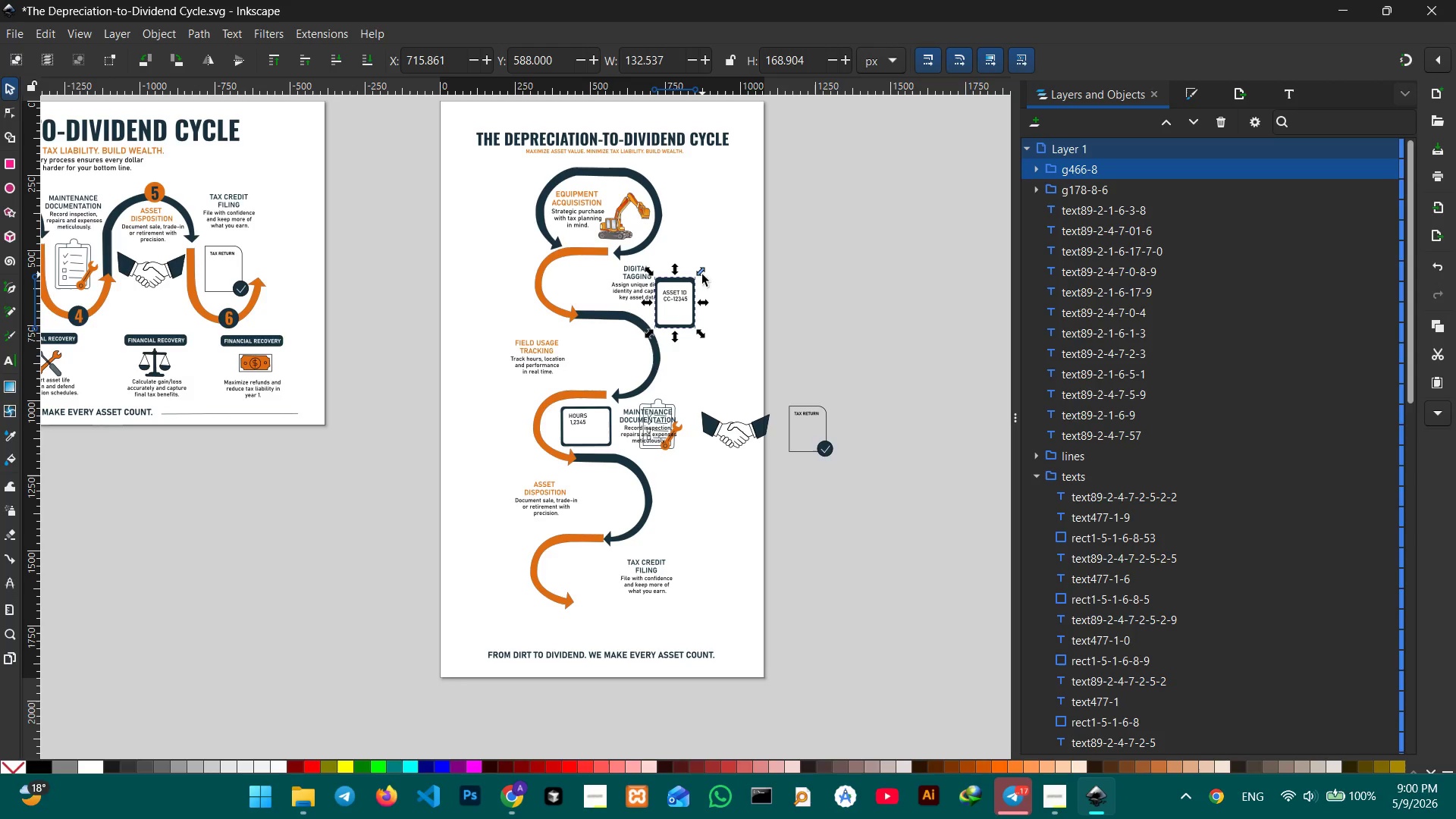 
hold_key(key=ControlLeft, duration=0.92)
left_click_drag(start_coordinate=[702, 272], to_coordinate=[692, 284])
 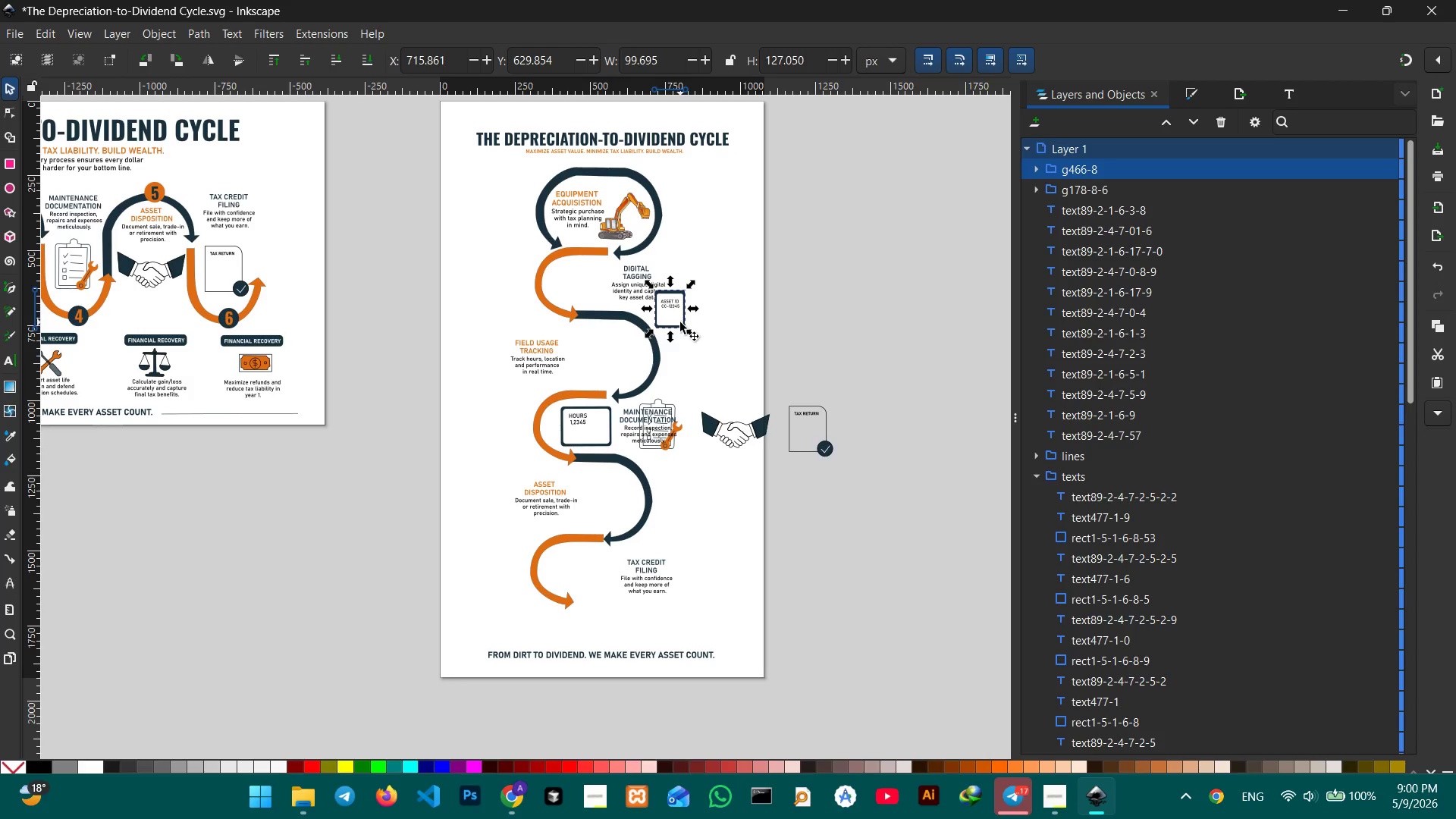 
left_click_drag(start_coordinate=[680, 322], to_coordinate=[590, 293])
 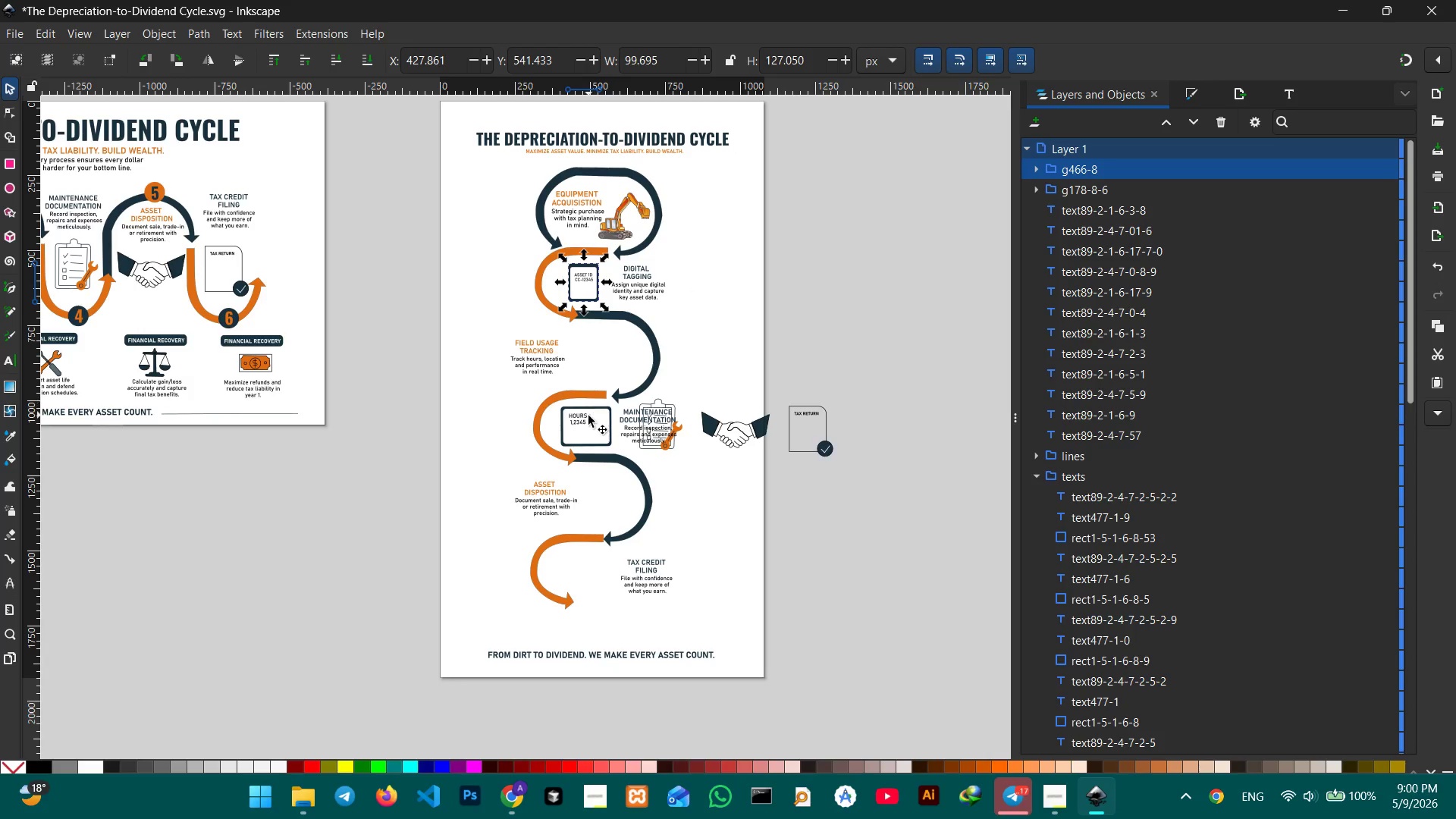 
left_click([588, 416])
 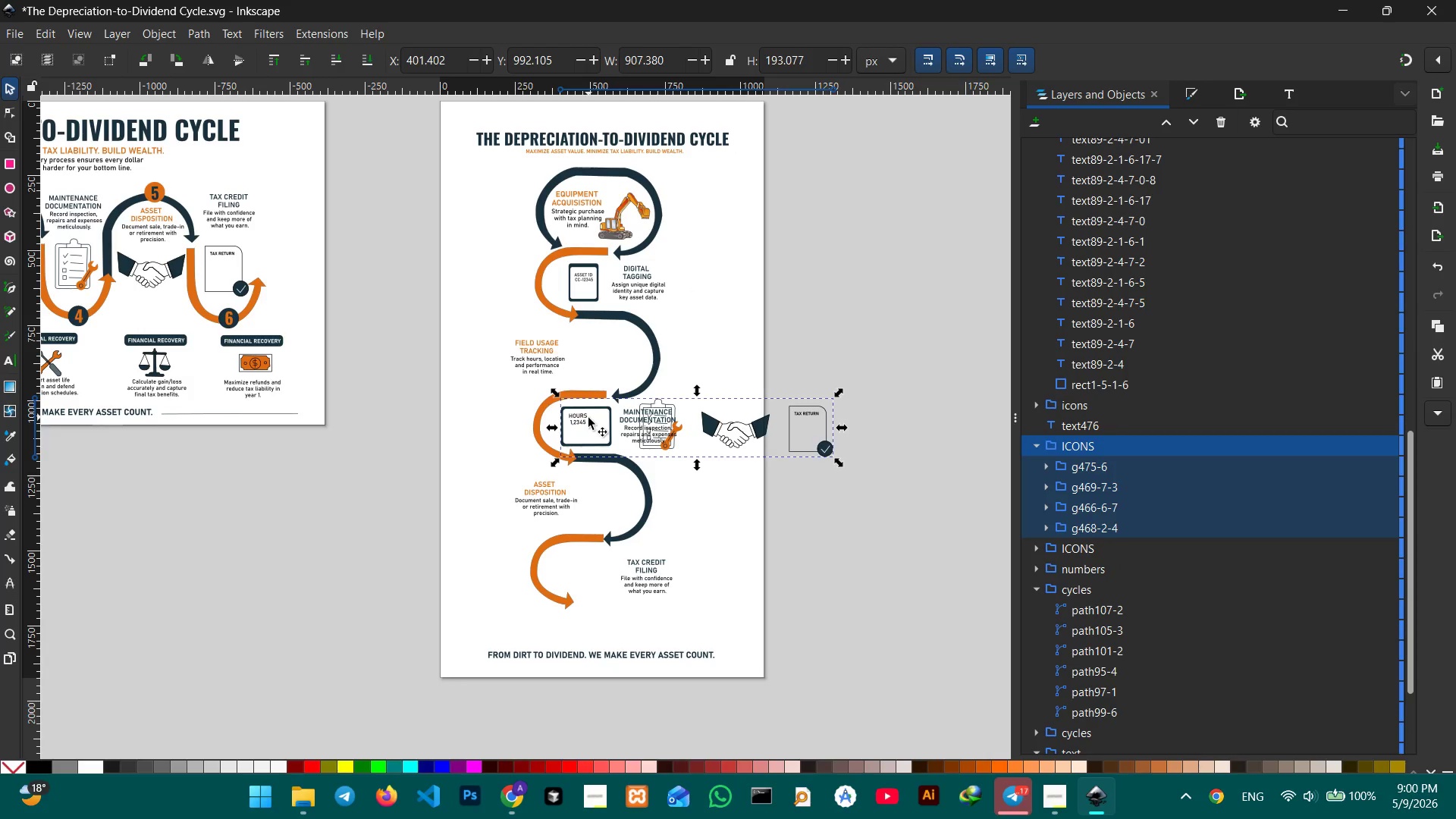 
double_click([588, 419])
 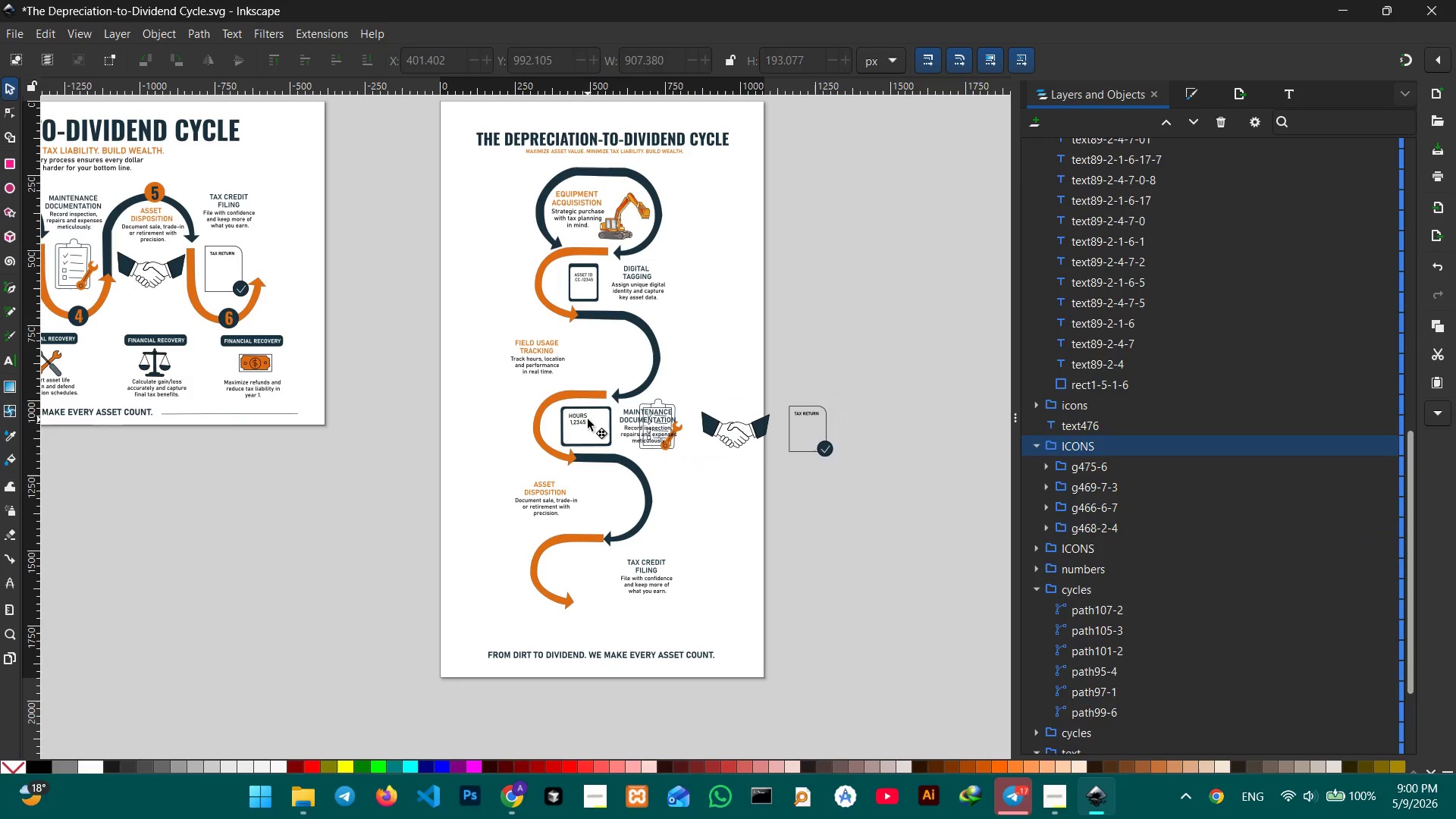 
triple_click([588, 419])
 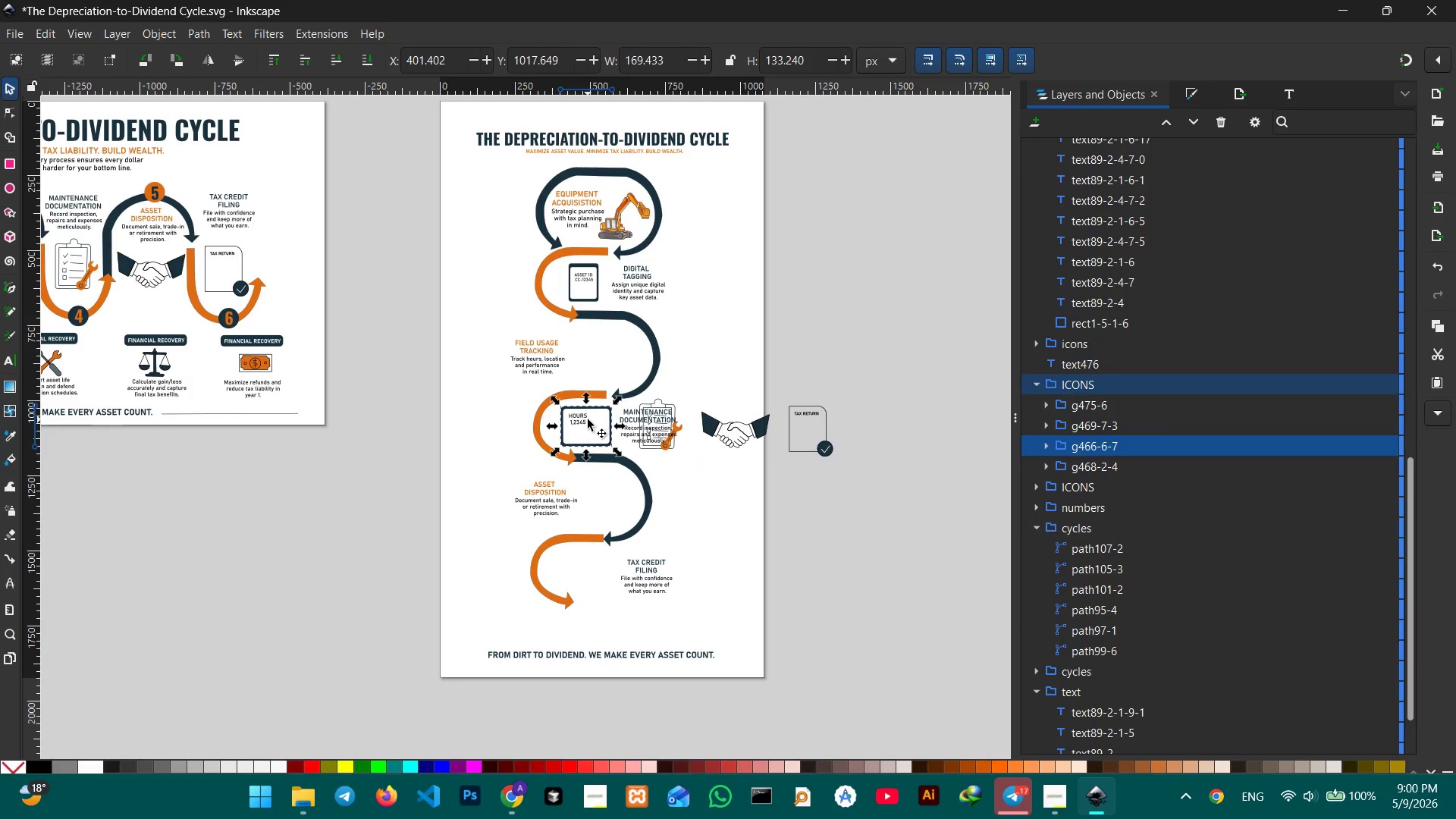 
key(Control+X)
 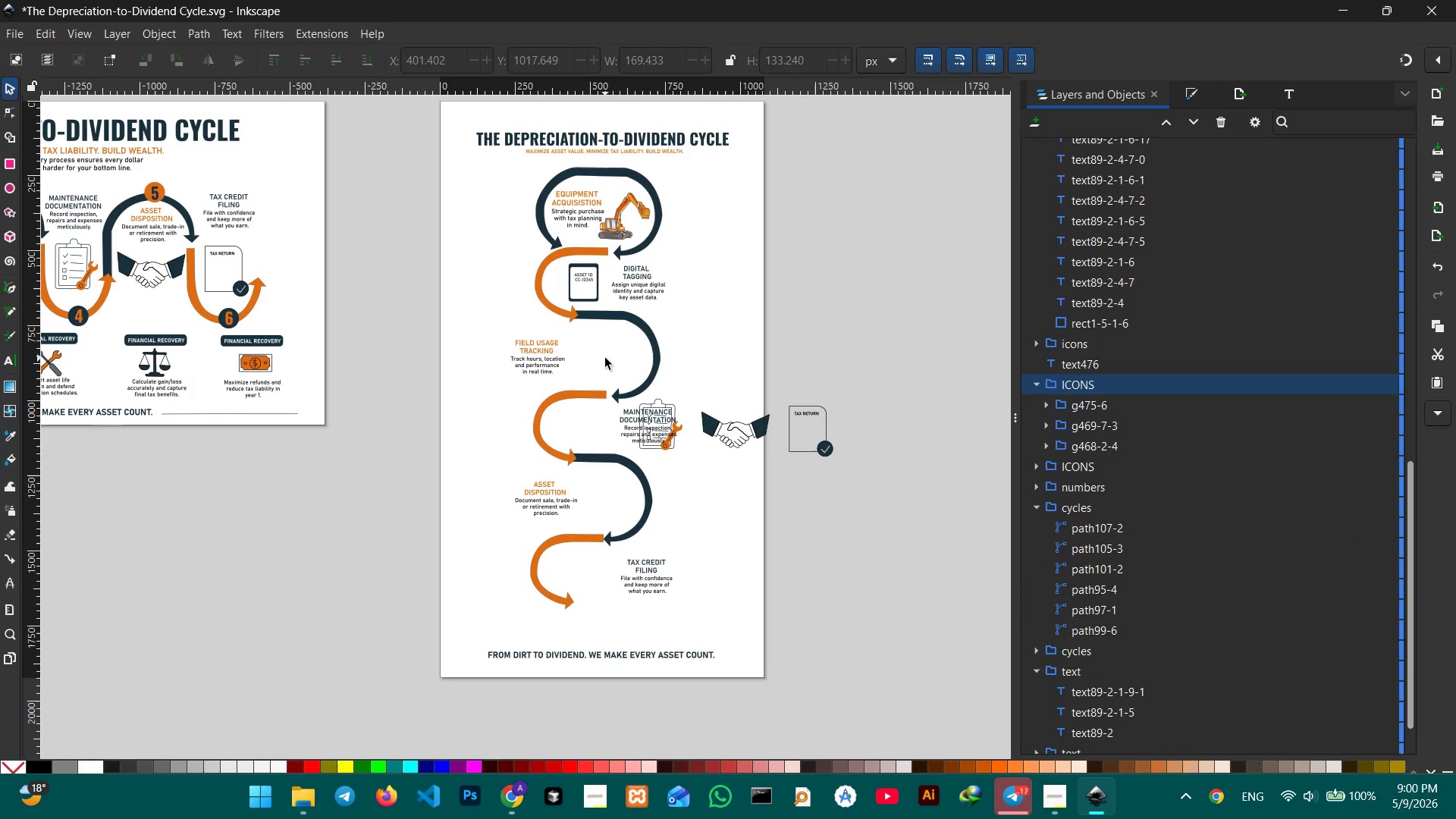 
key(Control+V)
 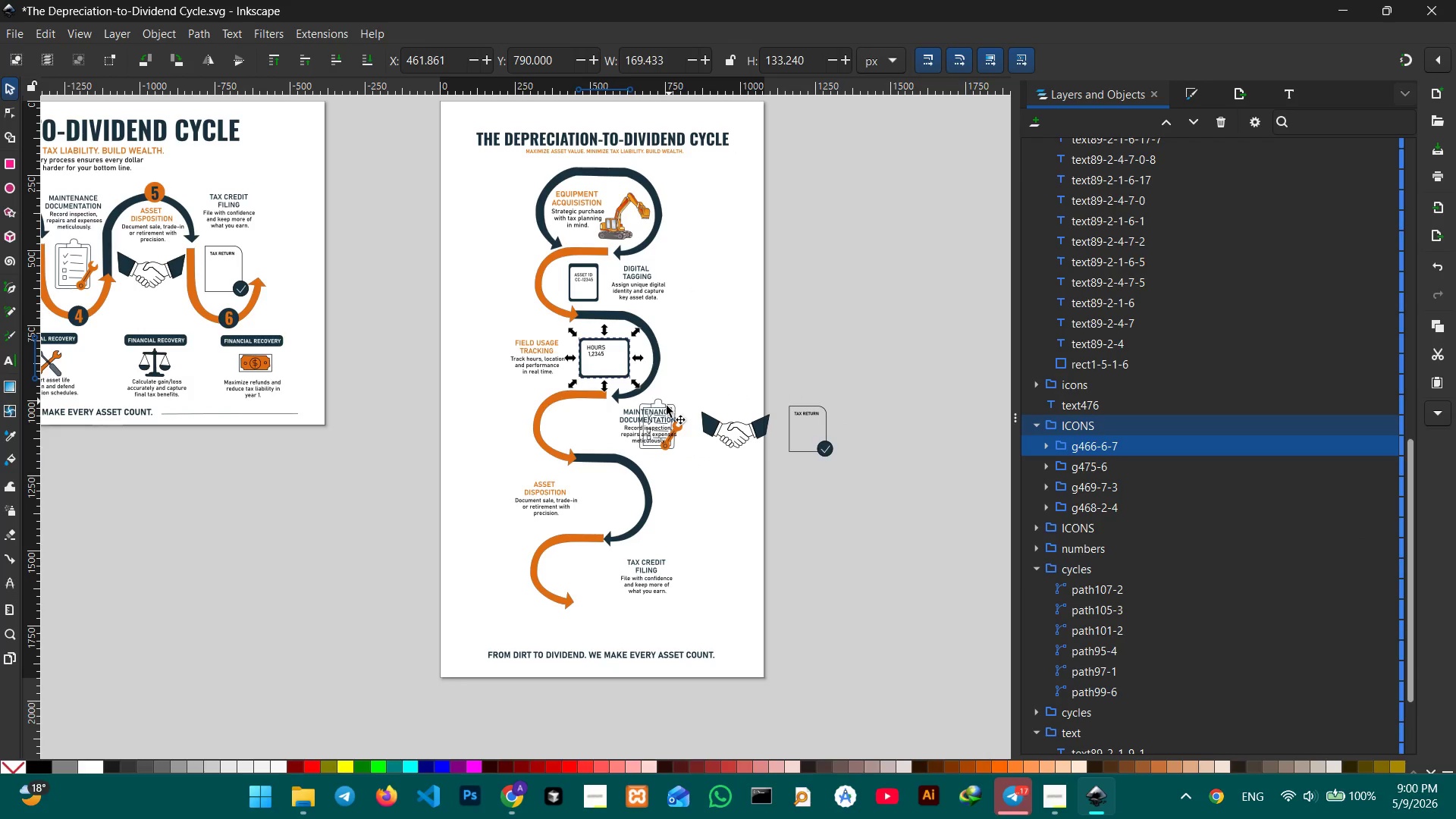 
left_click([670, 435])
 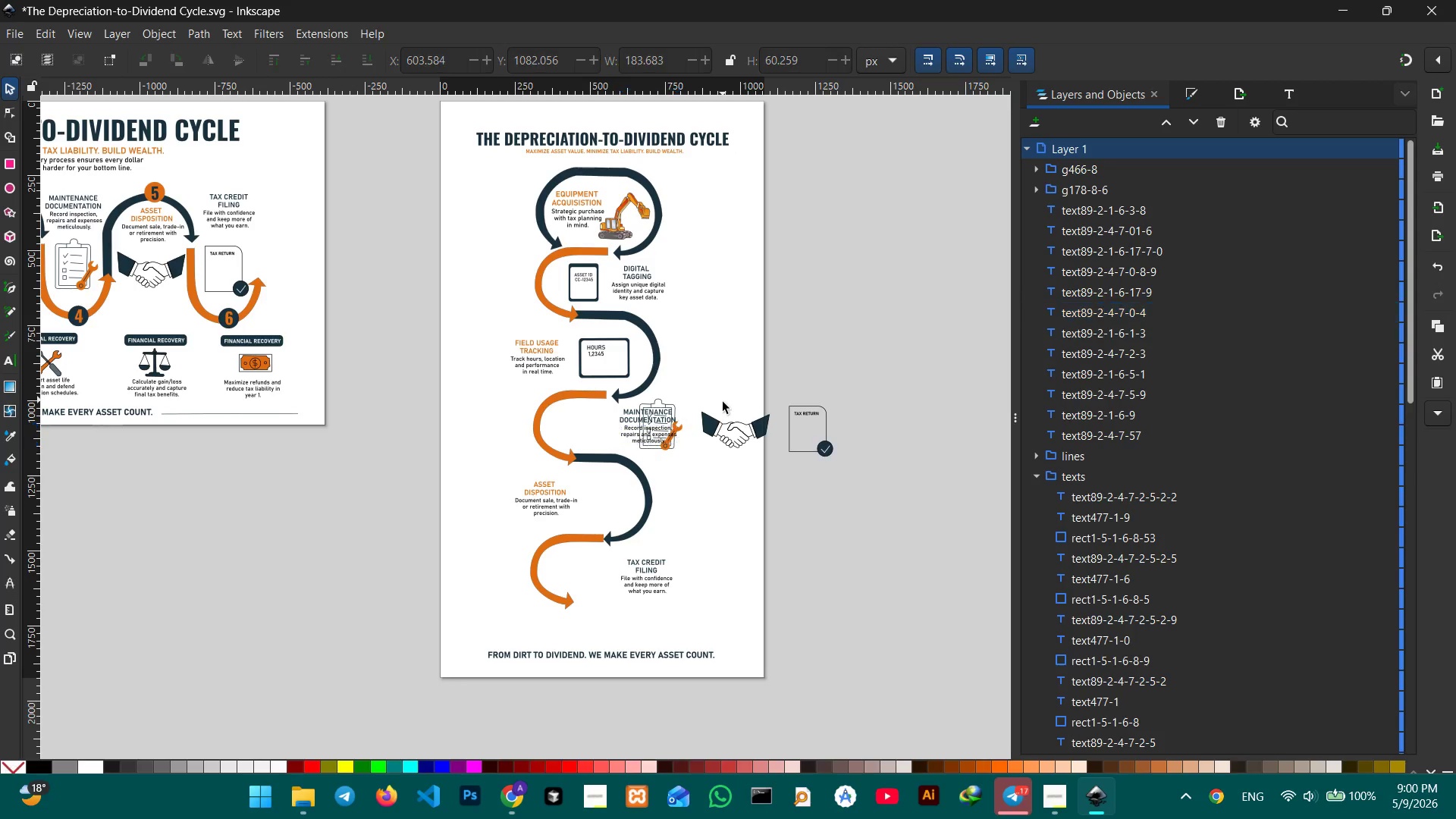 
double_click([726, 431])
 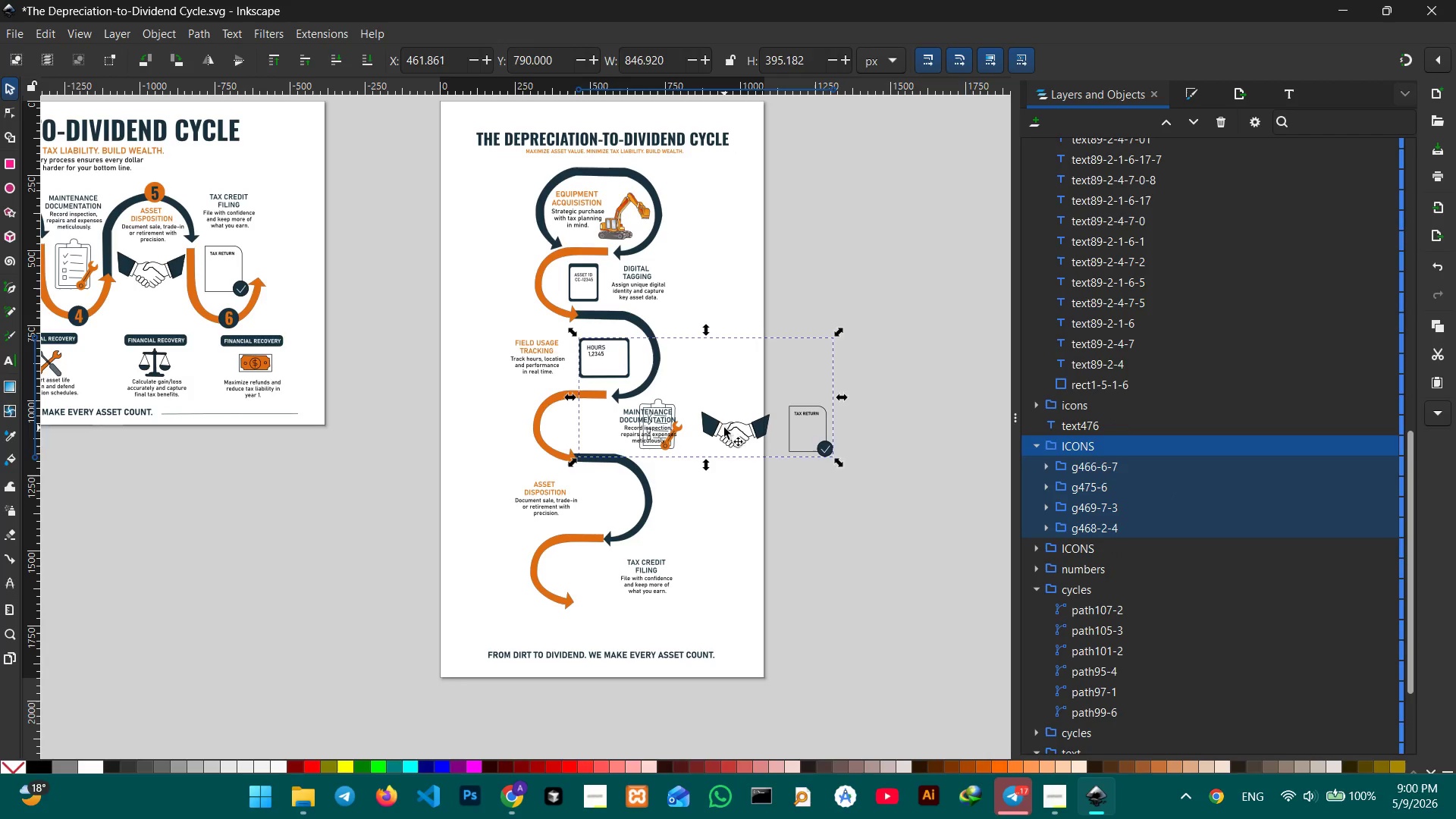 
left_click_drag(start_coordinate=[724, 428], to_coordinate=[726, 450])
 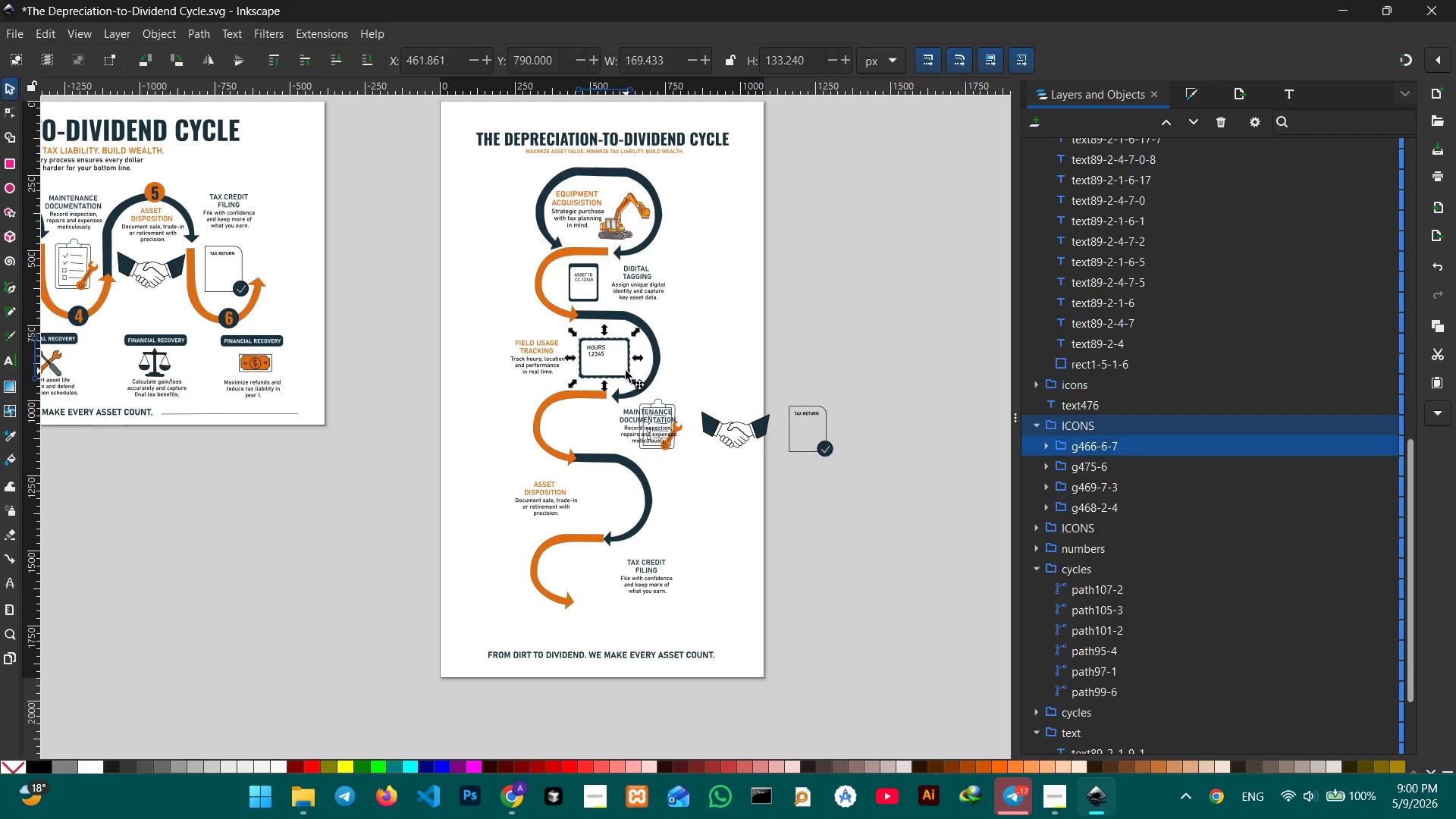 
double_click([626, 371])
 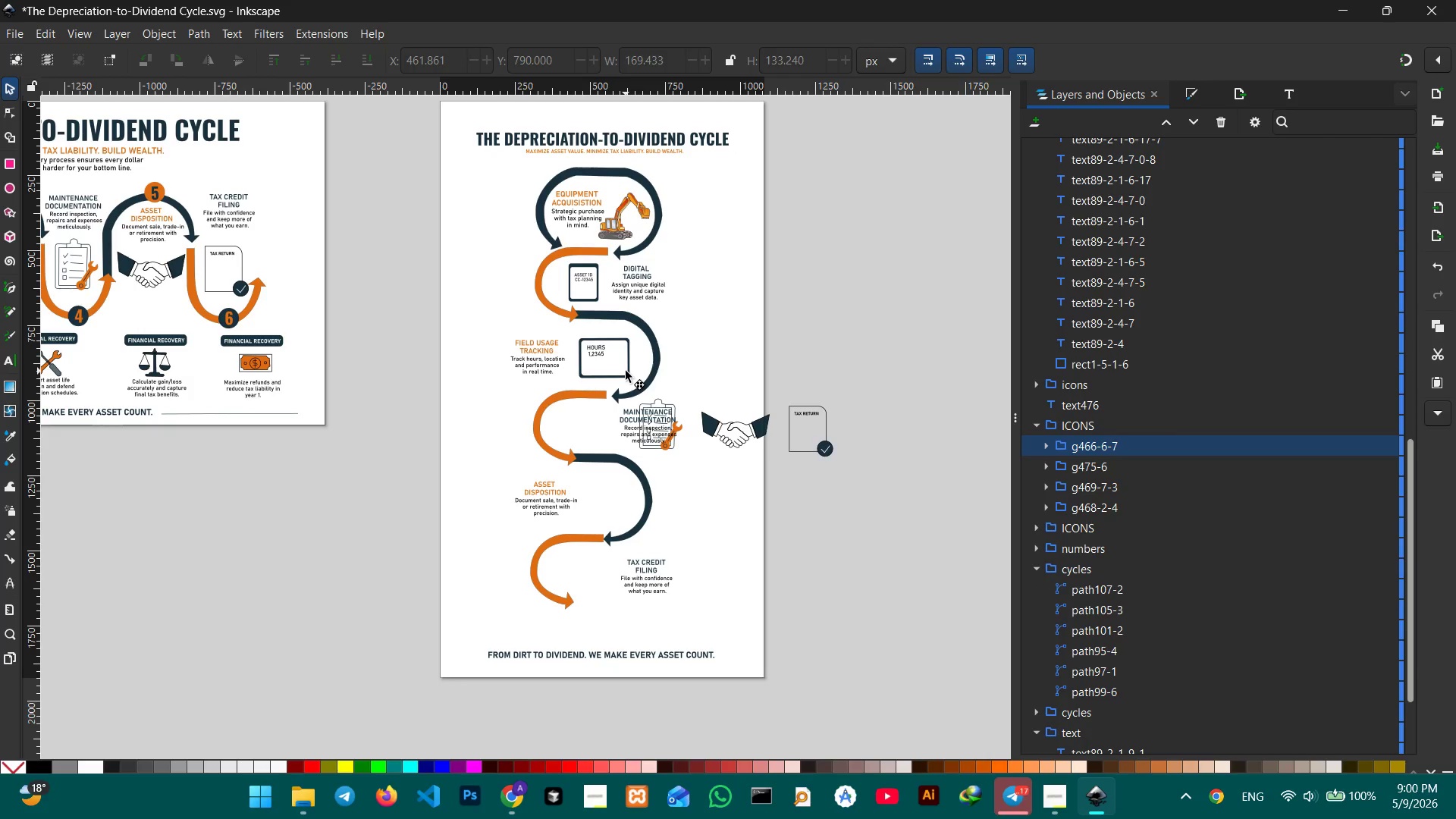 
triple_click([626, 371])
 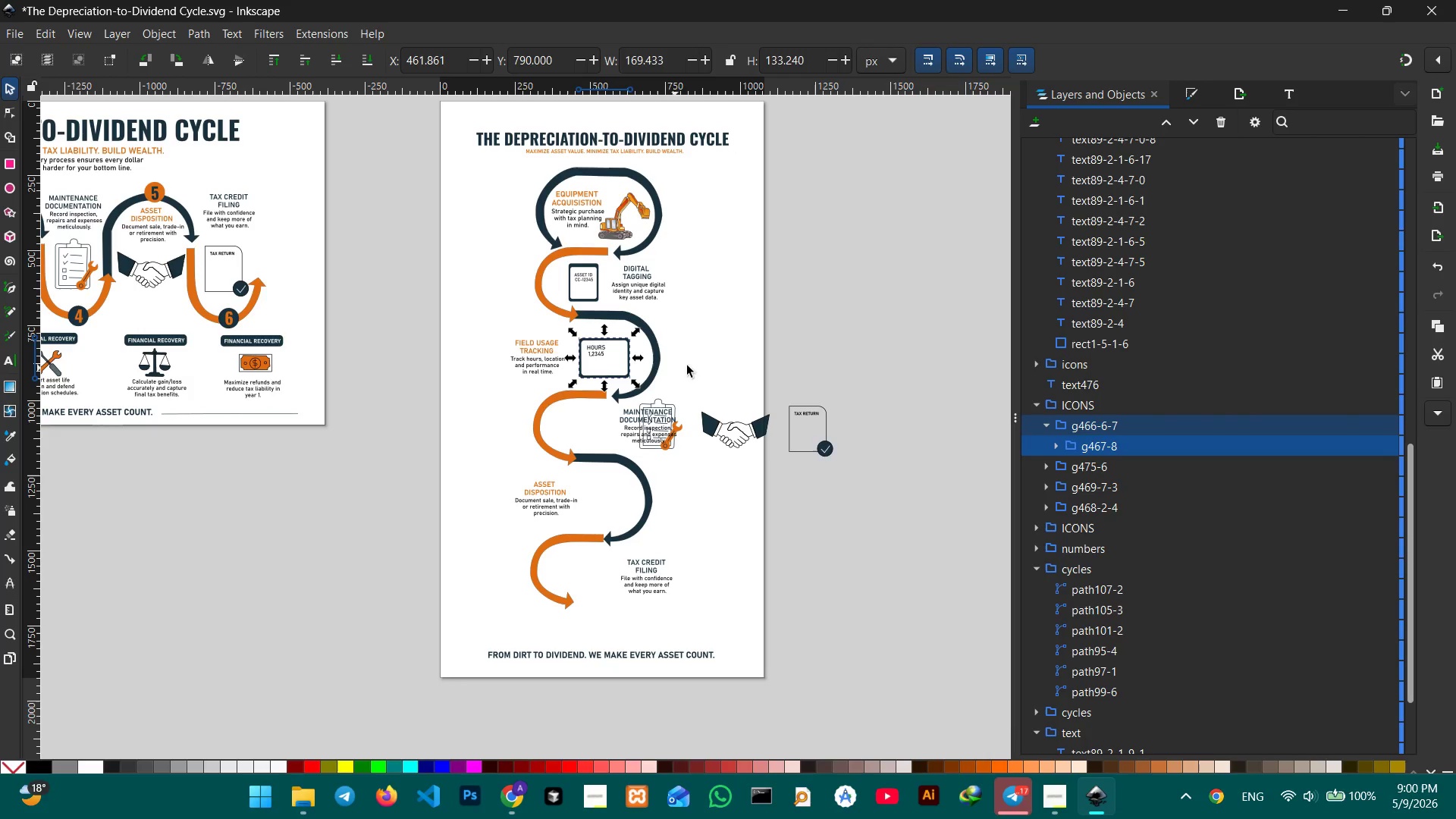 
left_click([706, 362])
 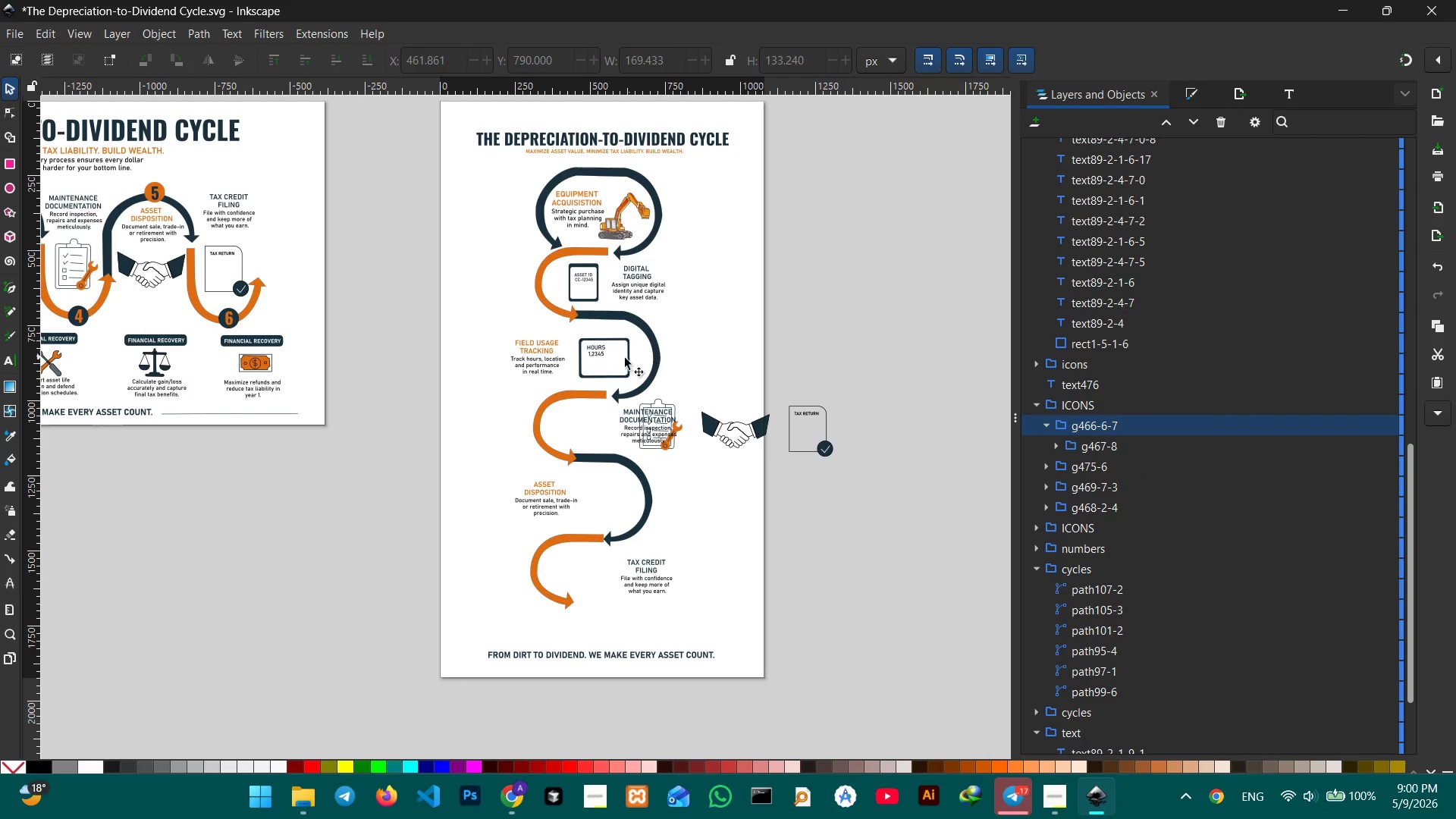 
left_click([617, 364])
 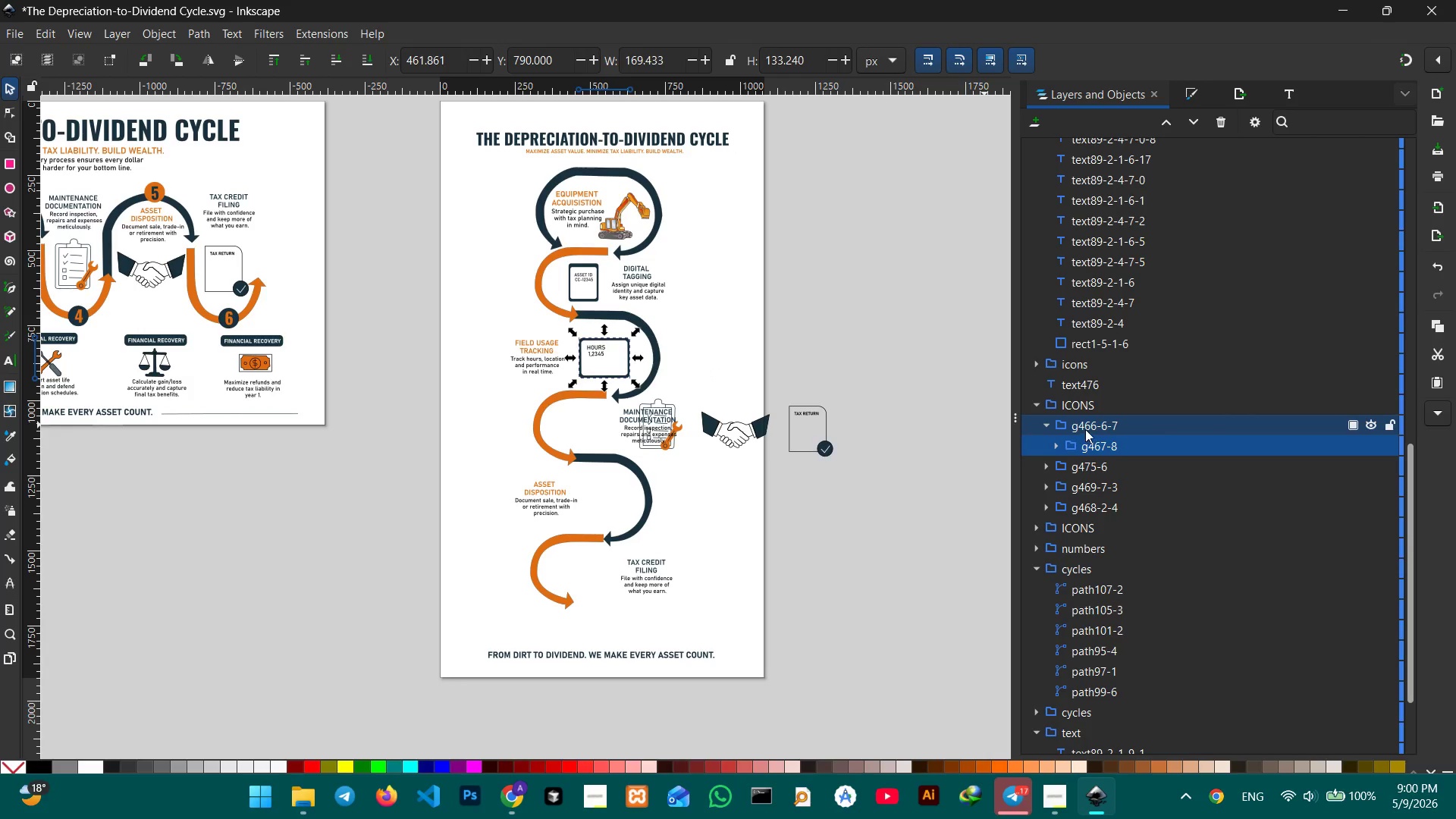 
left_click([1086, 438])
 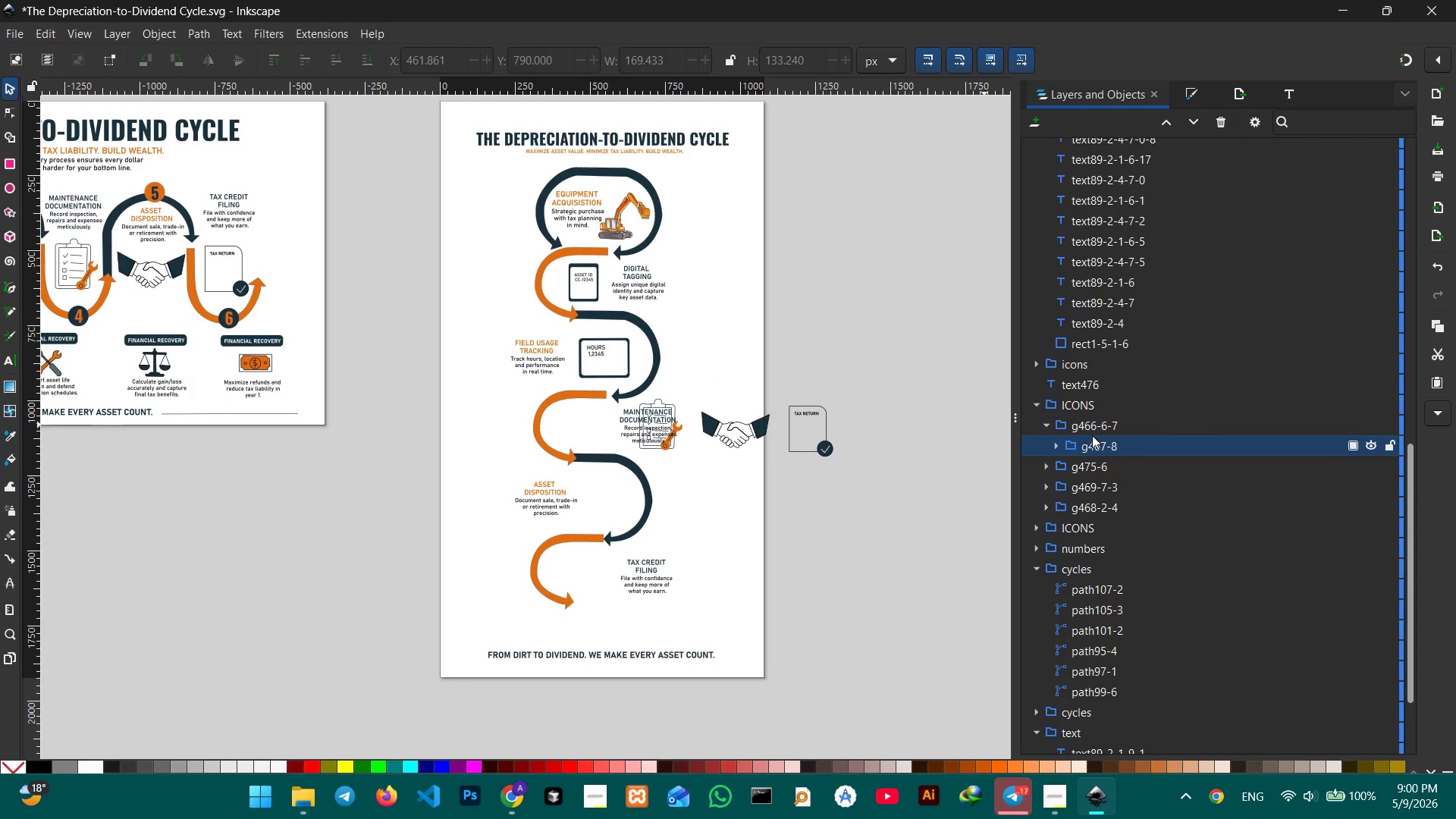 
left_click([1095, 426])
 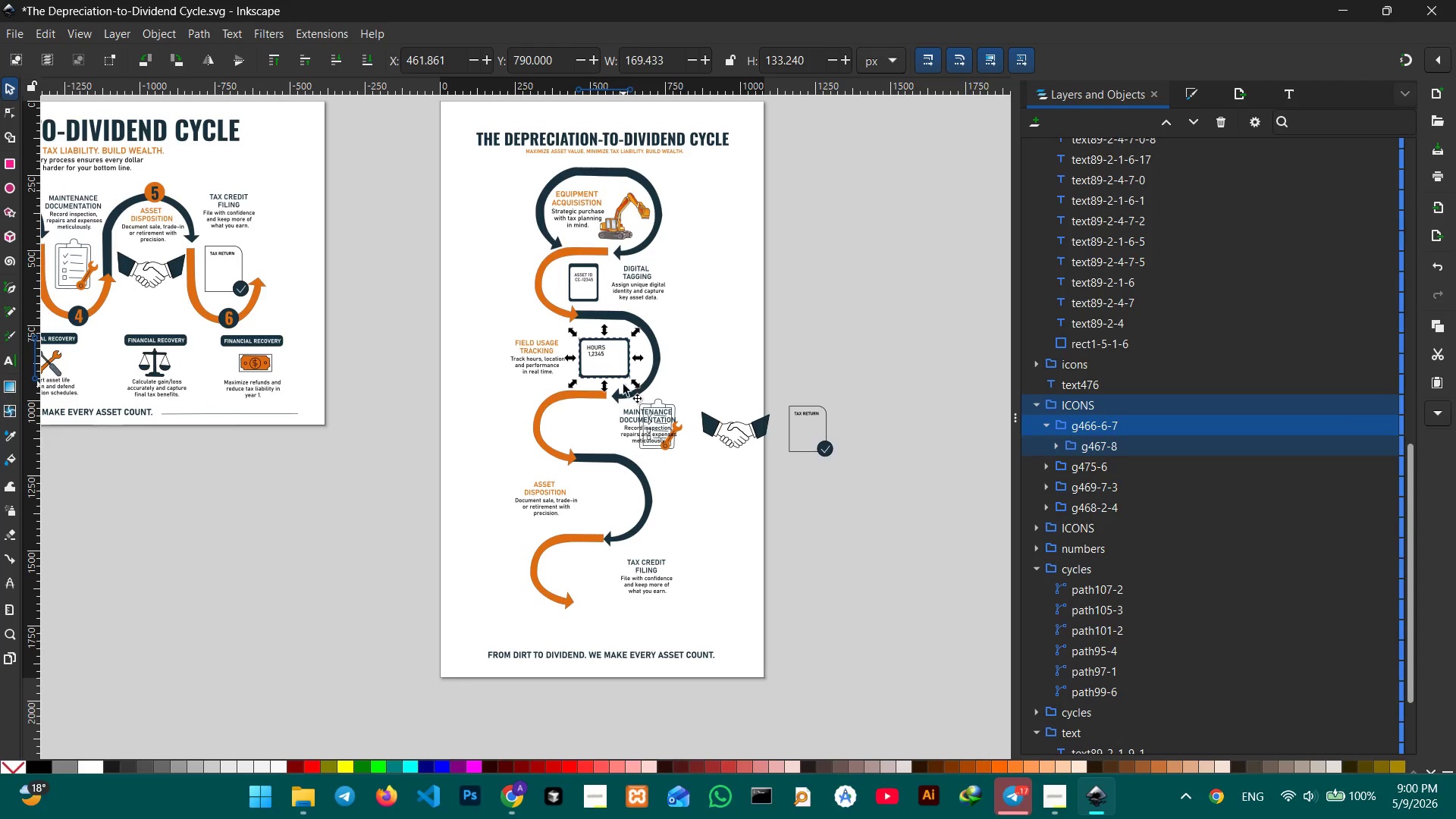 
double_click([623, 375])
 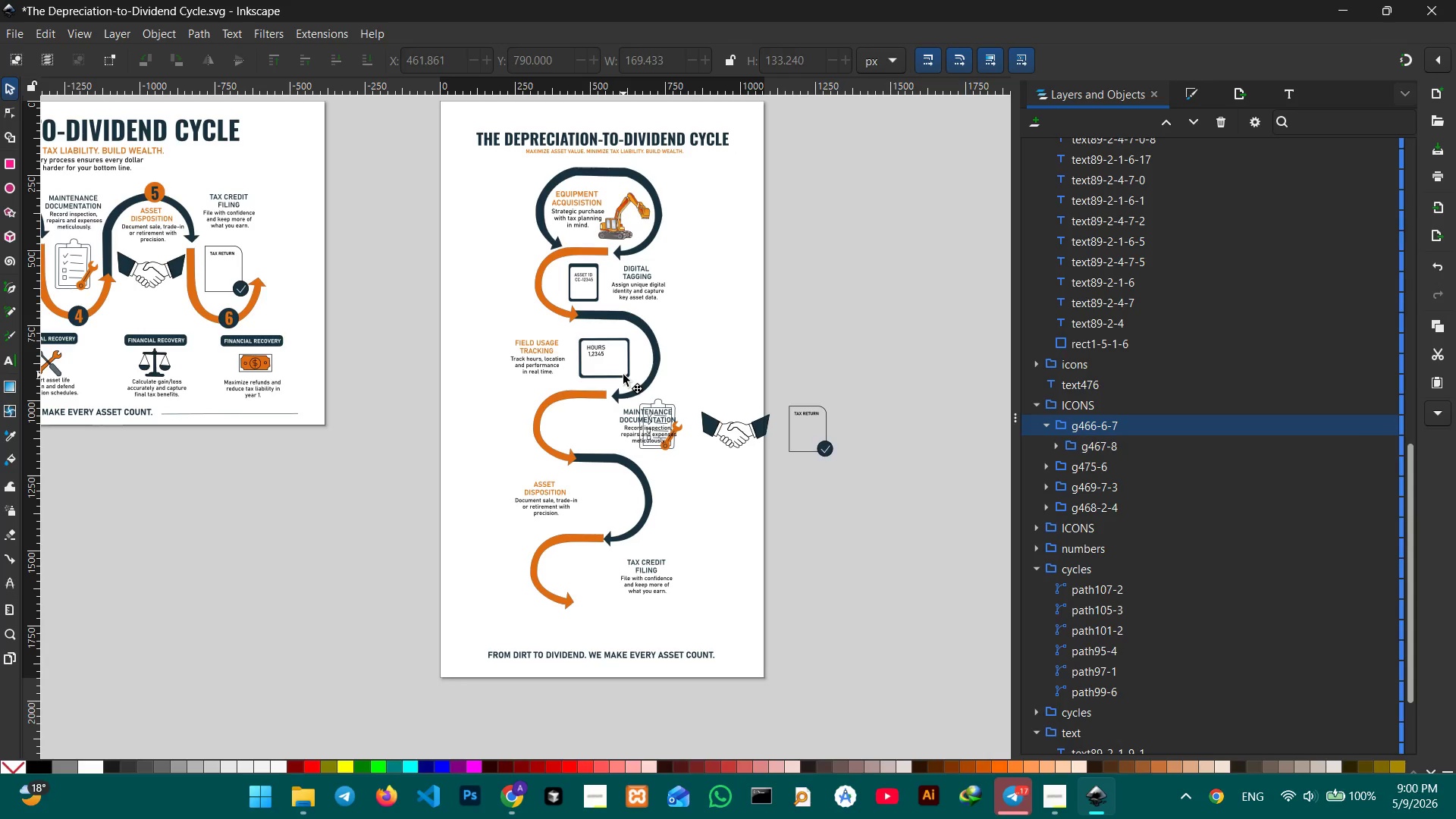 
triple_click([623, 375])
 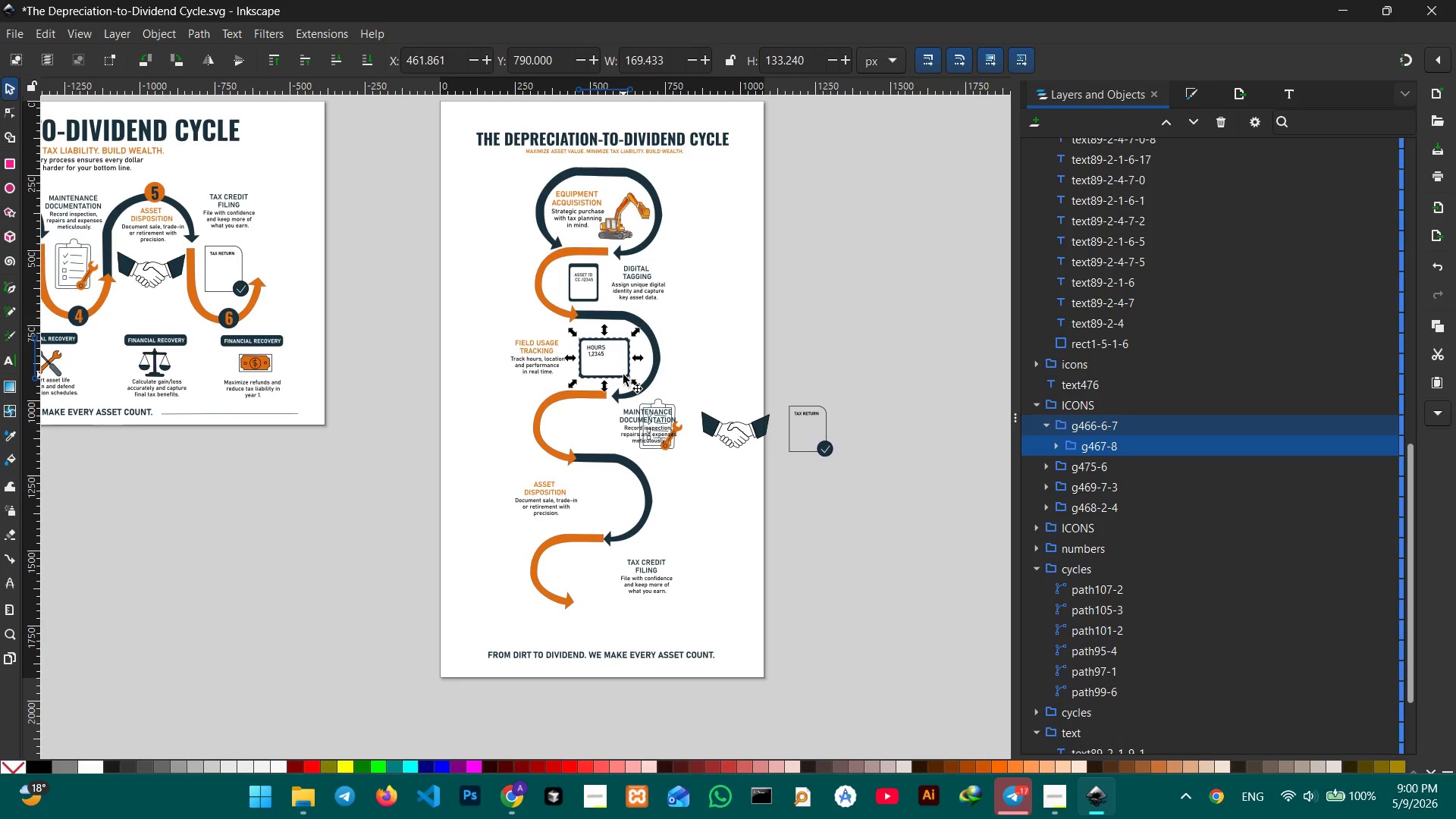 
key(Control+X)
 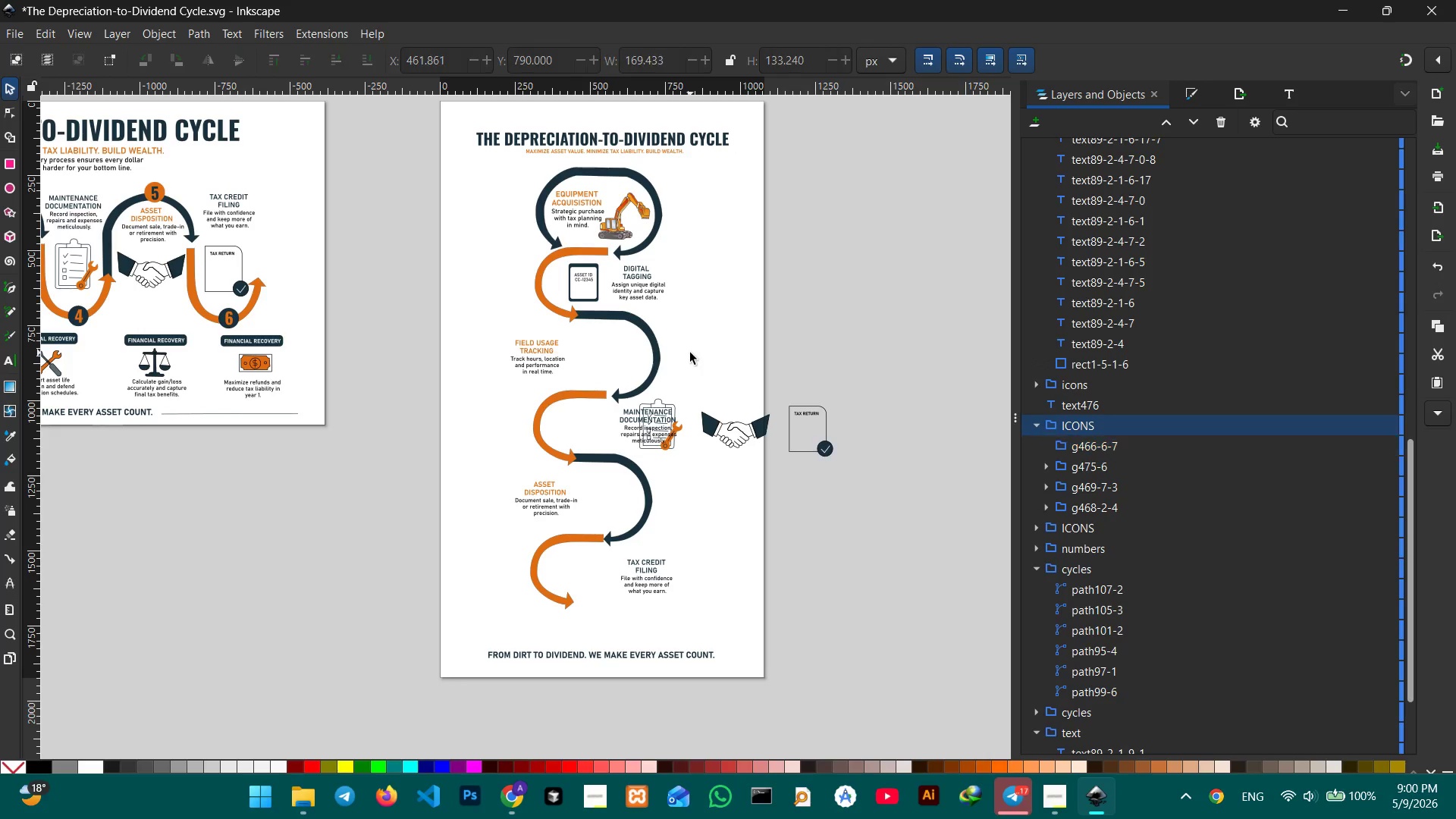 
key(Control+V)
 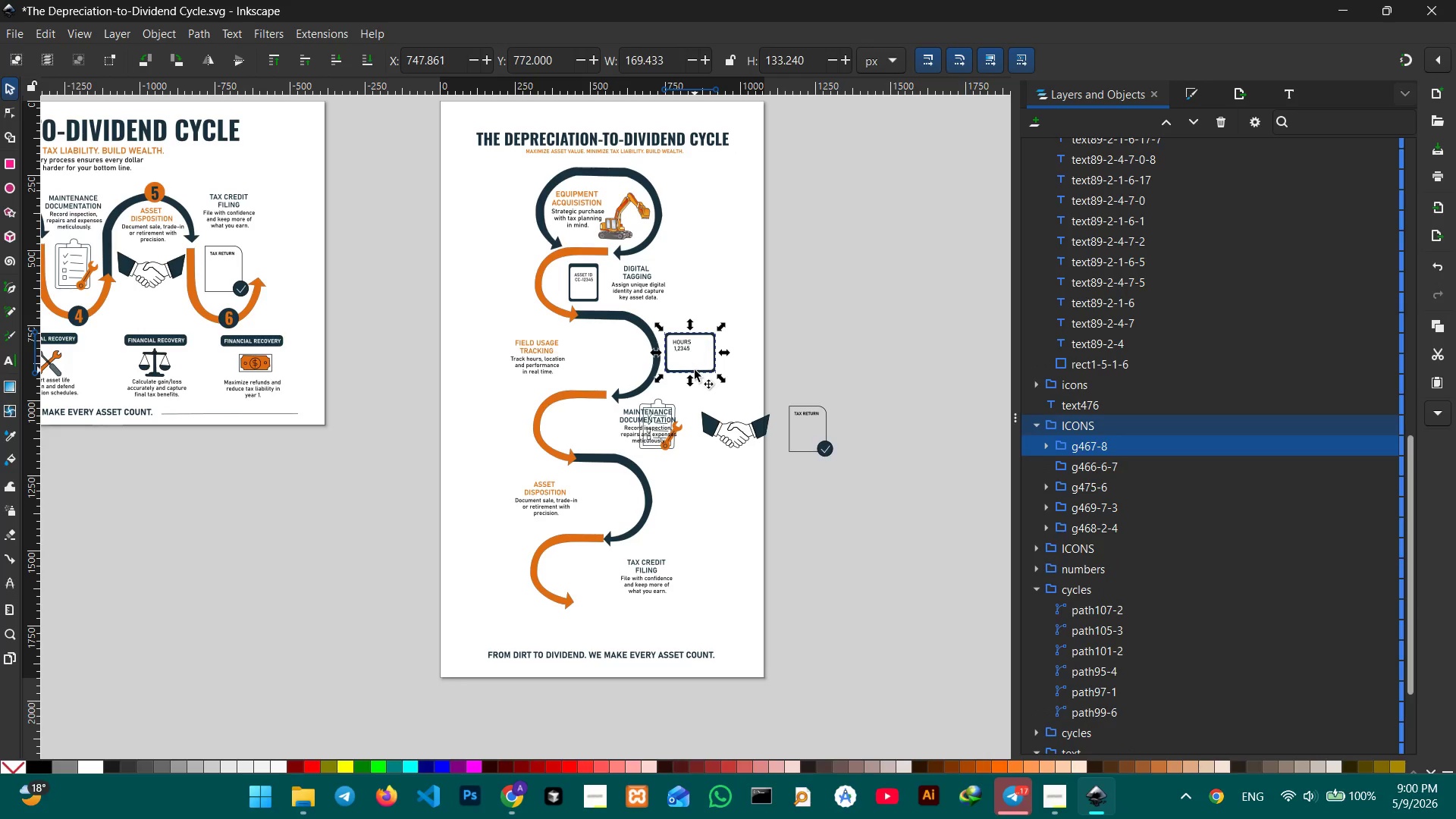 
left_click_drag(start_coordinate=[695, 370], to_coordinate=[607, 375])
 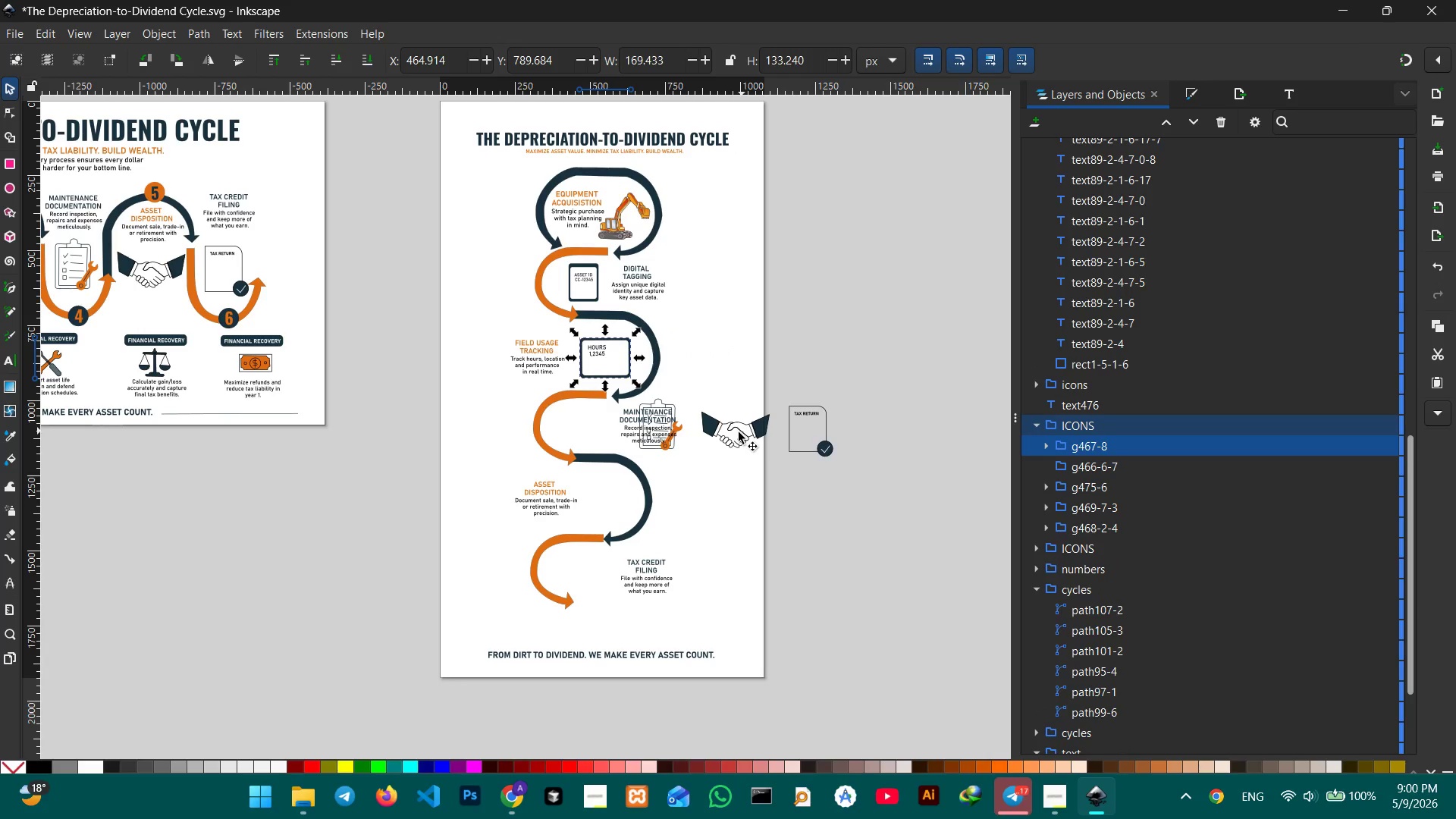 
left_click([737, 435])
 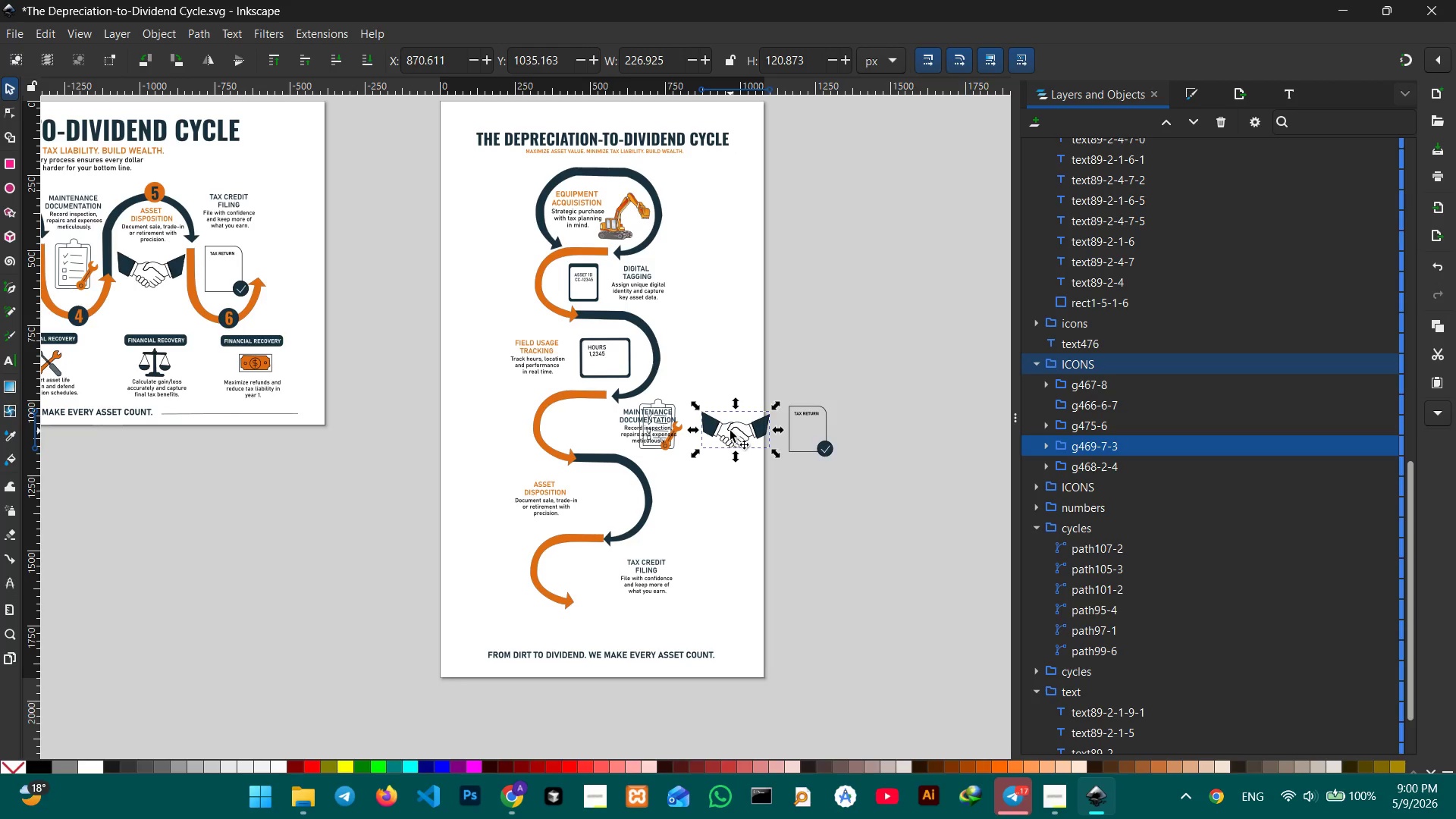 
key(Control+X)
 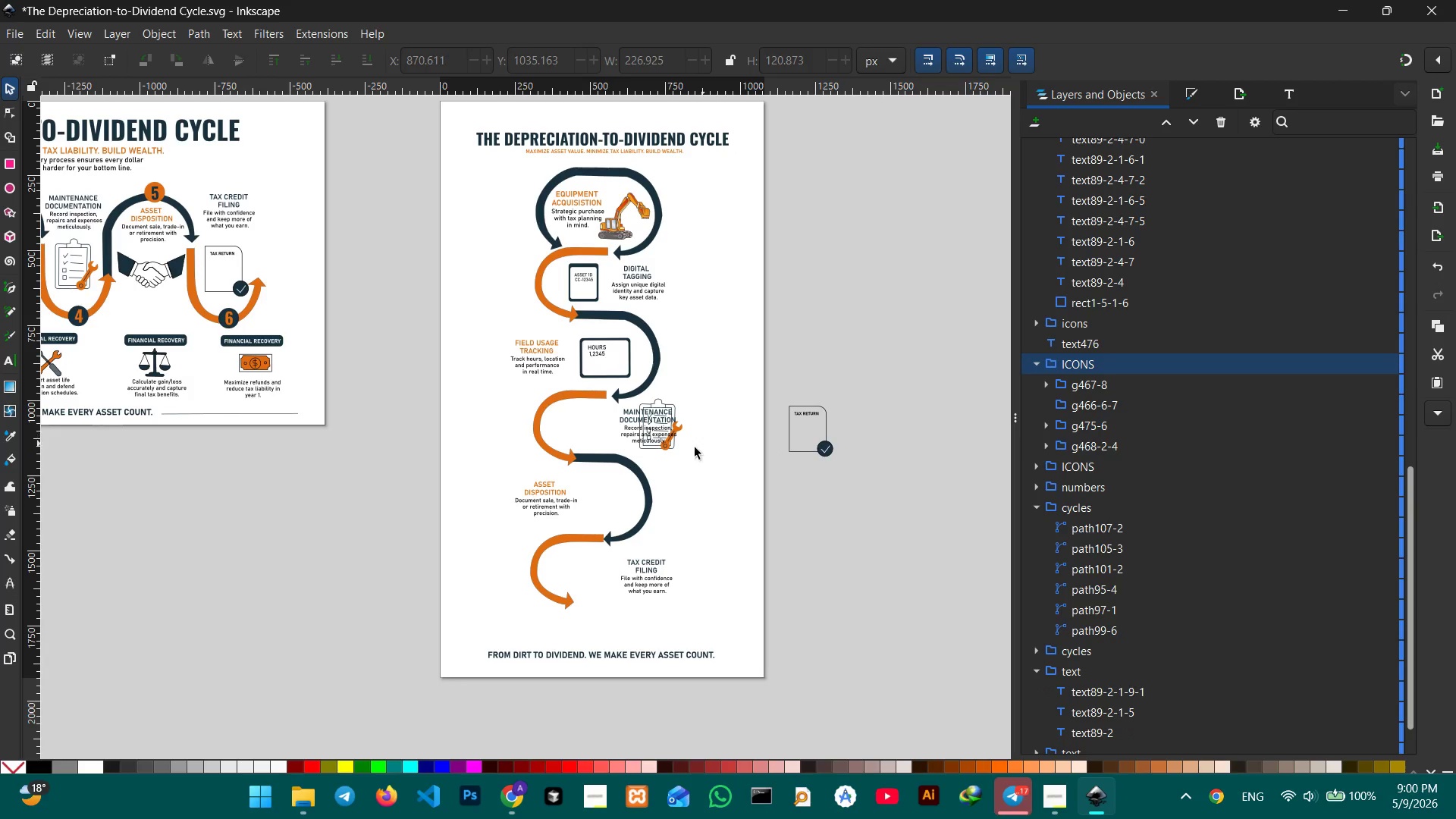 
key(Control+ControlLeft)
 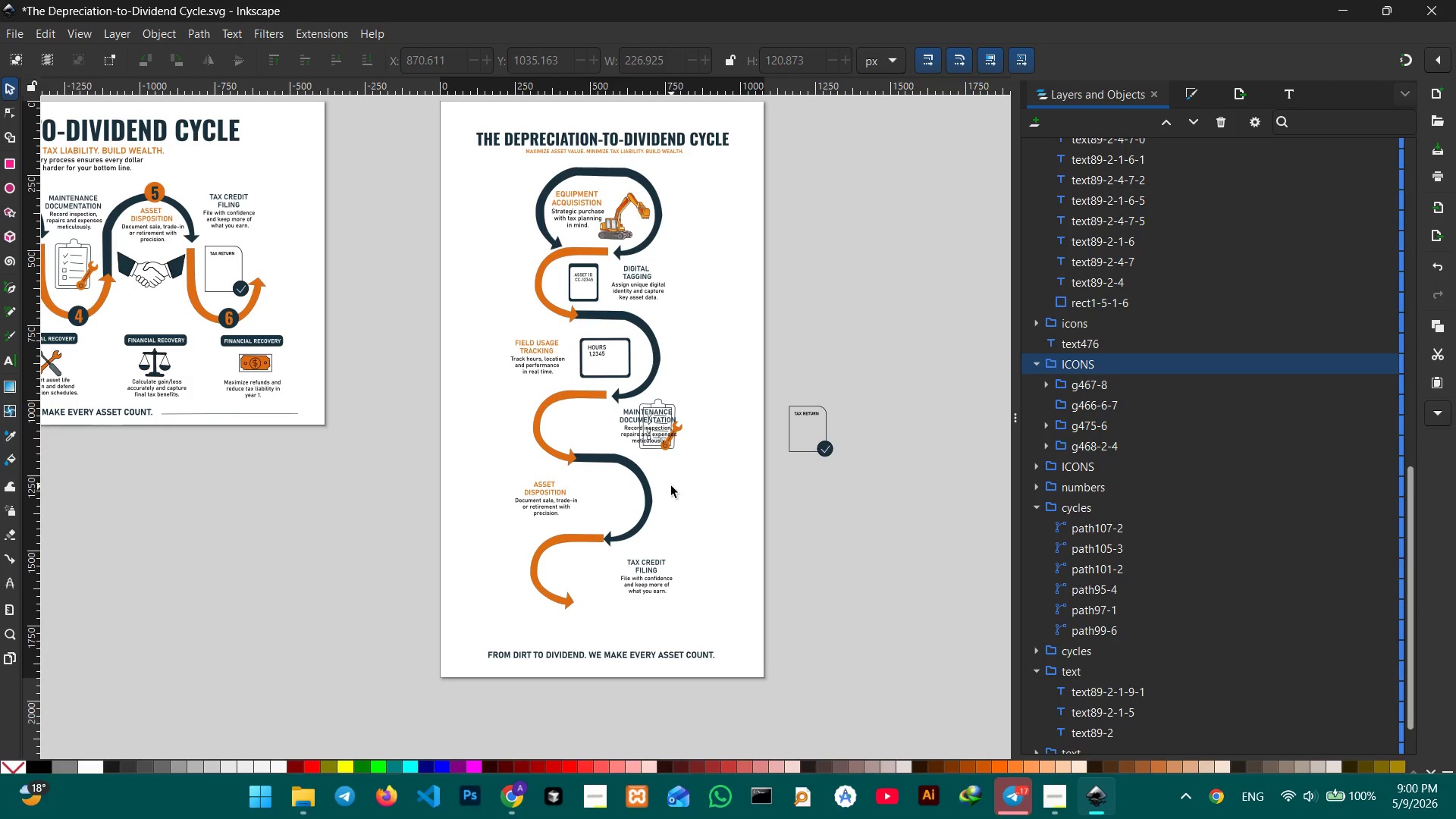 
double_click([671, 486])
 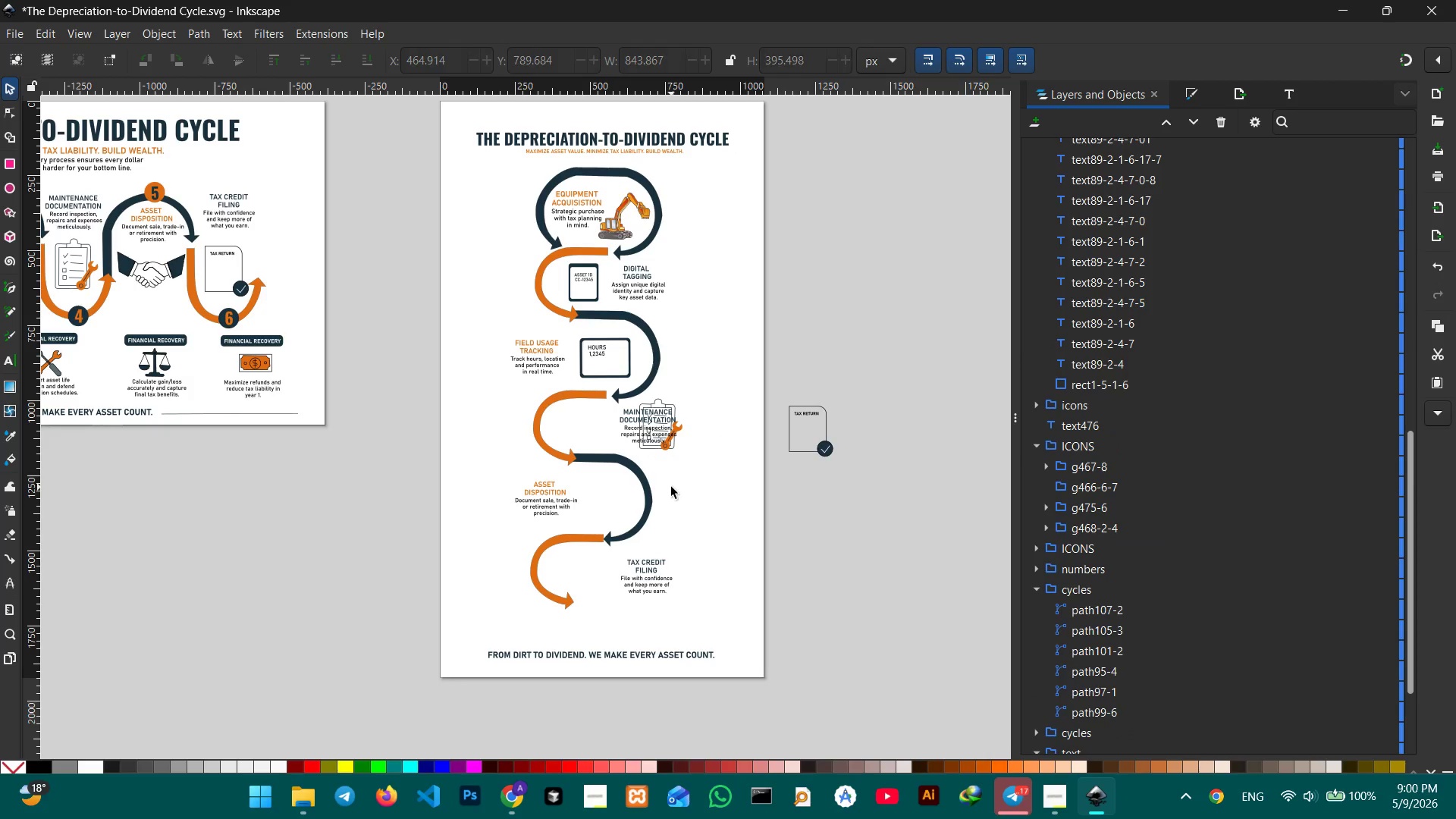 
triple_click([671, 487])
 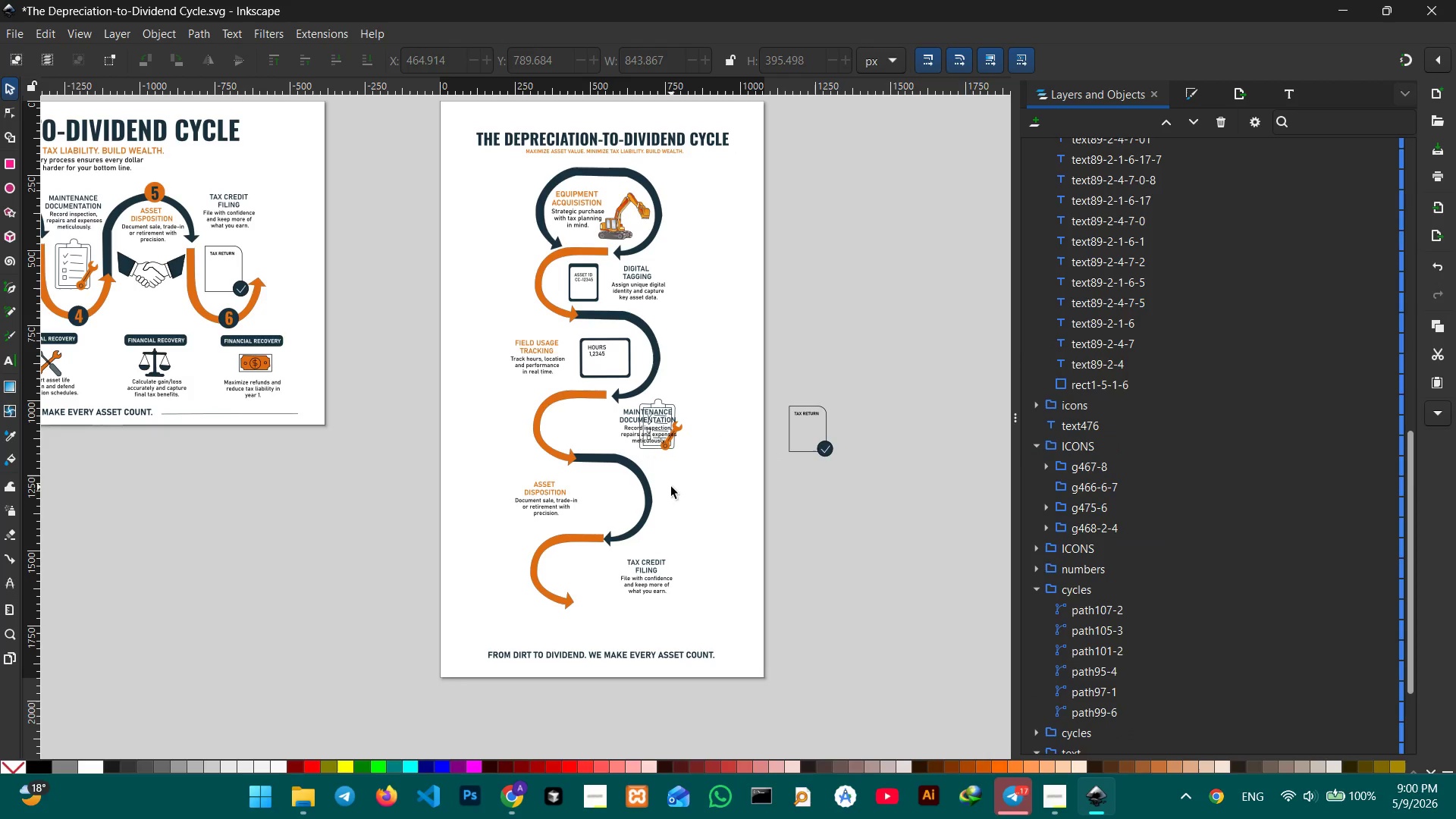 
key(Control+V)
 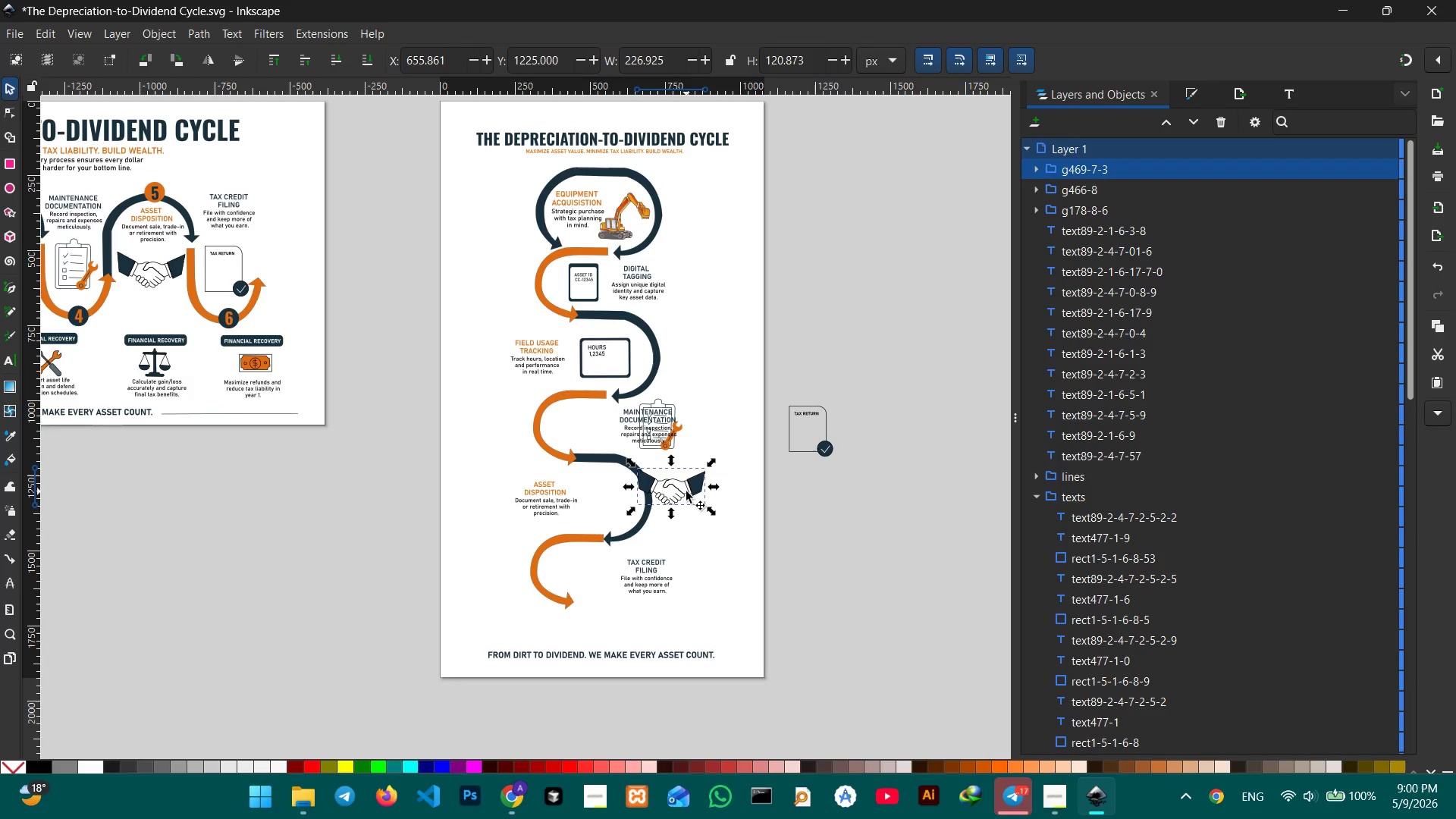 
left_click_drag(start_coordinate=[686, 491], to_coordinate=[620, 511])
 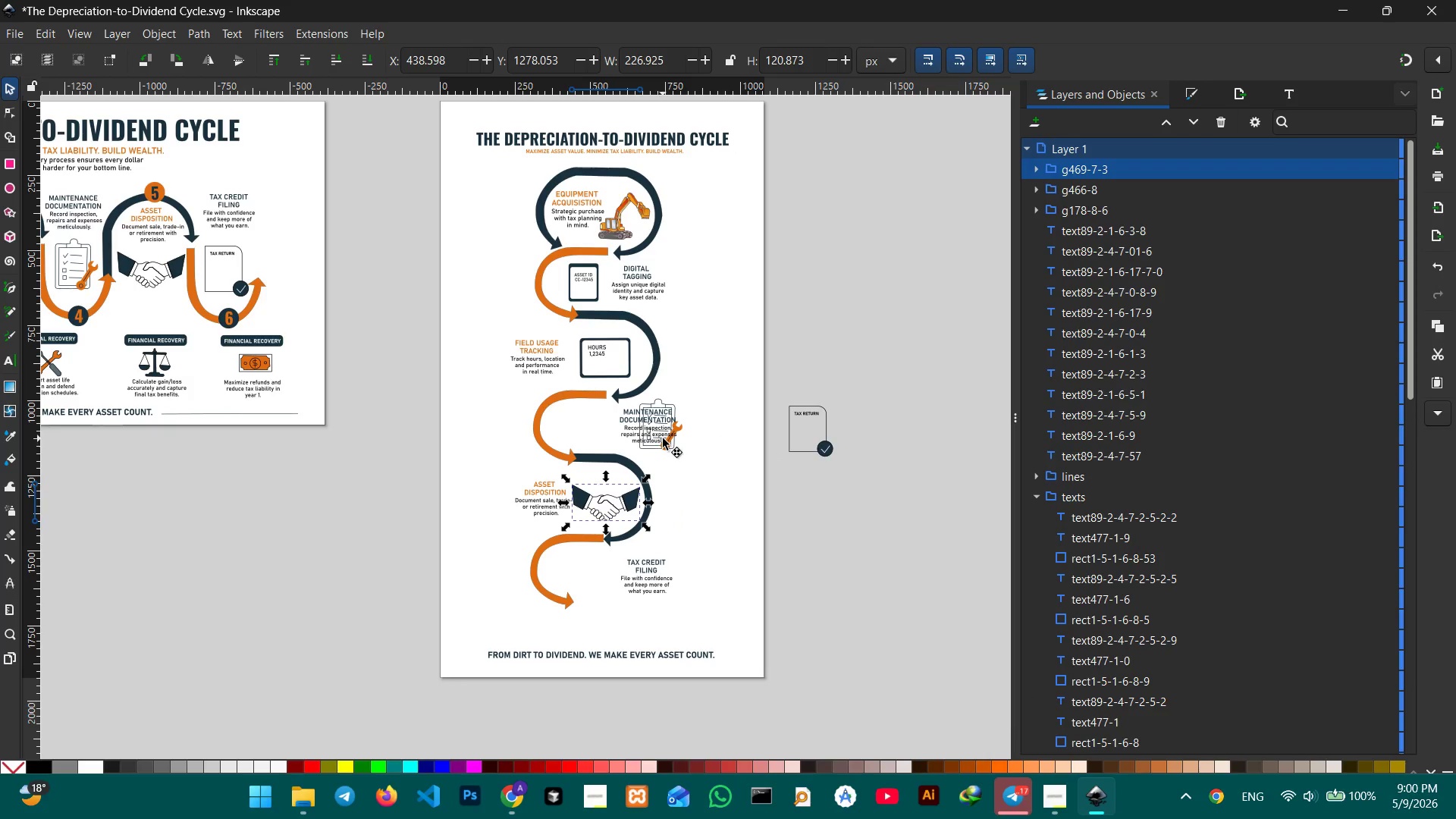 
left_click([663, 438])
 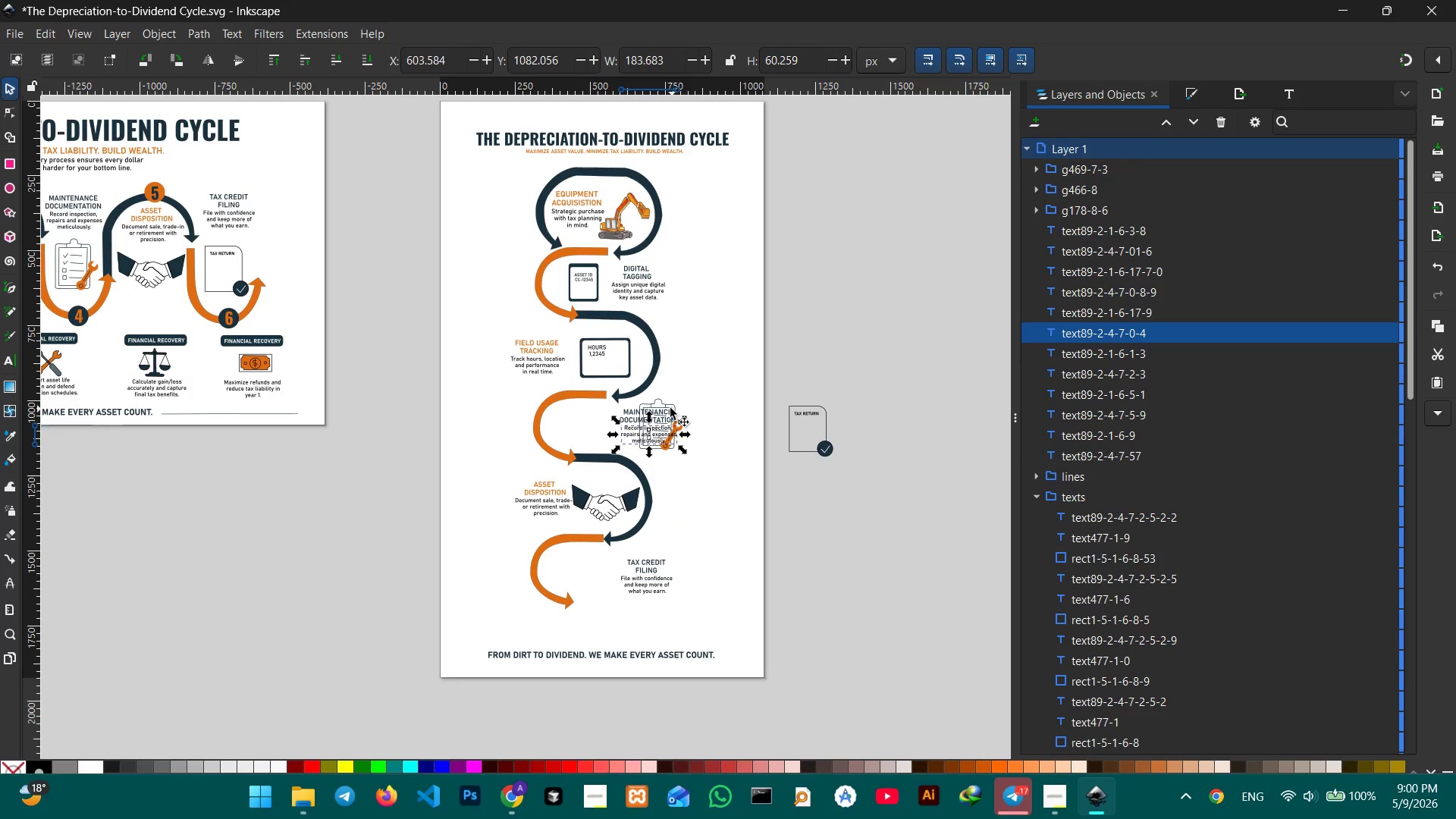 
left_click([664, 406])
 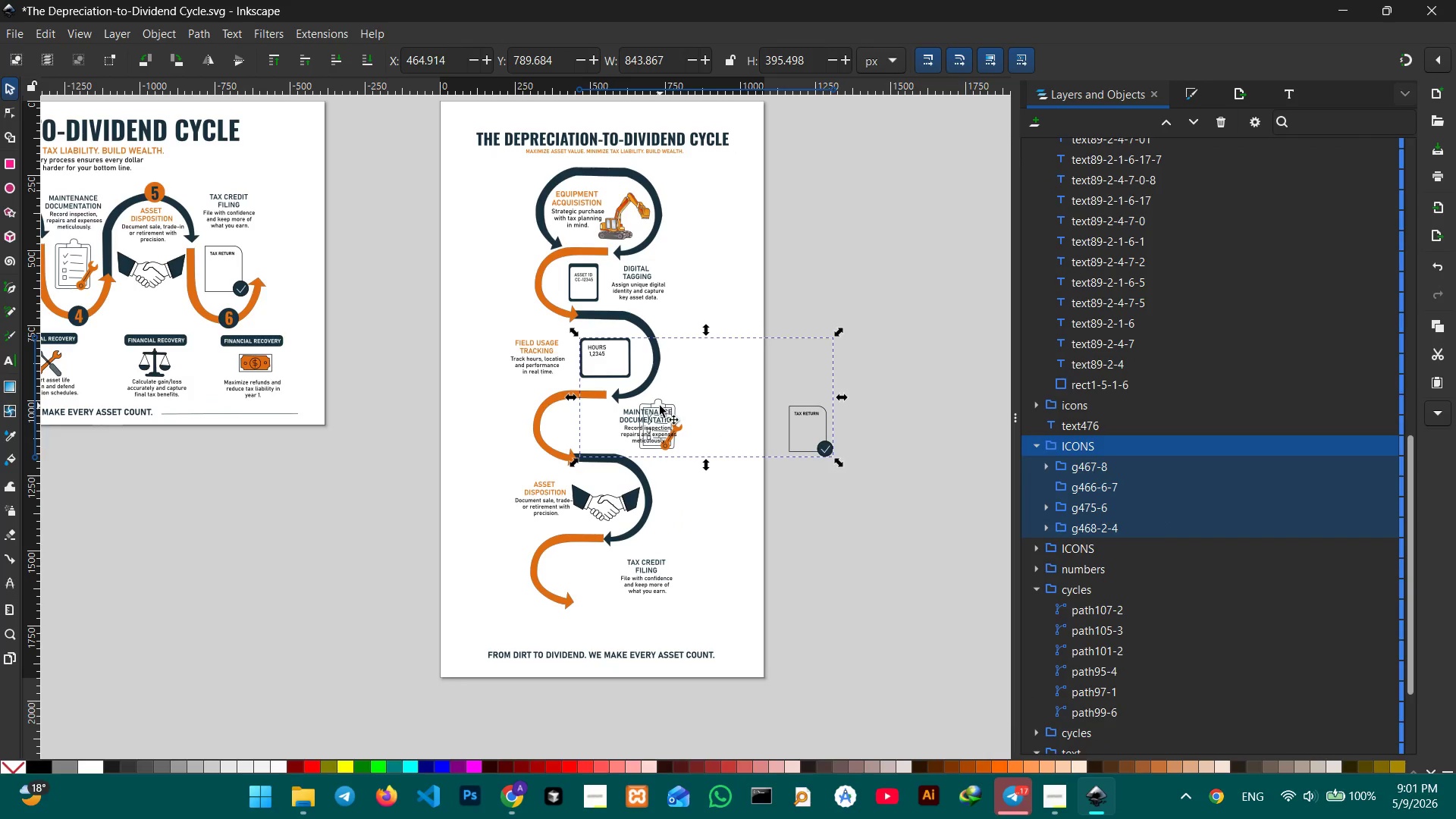 
double_click([660, 406])
 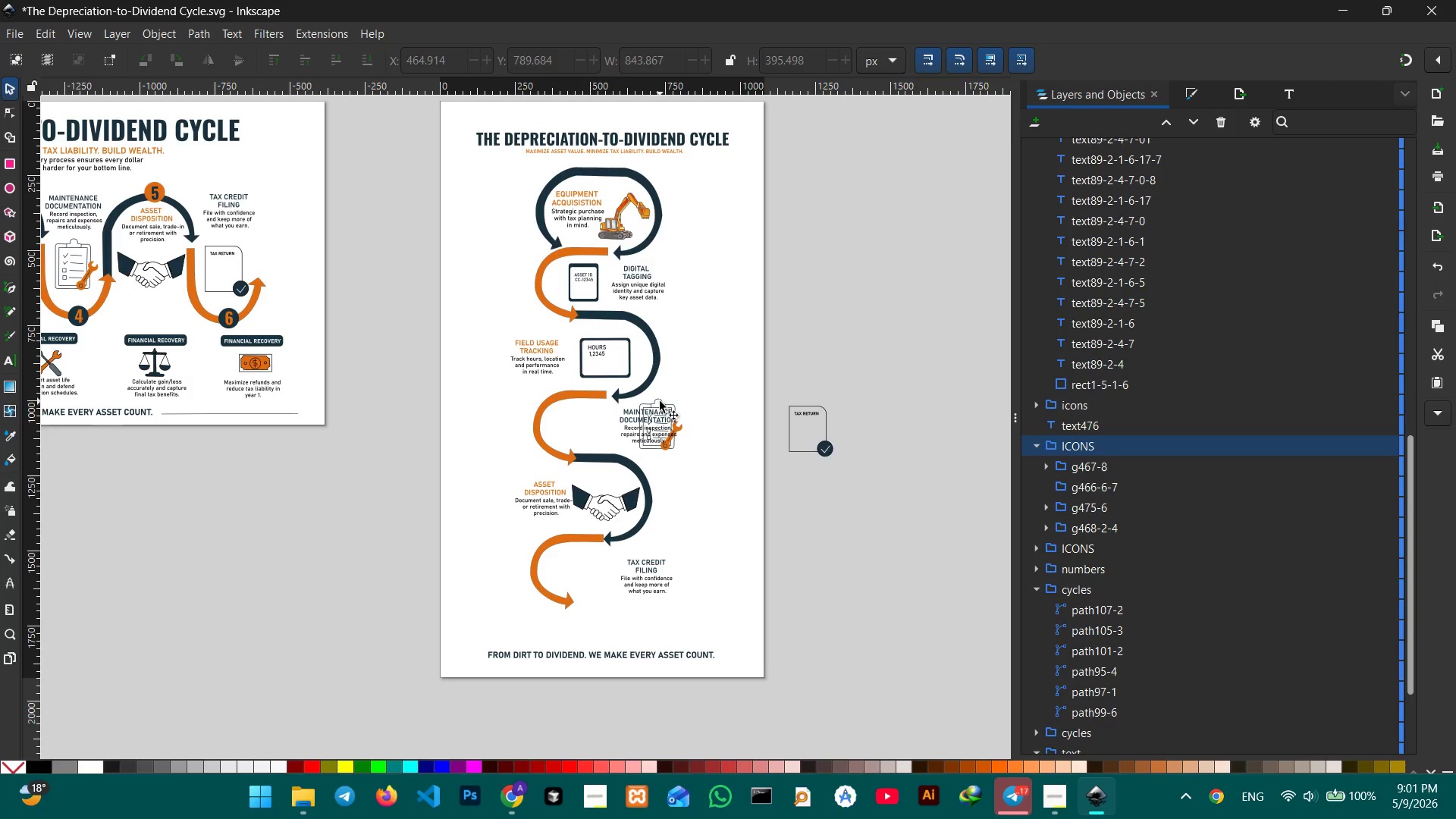 
triple_click([660, 401])
 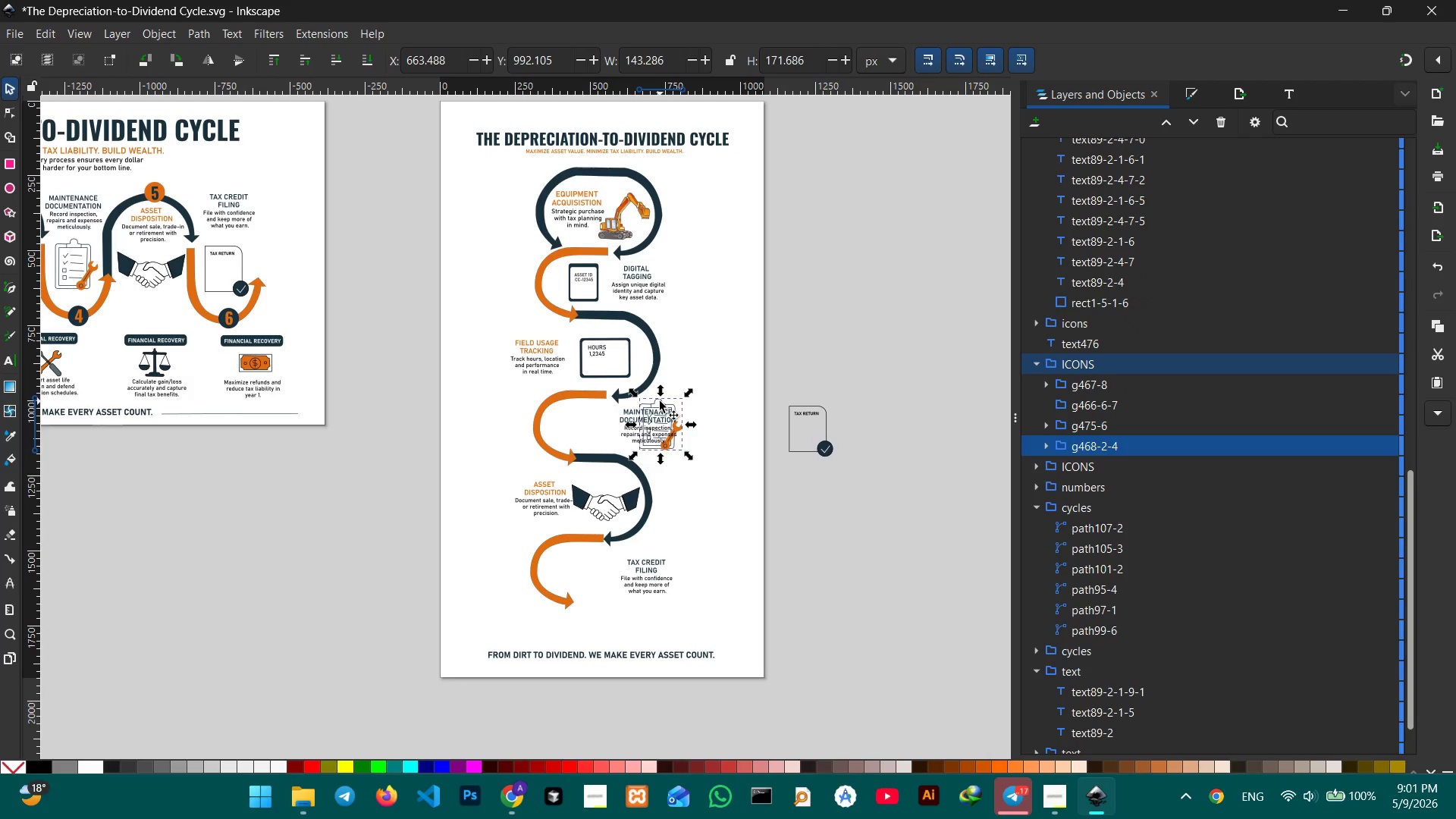 
key(Control+X)
 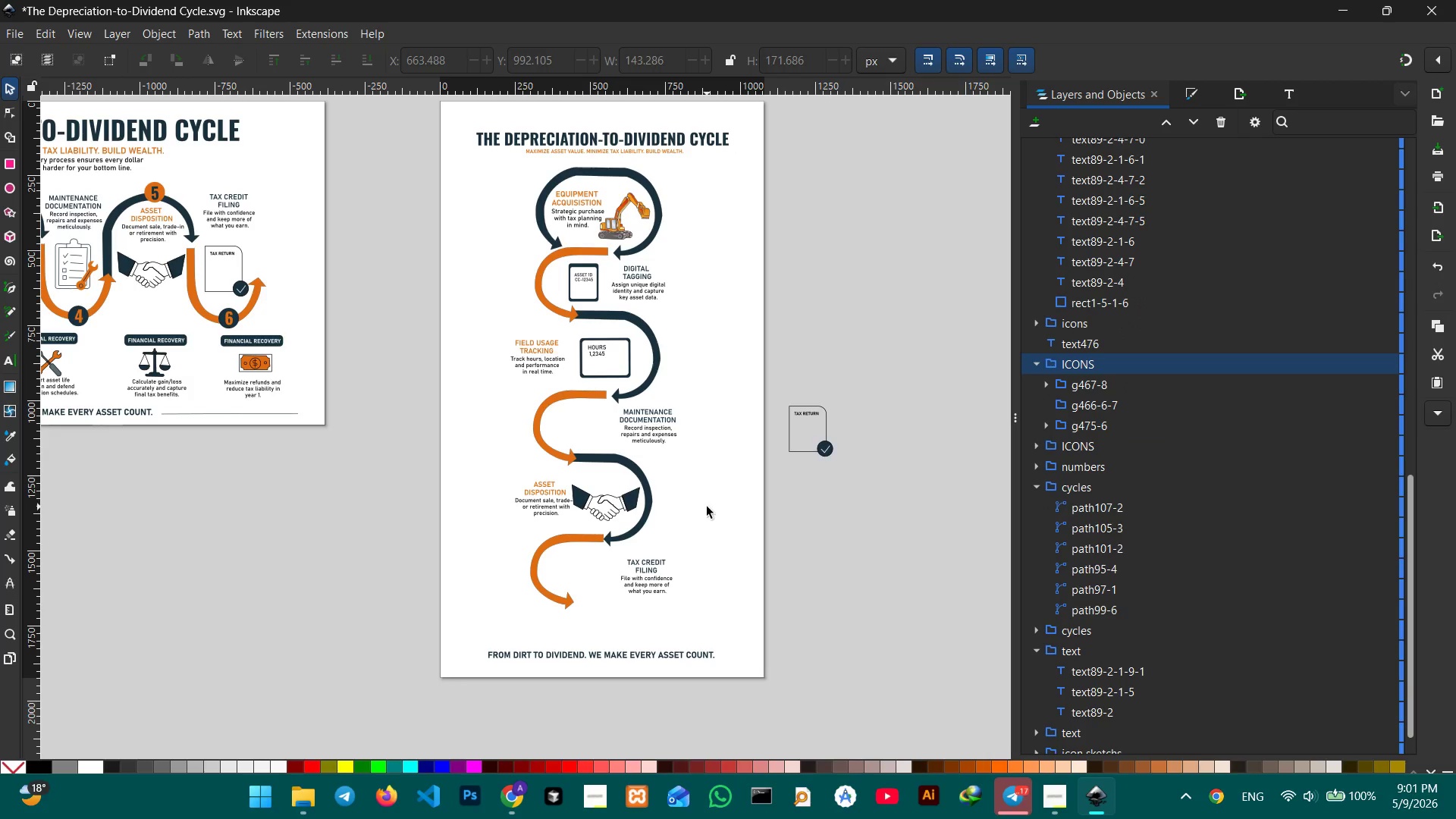 
double_click([707, 507])
 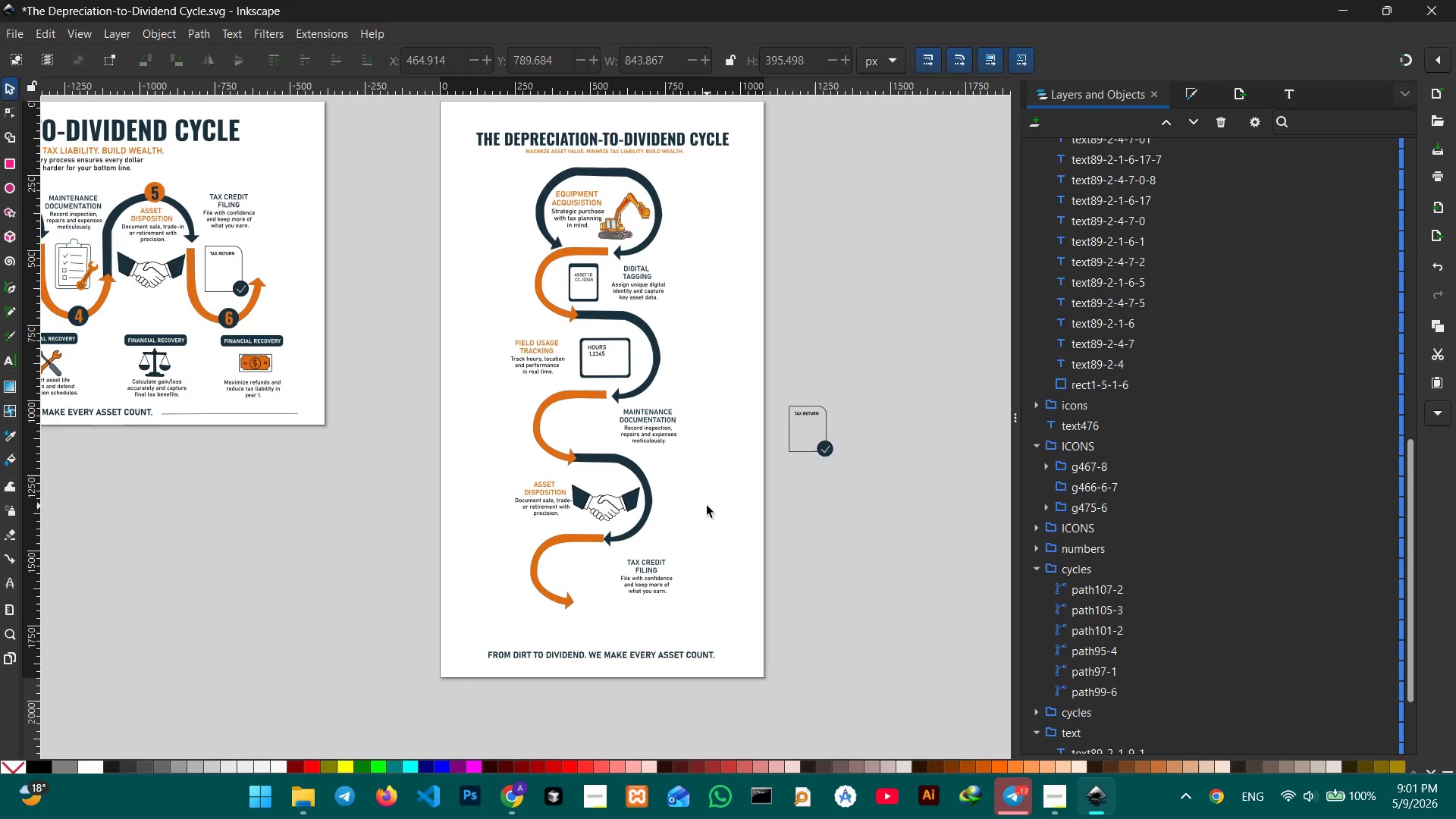 
triple_click([707, 506])
 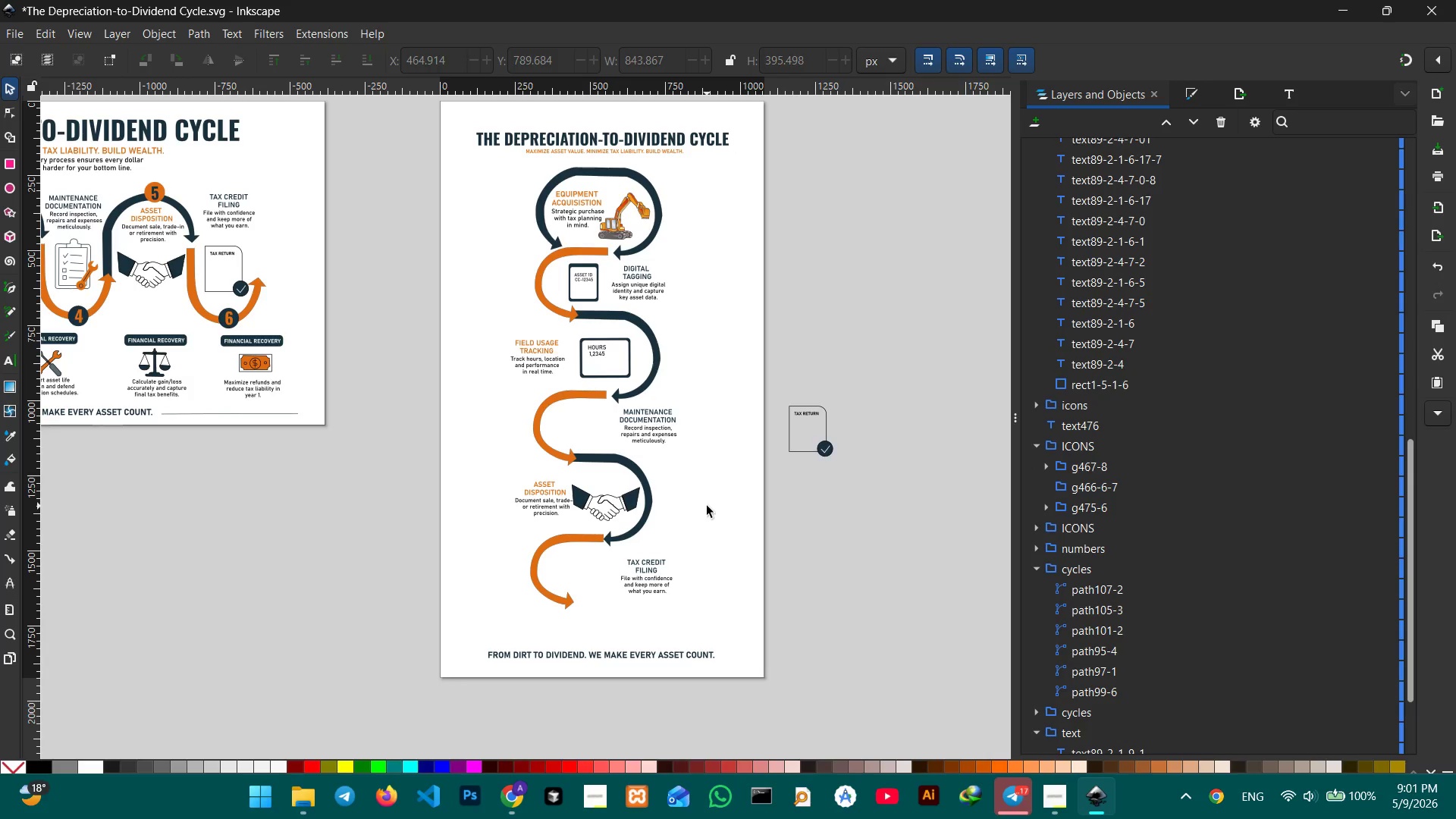 
triple_click([707, 506])
 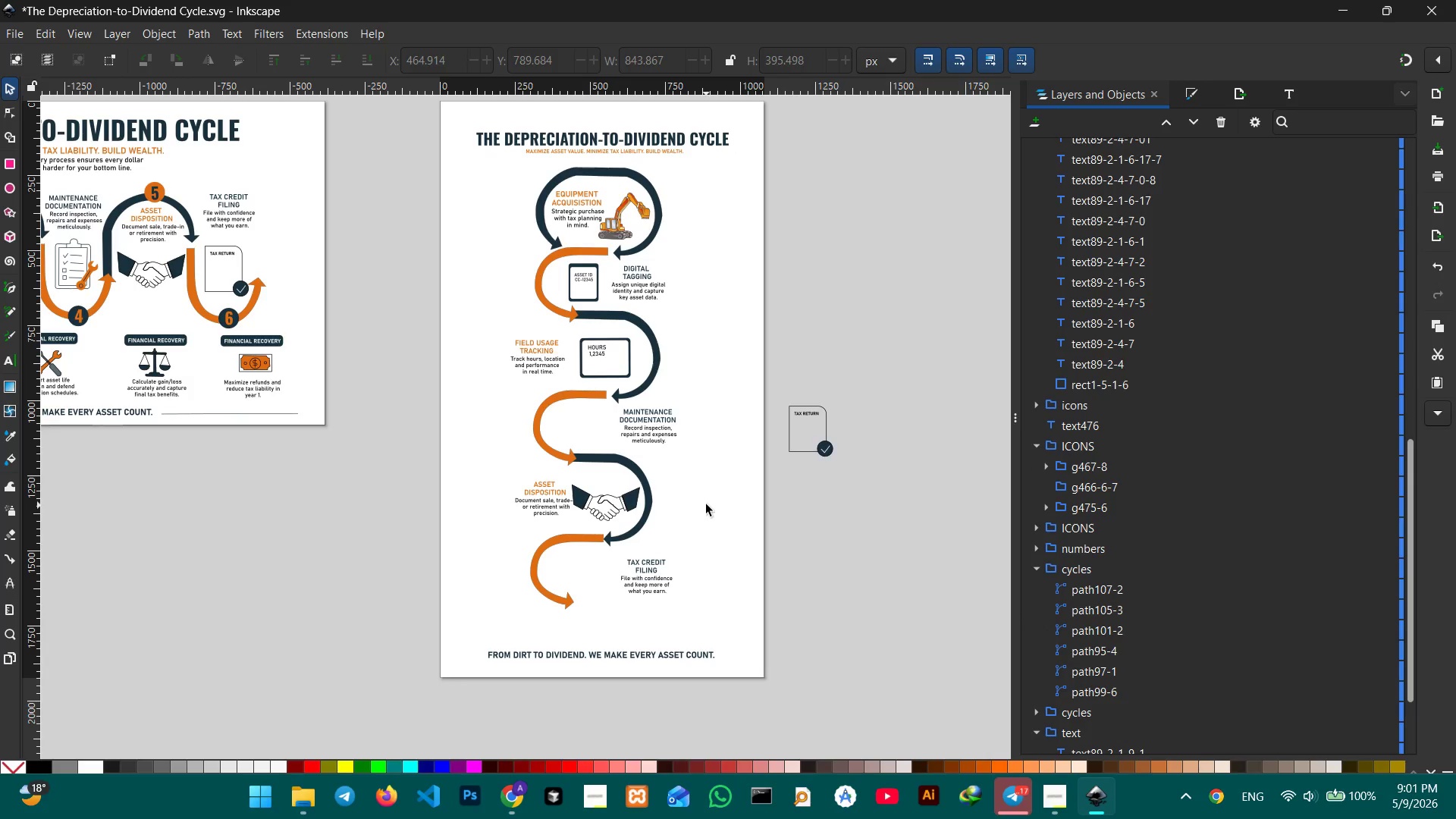 
key(Control+V)
 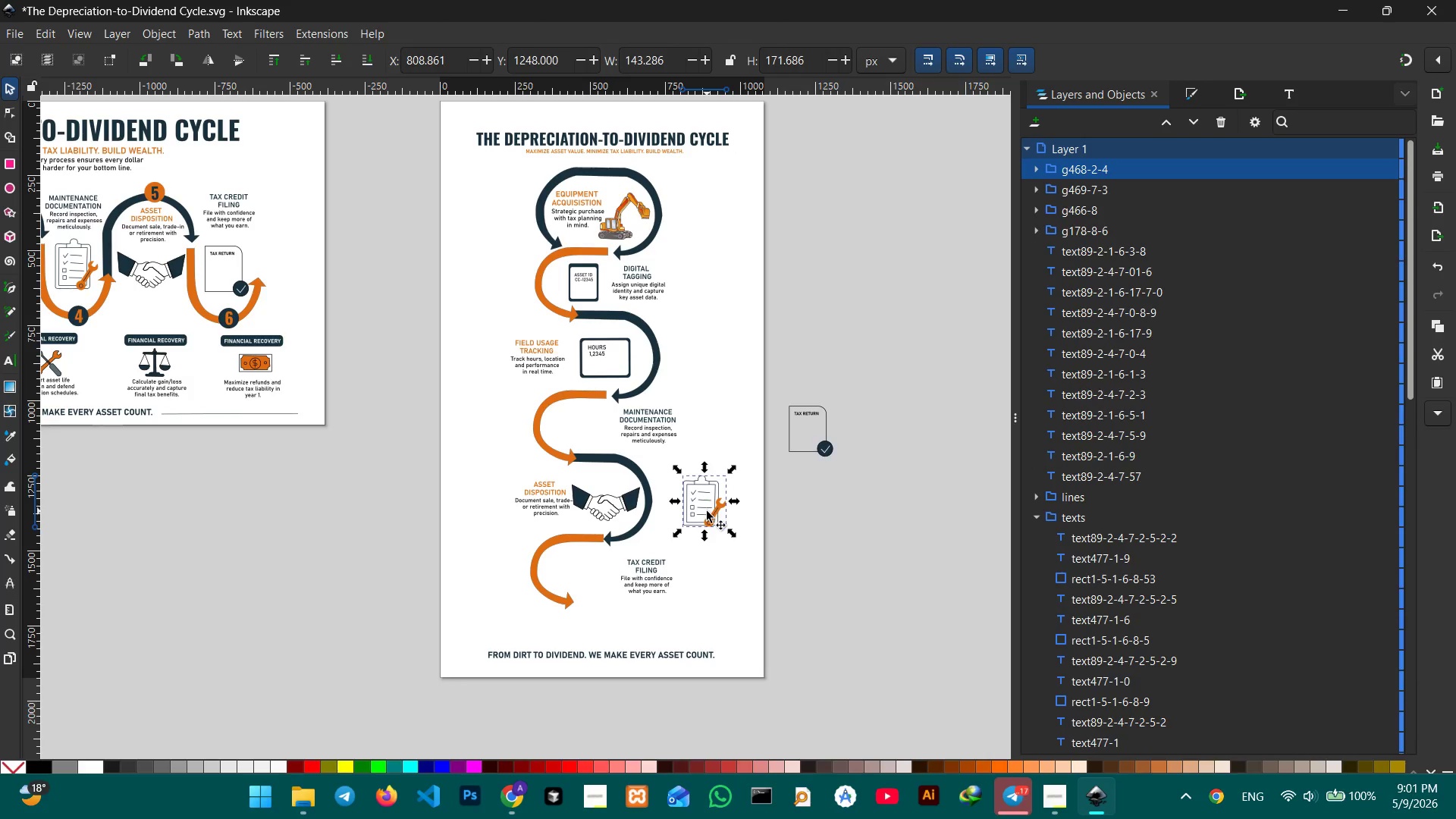 
left_click_drag(start_coordinate=[707, 511], to_coordinate=[585, 431])
 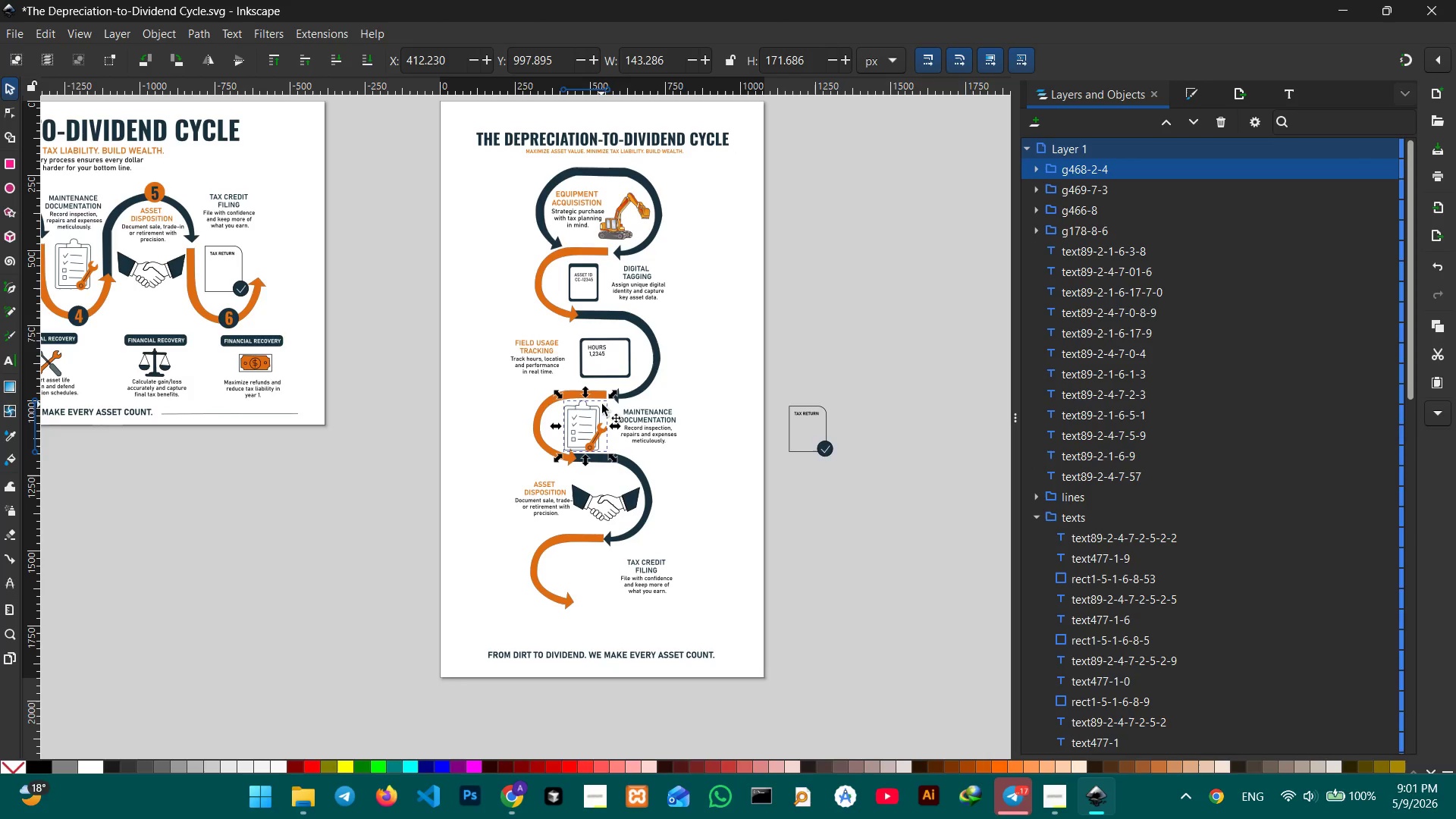 
hold_key(key=ControlLeft, duration=1.44)
left_click_drag(start_coordinate=[610, 395], to_coordinate=[606, 401])
 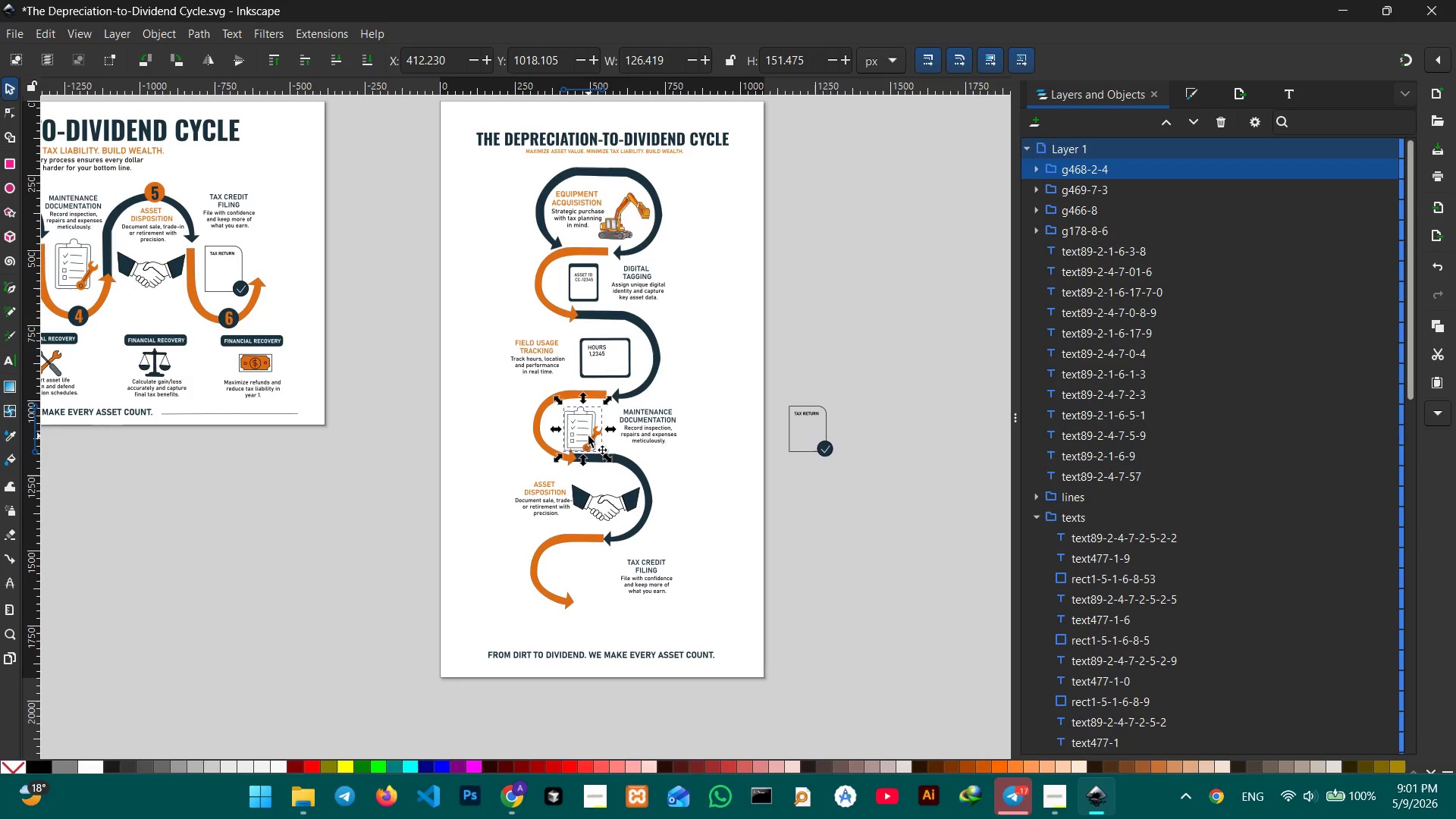 
left_click_drag(start_coordinate=[588, 436], to_coordinate=[589, 428])
 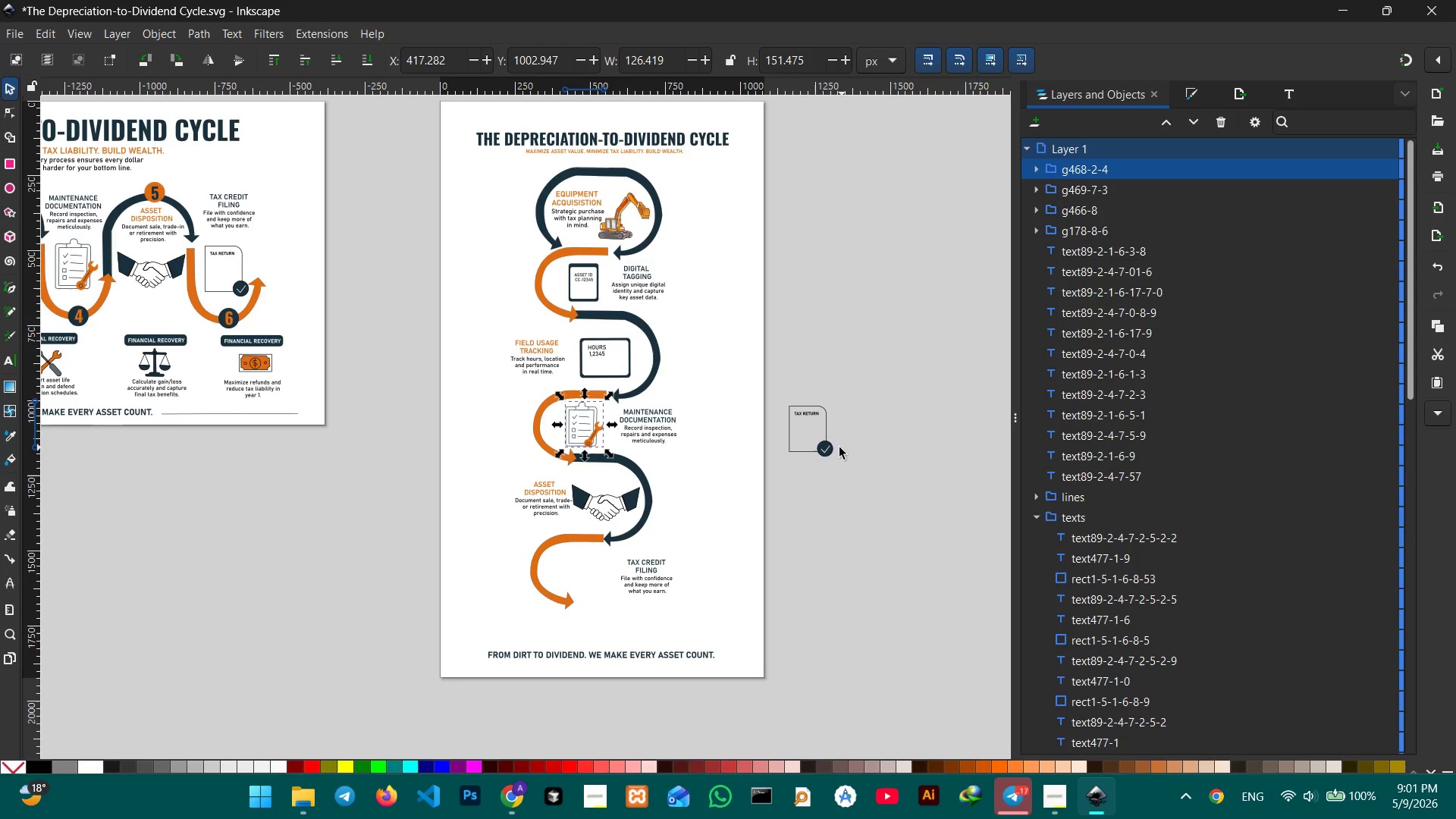 
left_click([835, 447])
 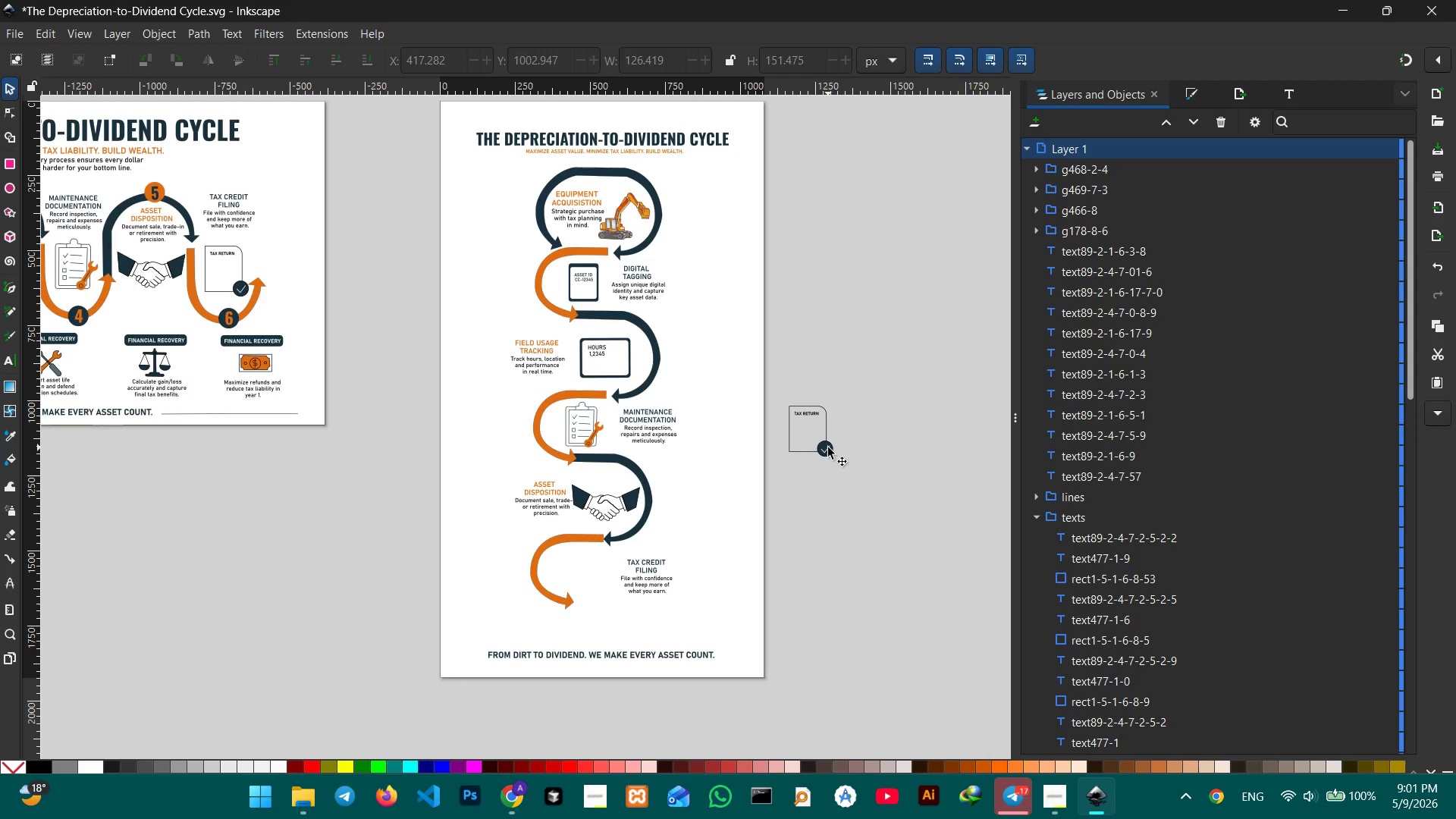 
double_click([827, 447])
 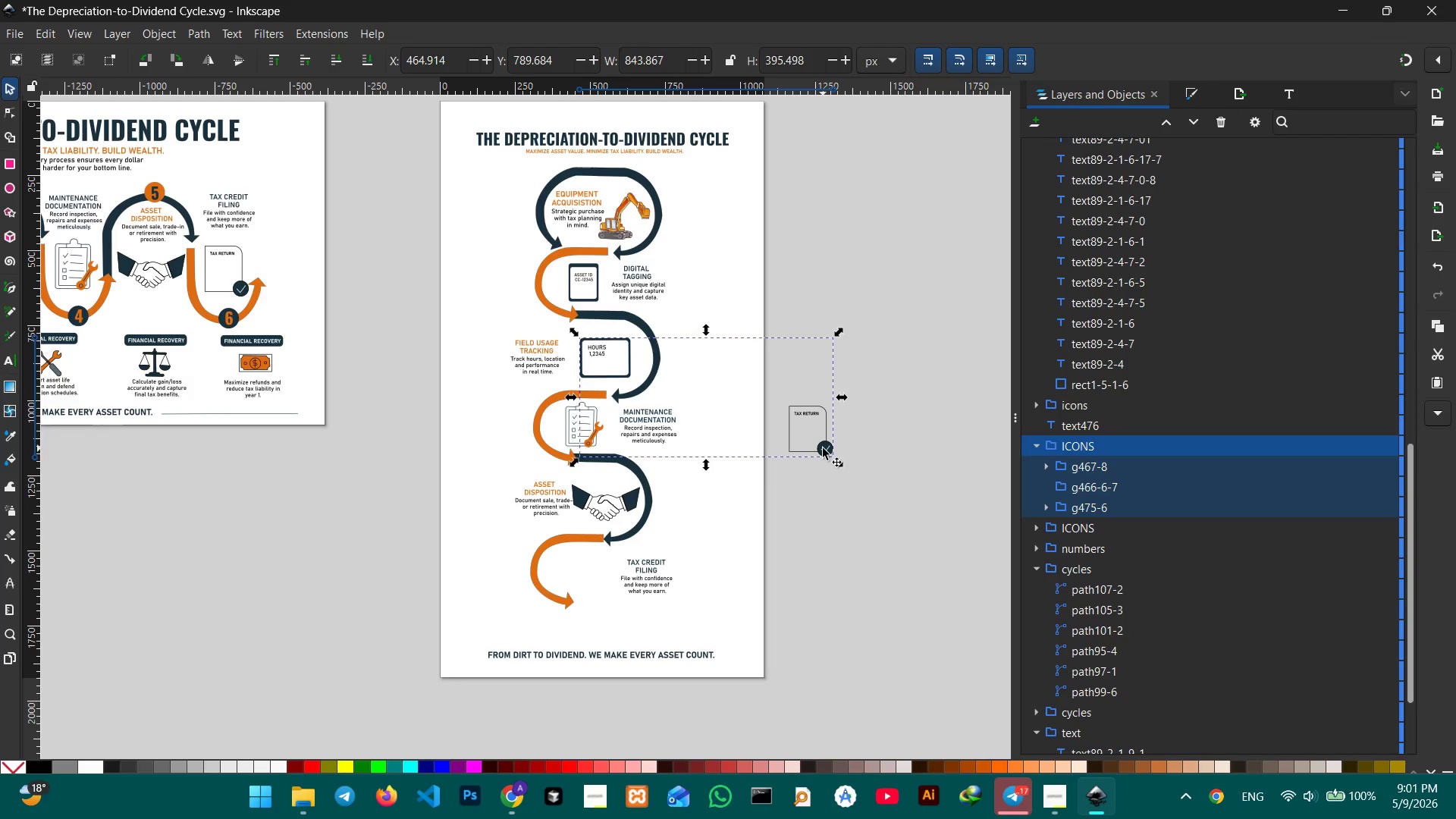 
triple_click([823, 448])
 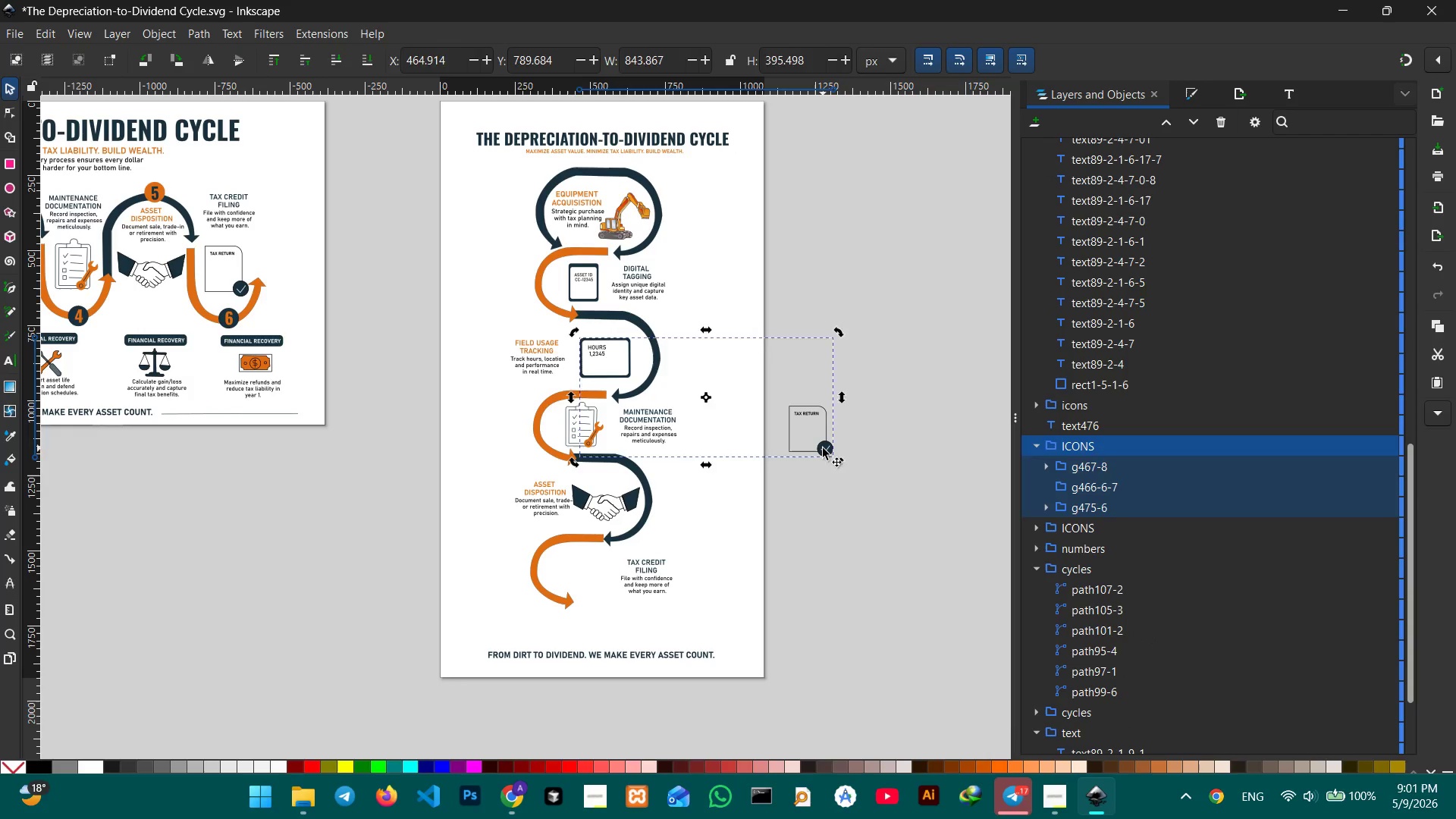 
triple_click([823, 448])
 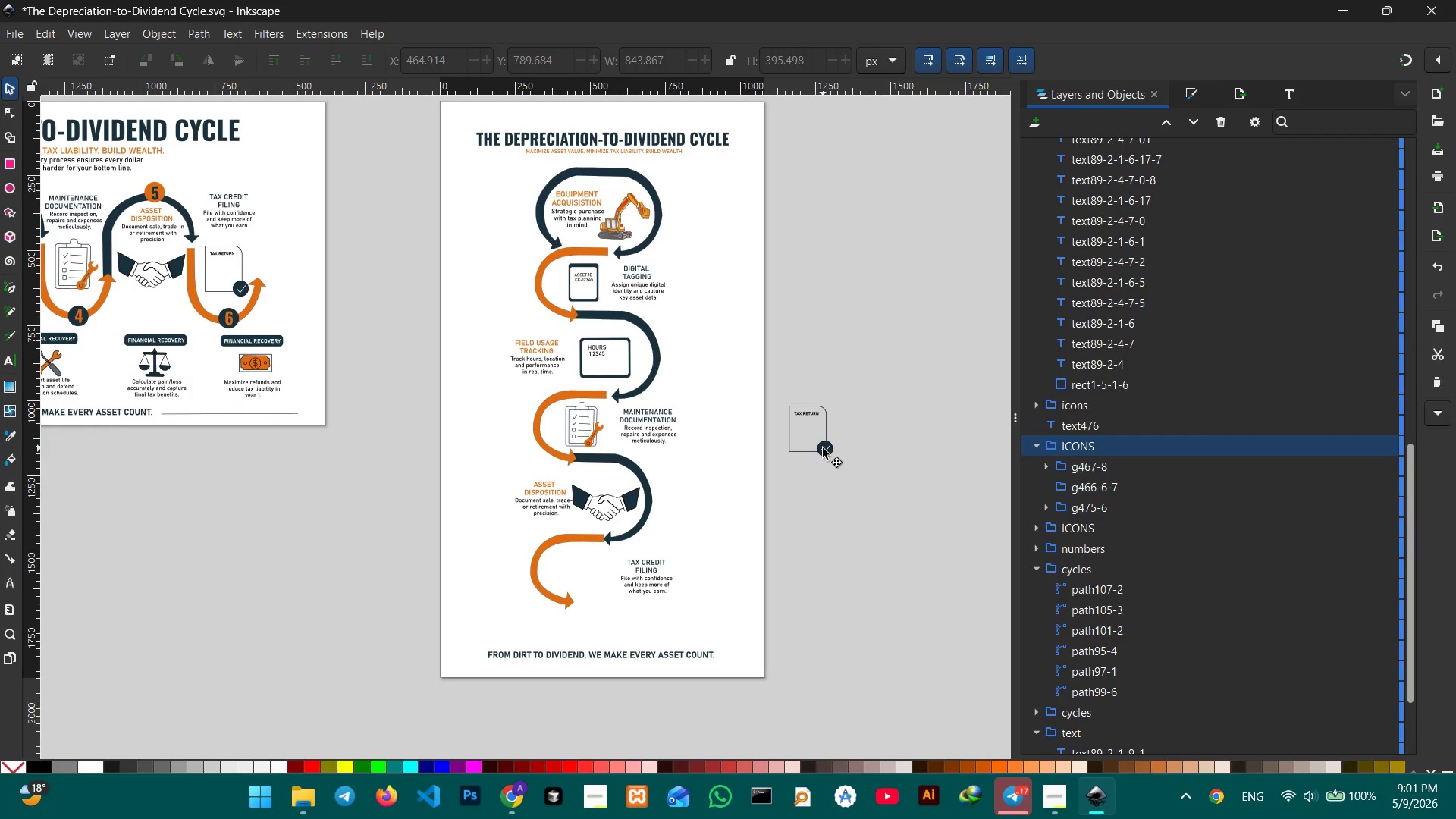 
triple_click([823, 448])
 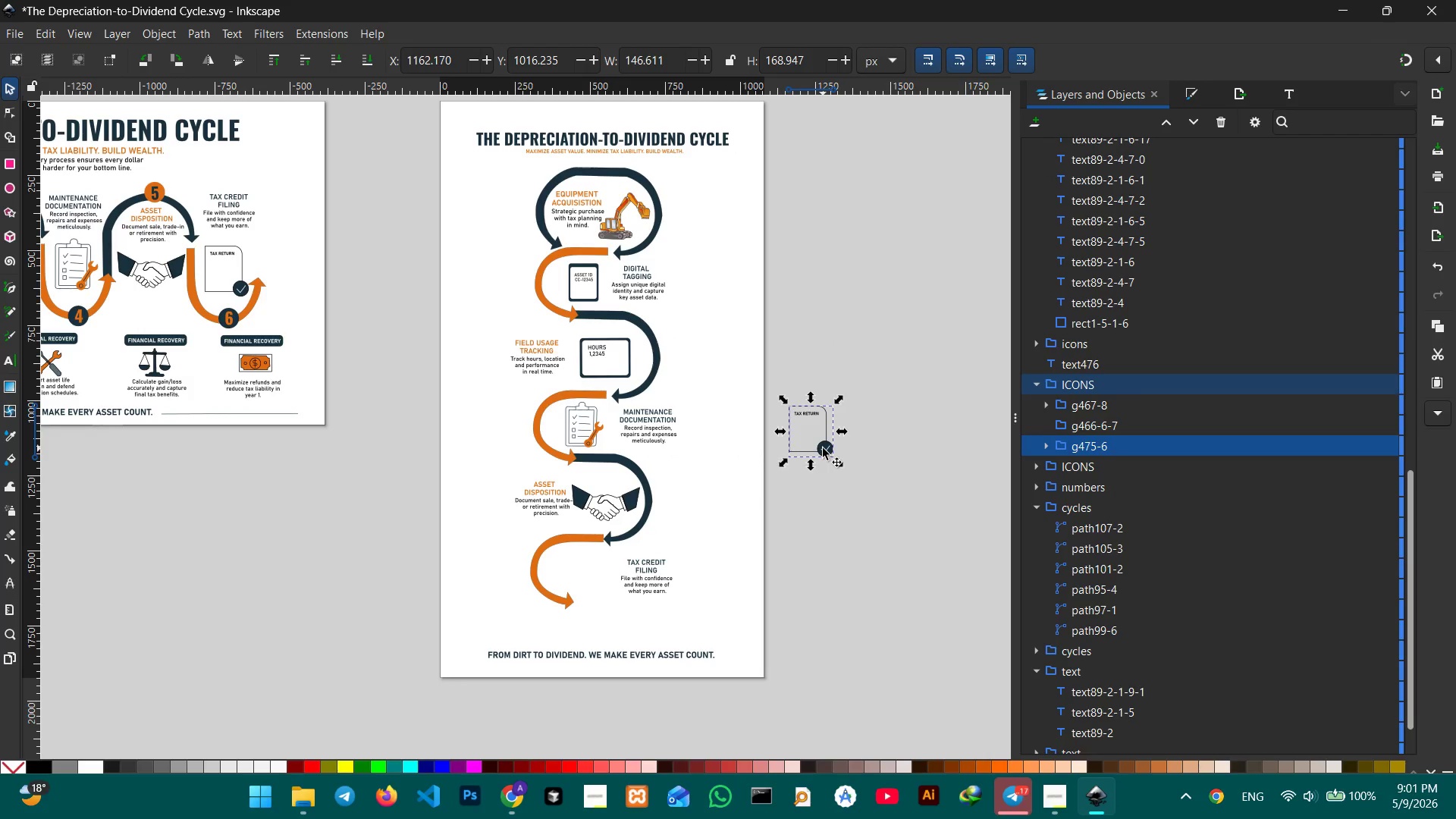 
key(Control+X)
 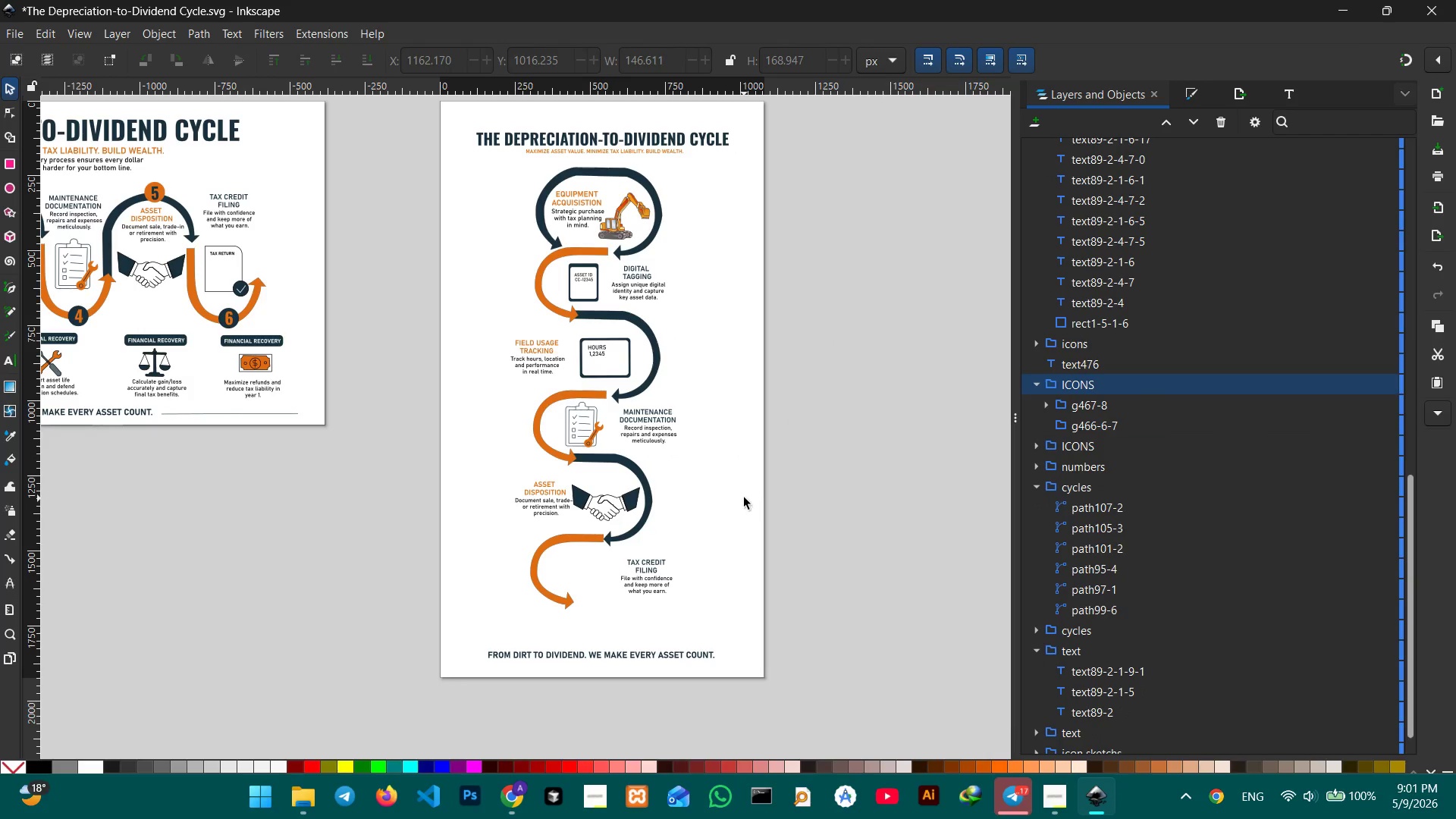 
double_click([744, 497])
 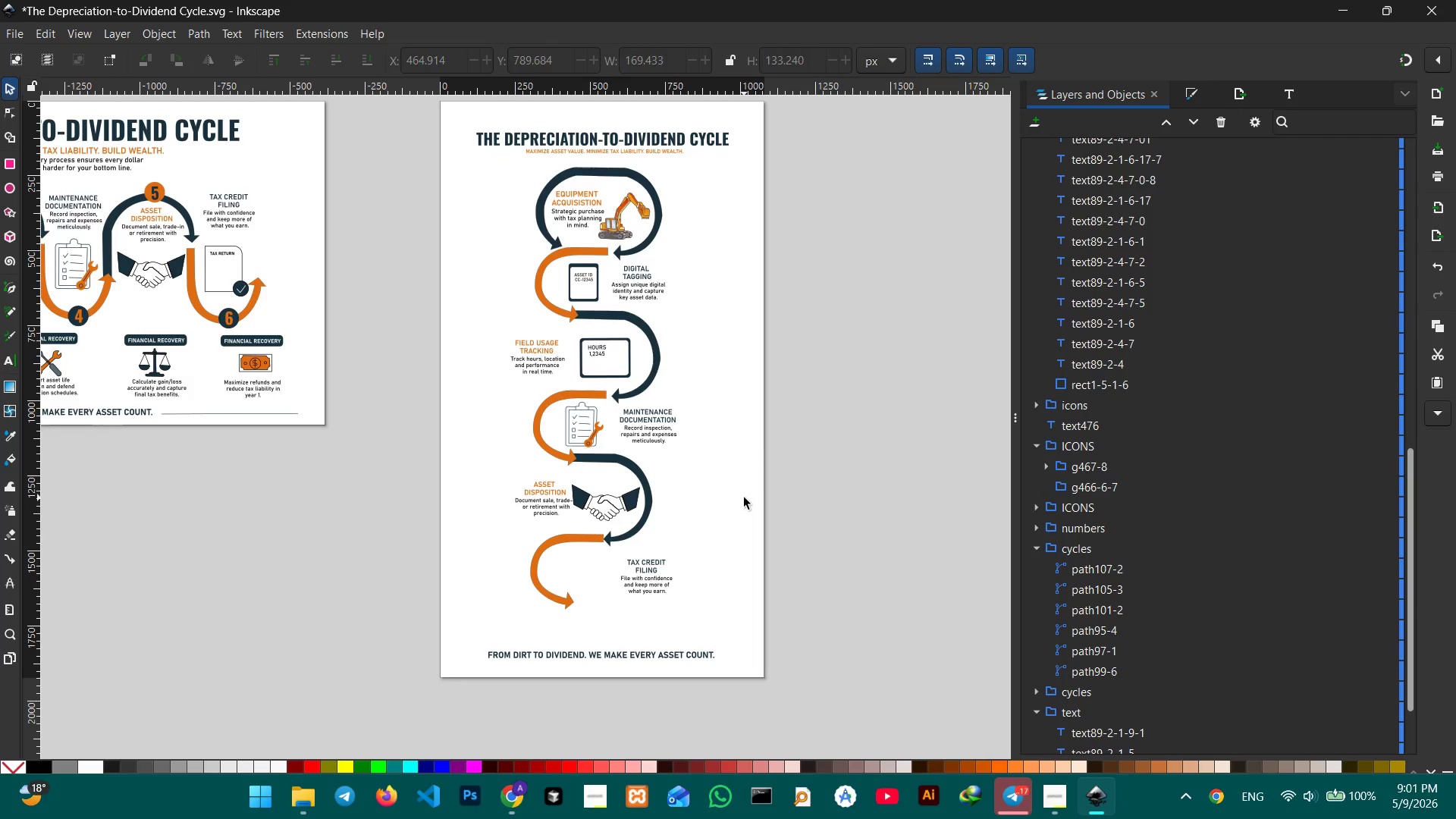 
key(Control+V)
 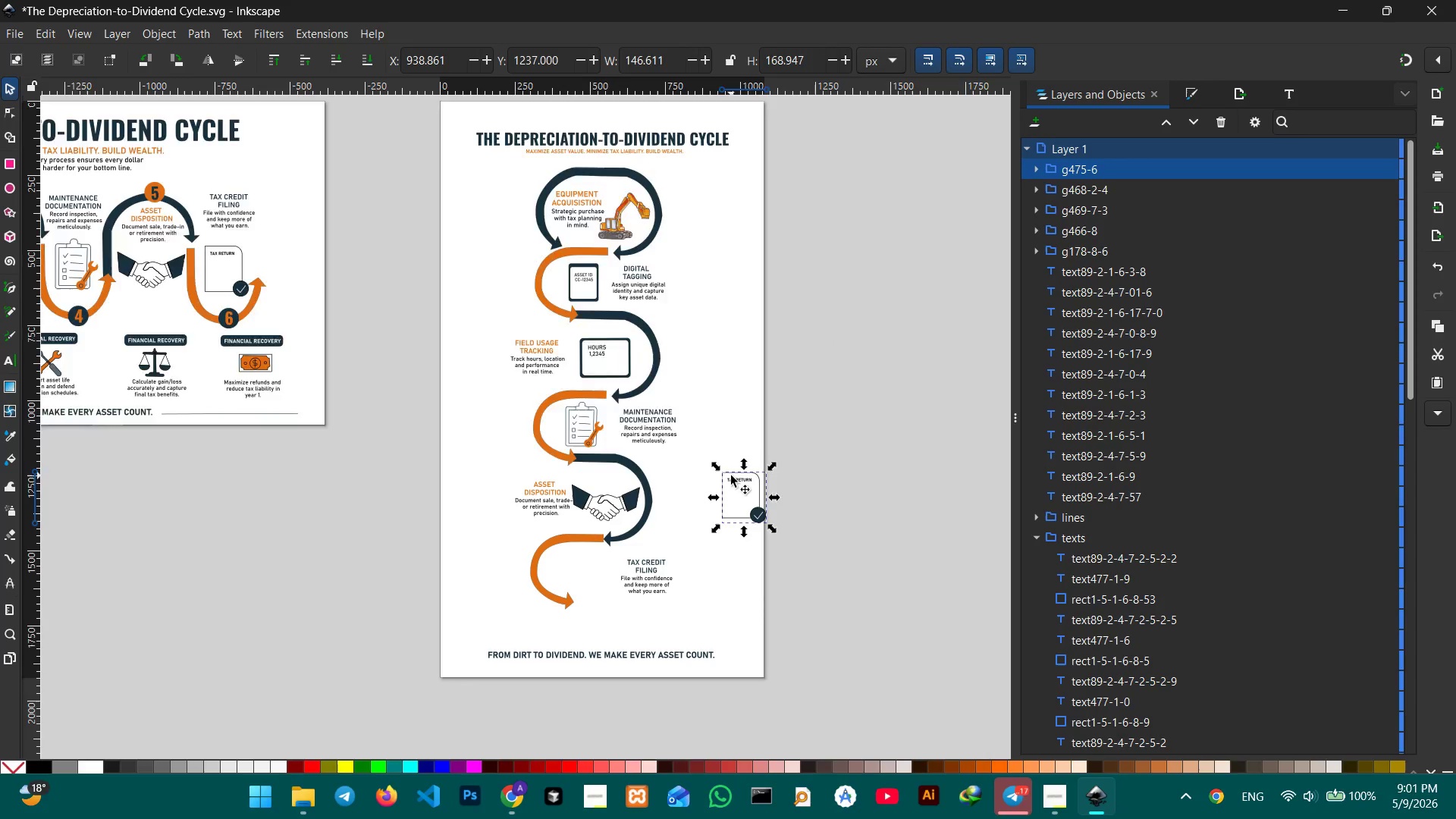 
scroll: coordinate [731, 475], scroll_direction: down, amount: 1.0
 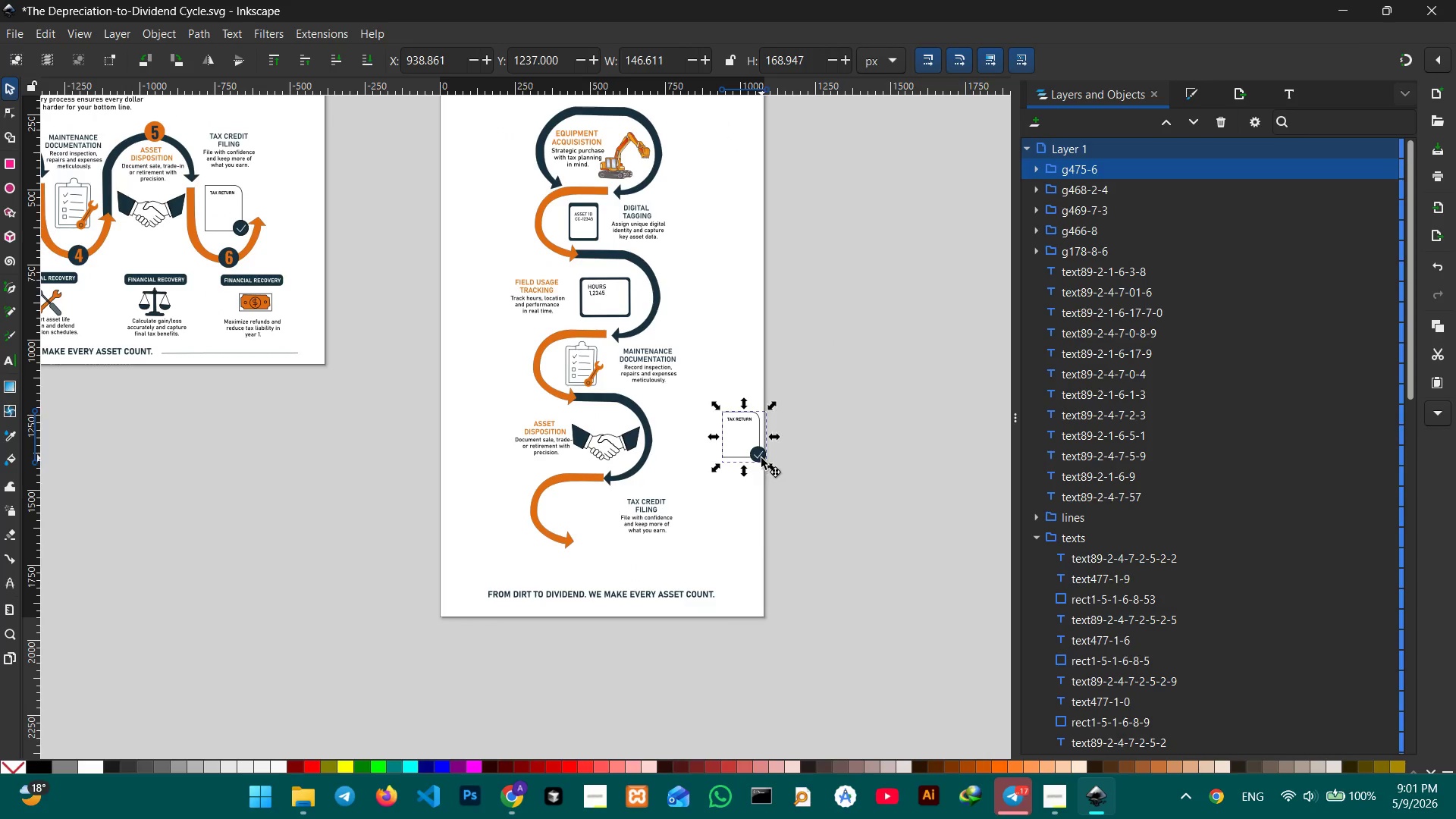 
left_click_drag(start_coordinate=[761, 458], to_coordinate=[607, 535])
 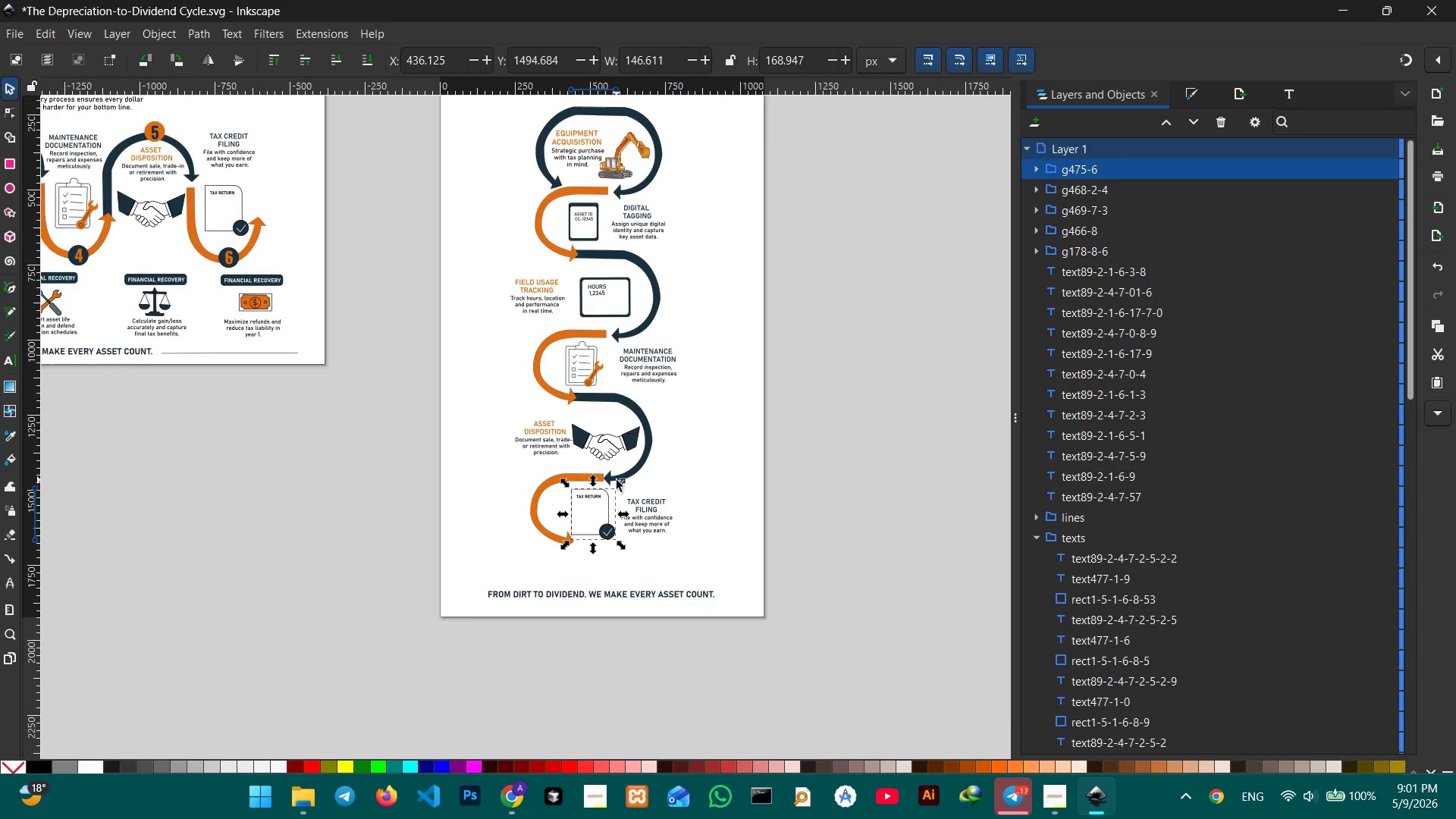 
hold_key(key=ControlLeft, duration=2.19)
left_click_drag(start_coordinate=[620, 482], to_coordinate=[620, 485])
 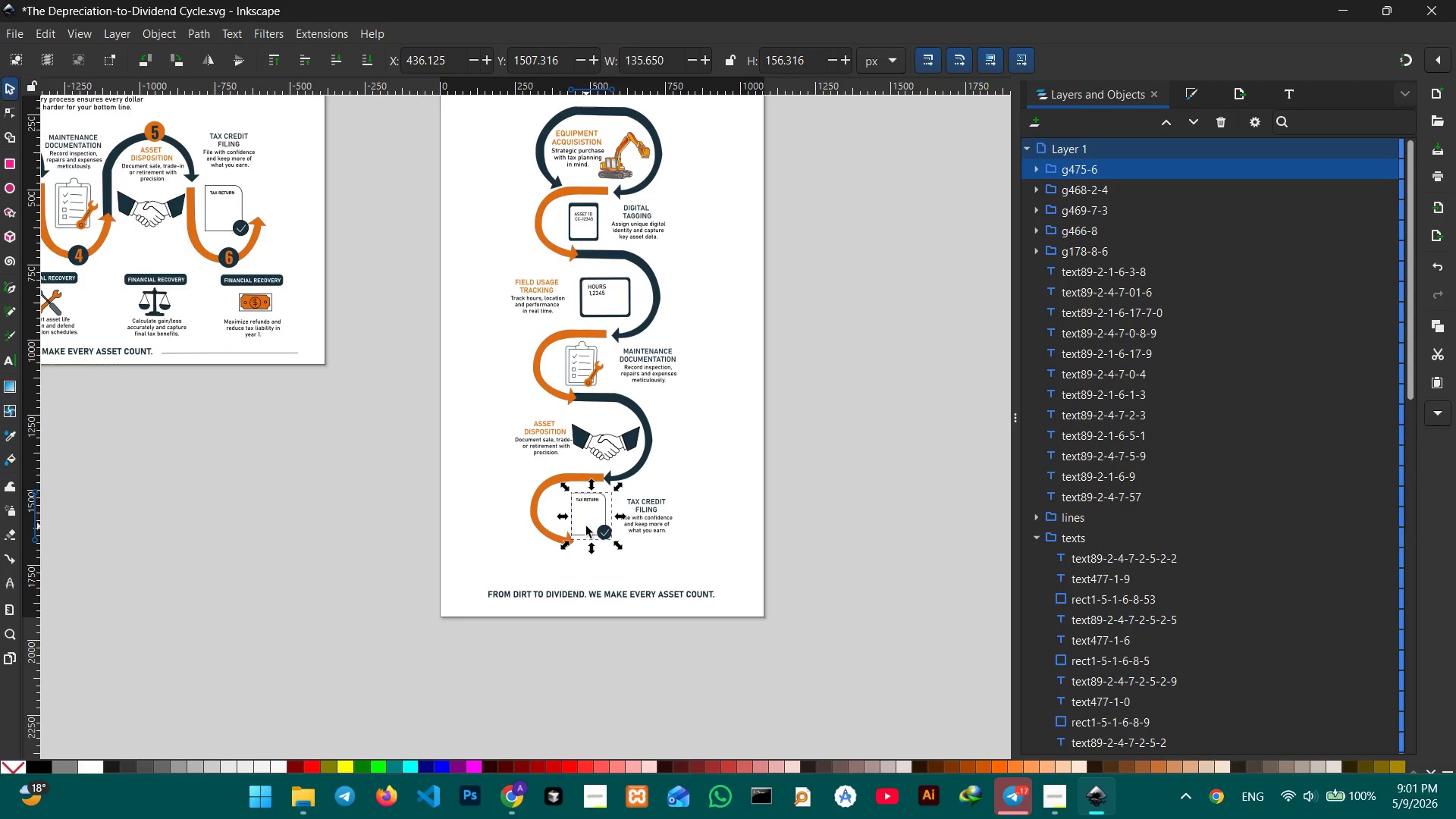 
left_click_drag(start_coordinate=[601, 532], to_coordinate=[601, 526])
 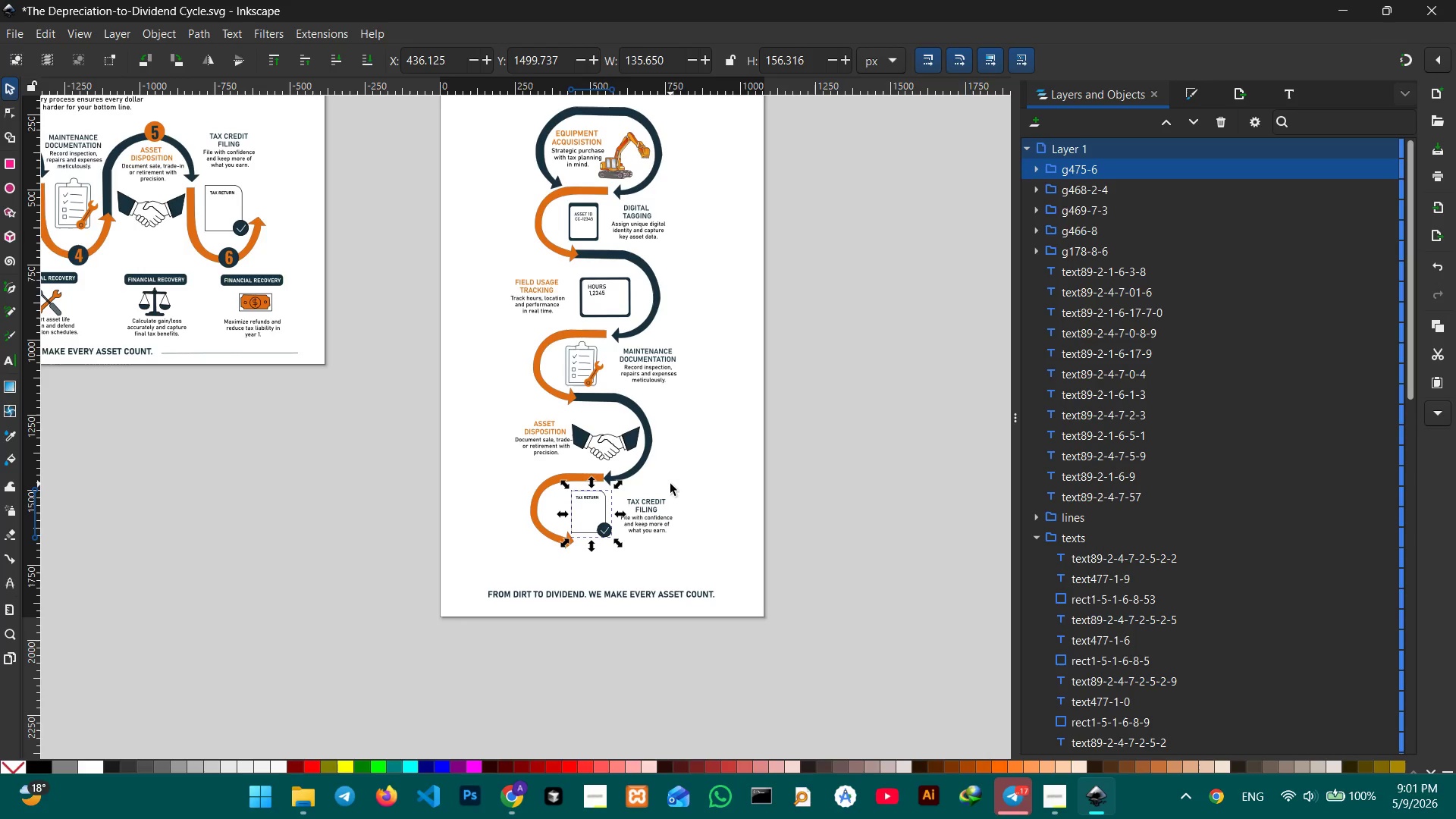 
hold_key(key=ControlLeft, duration=0.39)
scroll: coordinate [667, 484], scroll_direction: up, amount: 1.0
 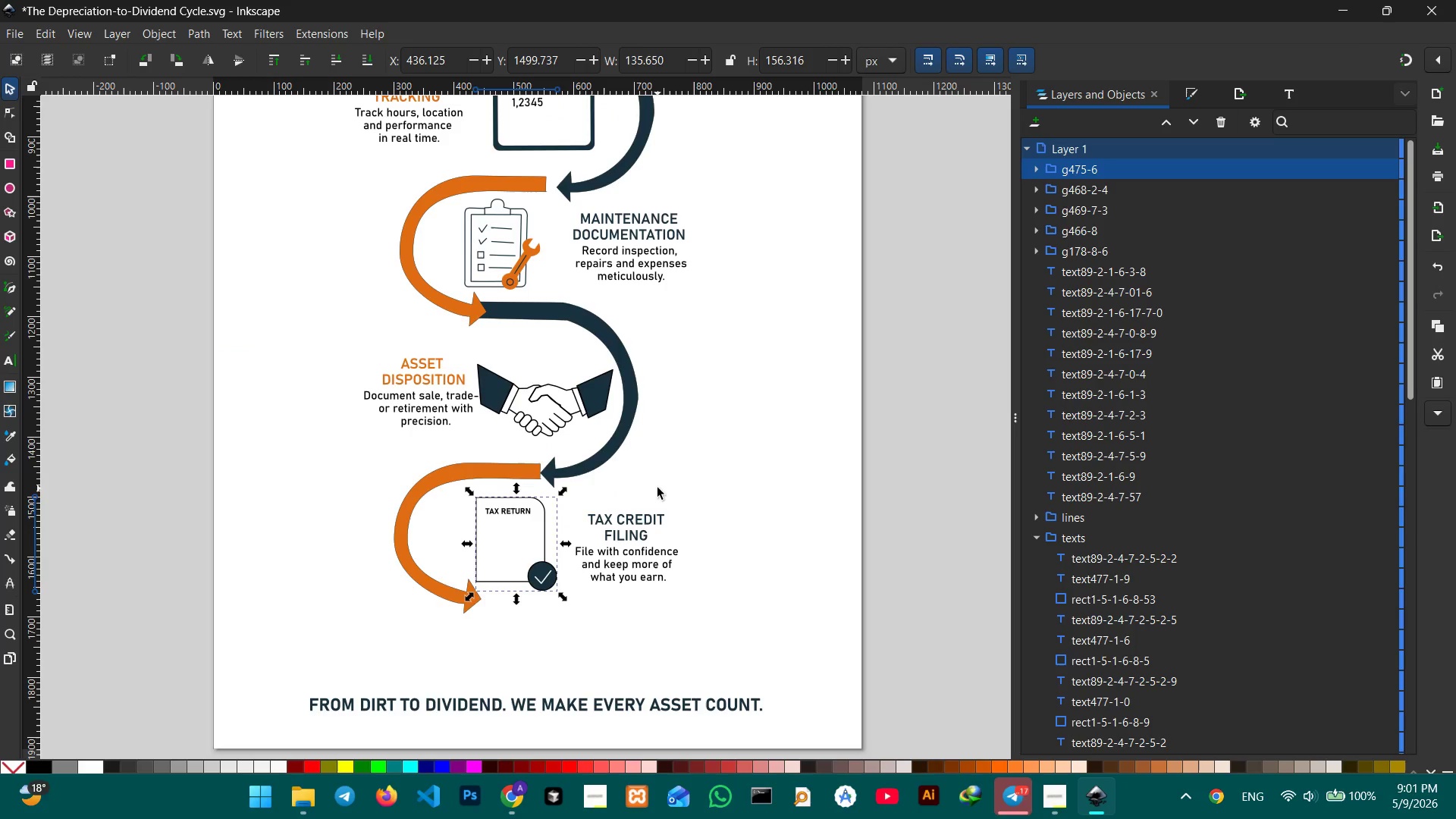 
scroll: coordinate [660, 486], scroll_direction: none, amount: 0.0
 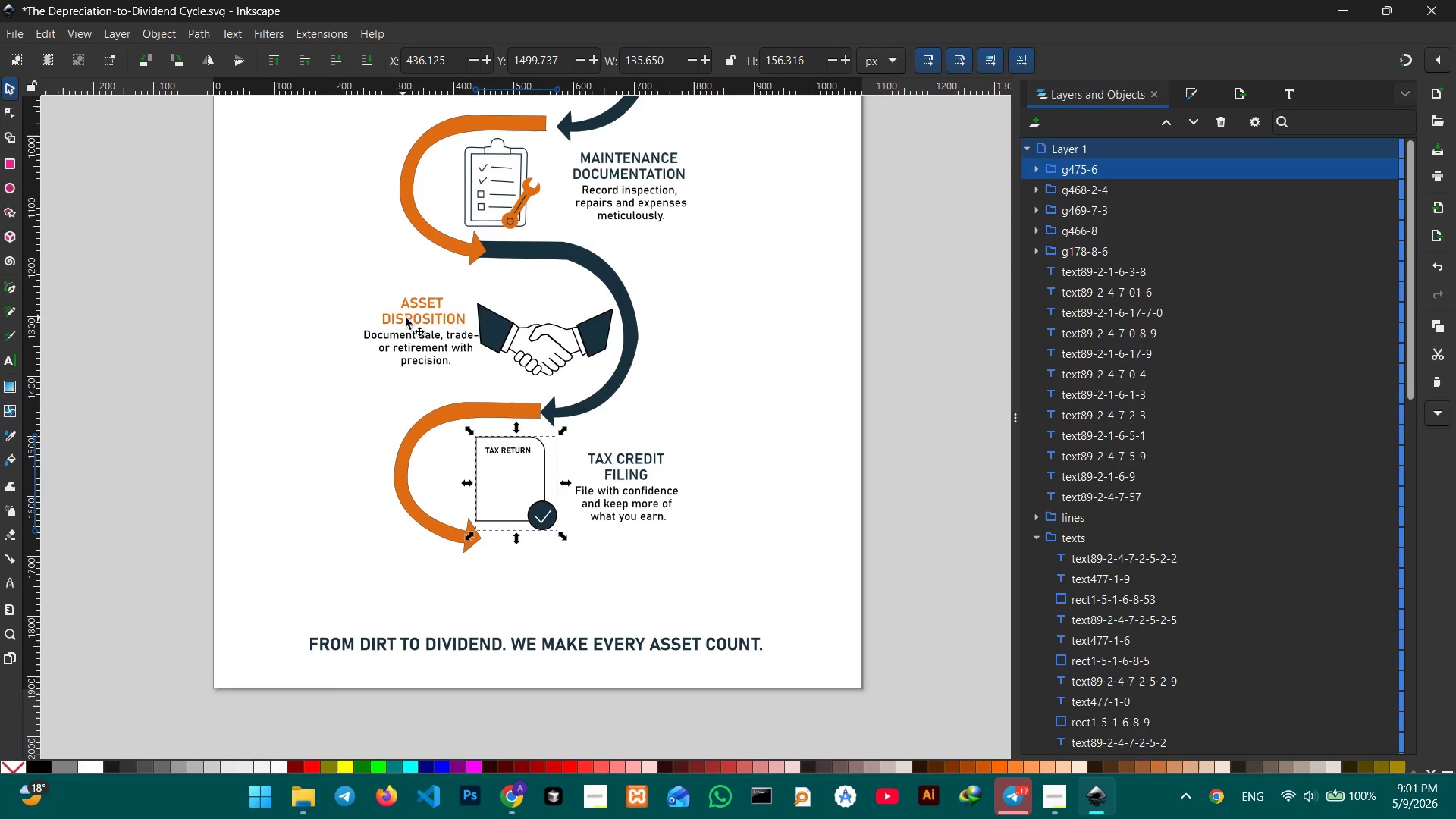 
left_click([410, 315])
 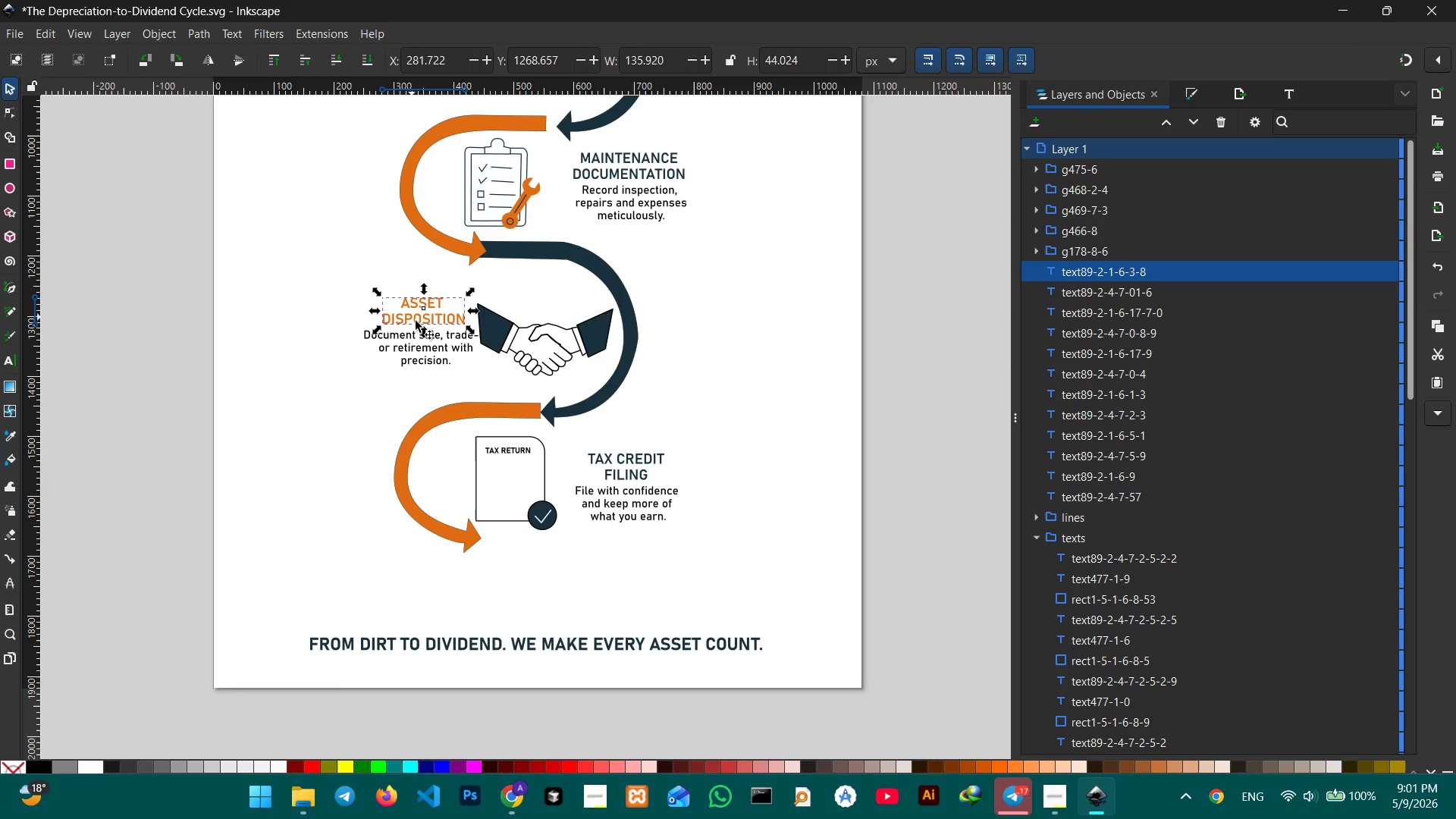 
hold_key(key=ShiftLeft, duration=0.55)
 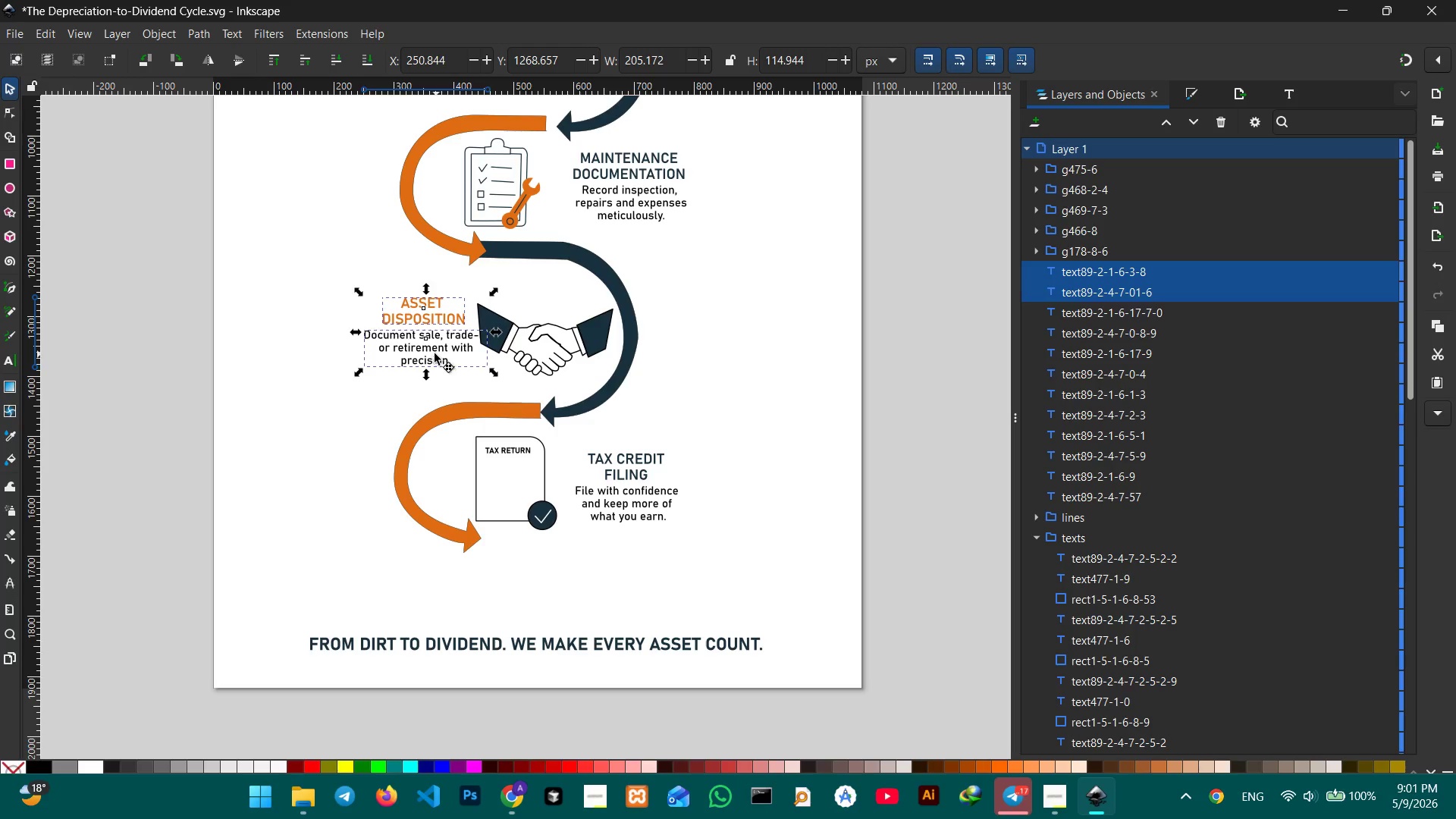 
left_click_drag(start_coordinate=[437, 354], to_coordinate=[417, 353])
 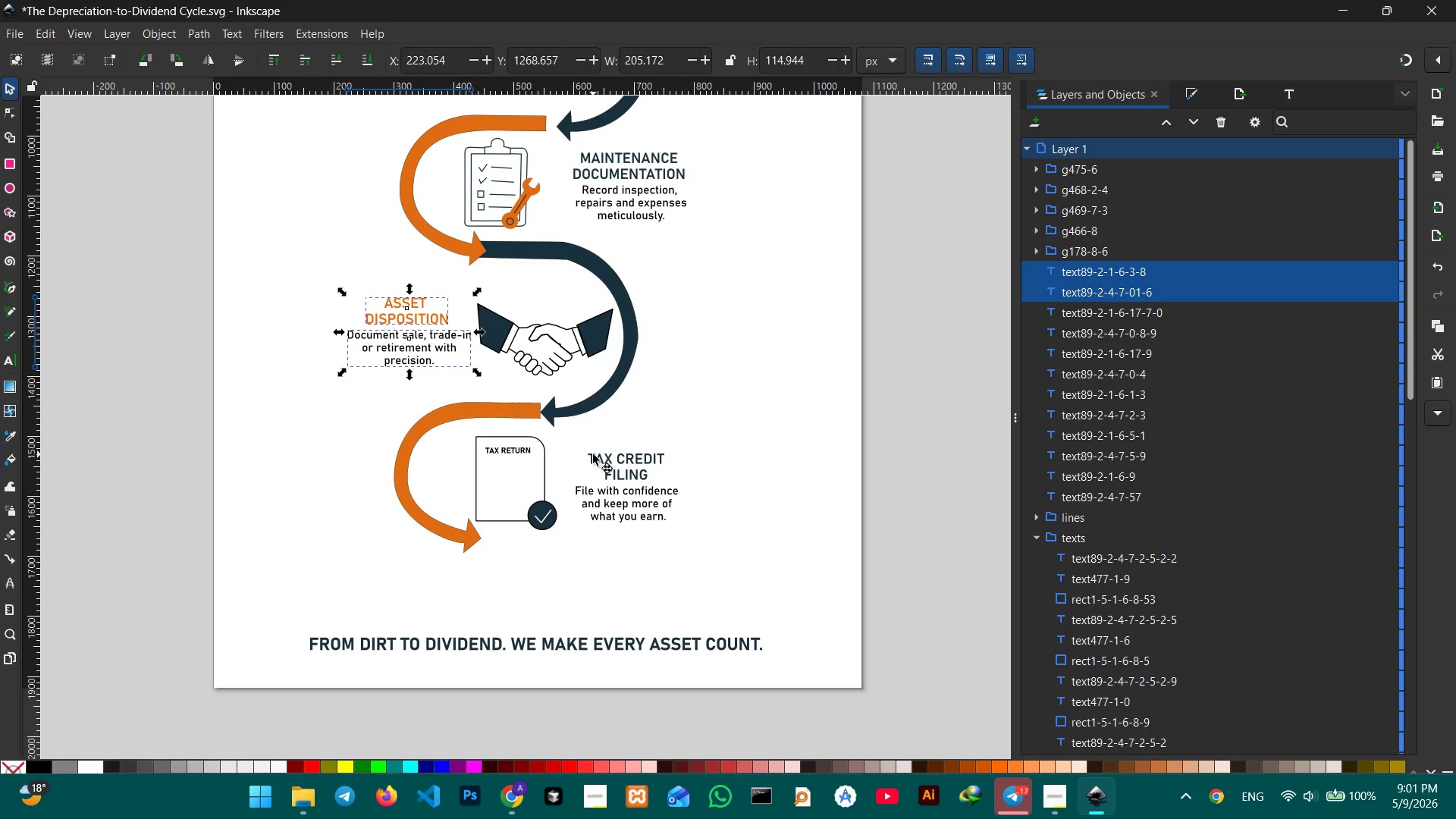 
left_click([593, 454])
 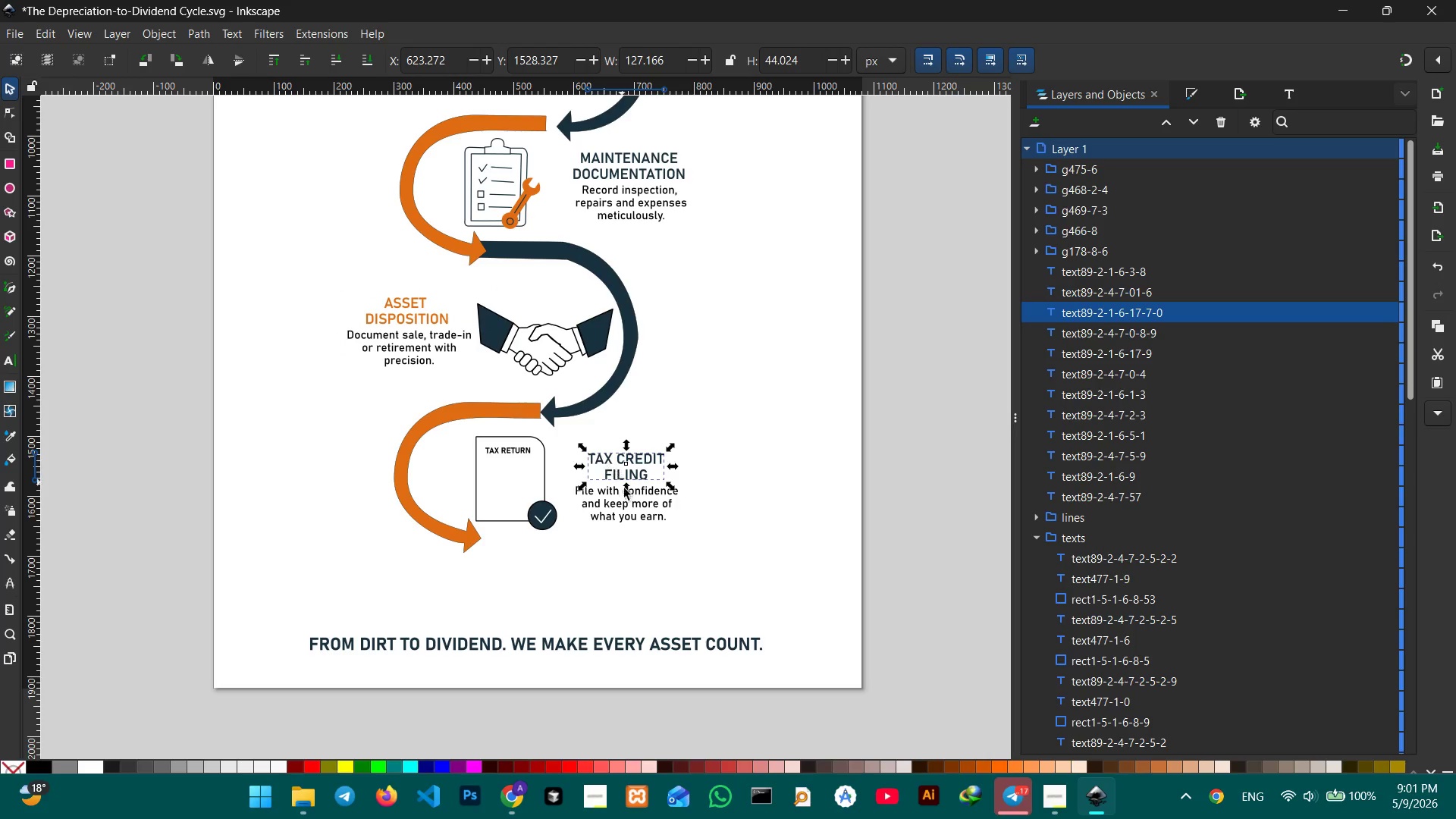 
hold_key(key=ShiftLeft, duration=0.55)
double_click([623, 508])
 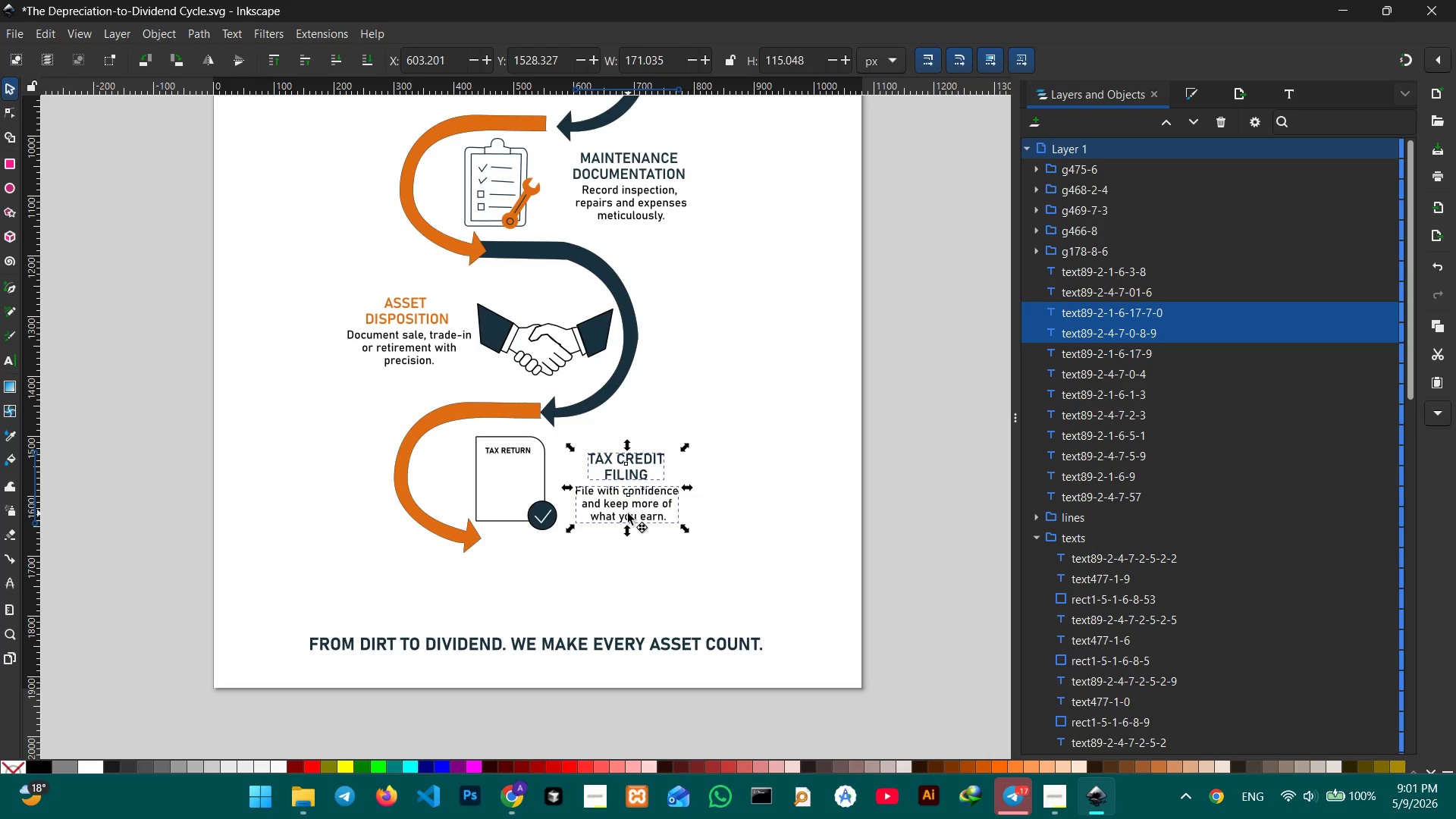 
left_click_drag(start_coordinate=[628, 513], to_coordinate=[625, 496])
 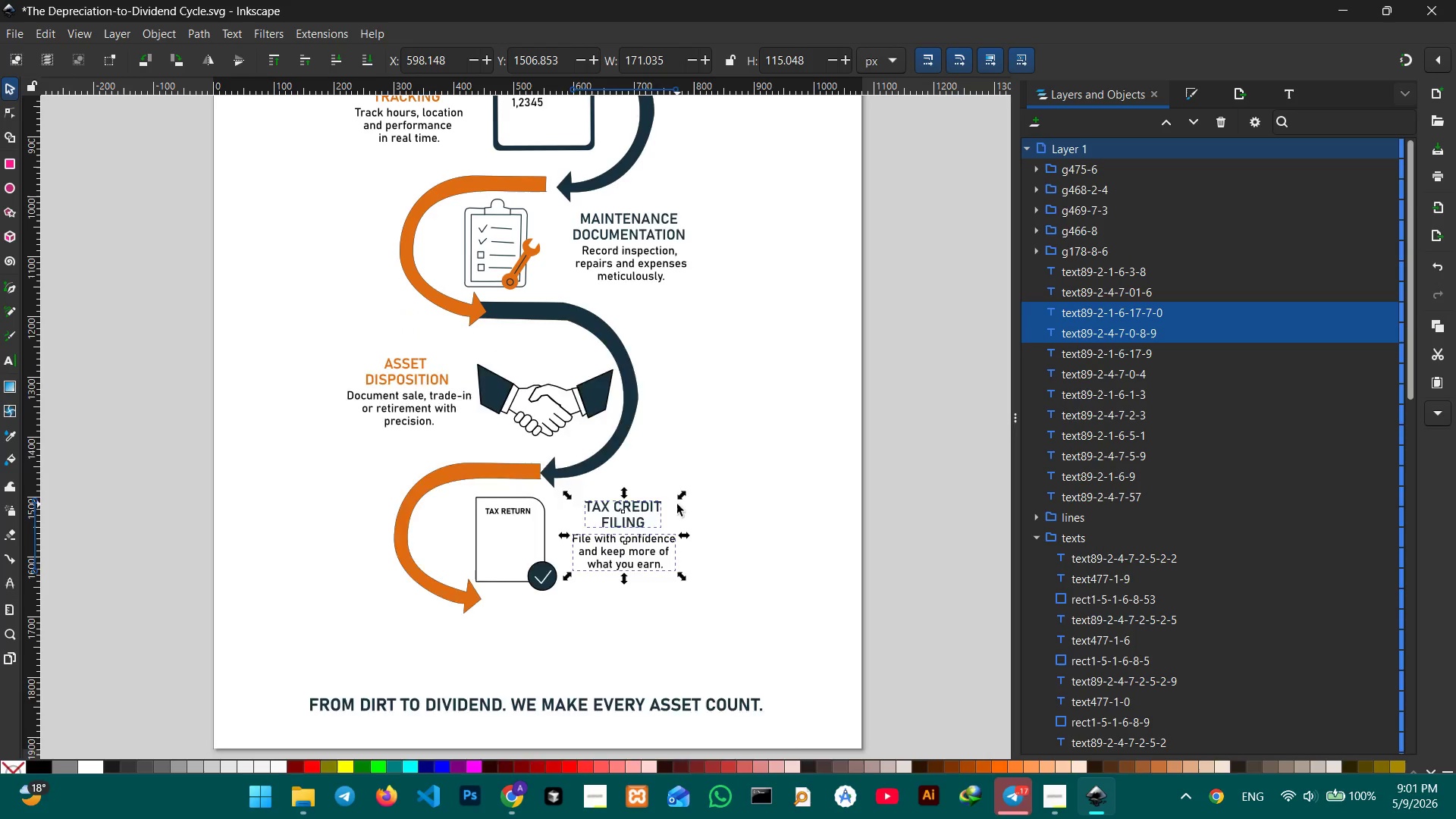 
scroll: coordinate [550, 405], scroll_direction: up, amount: 5.0
 